 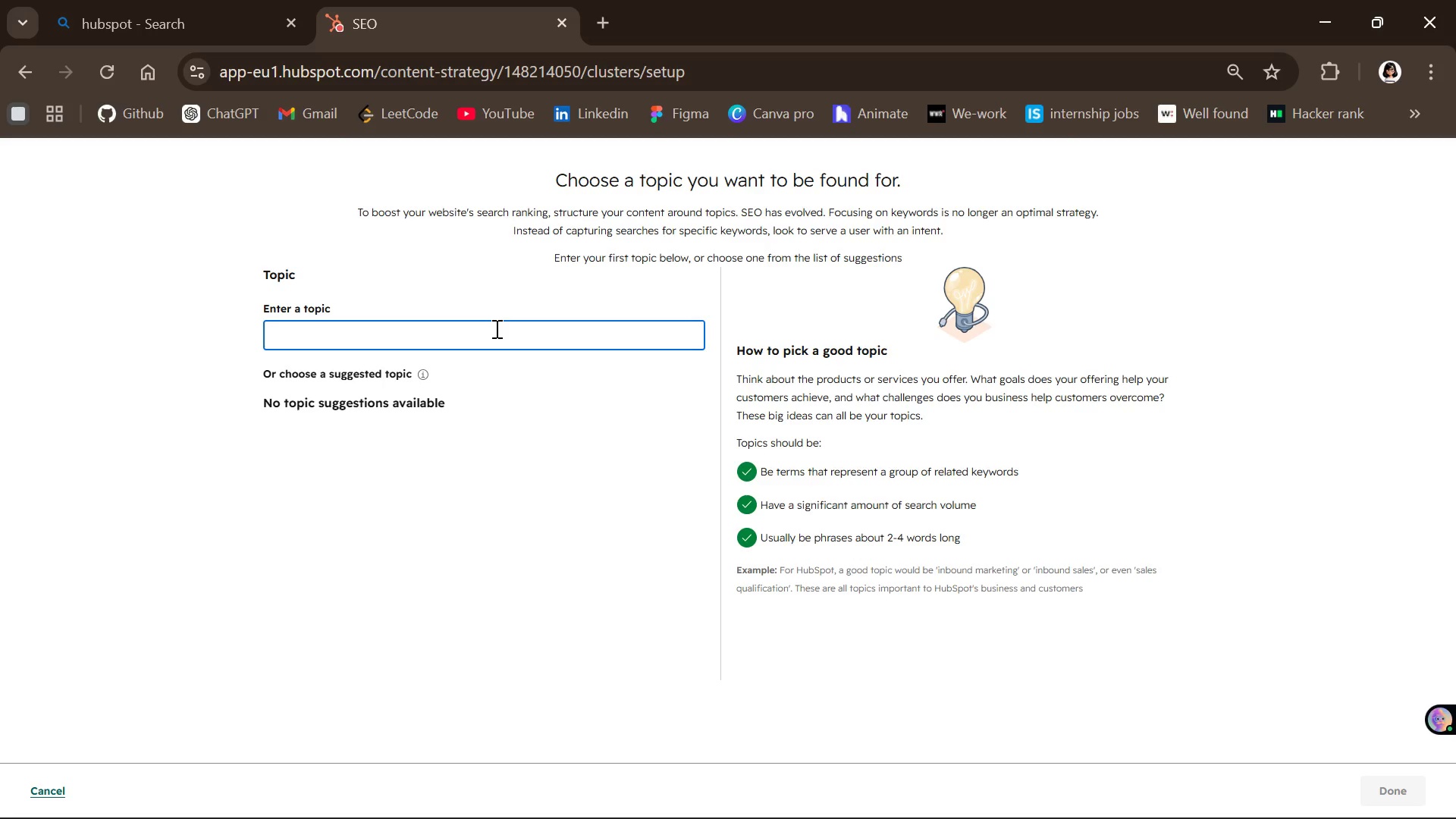 
type(Sud)
key(Backspace)
type(stainable Hair Care )
 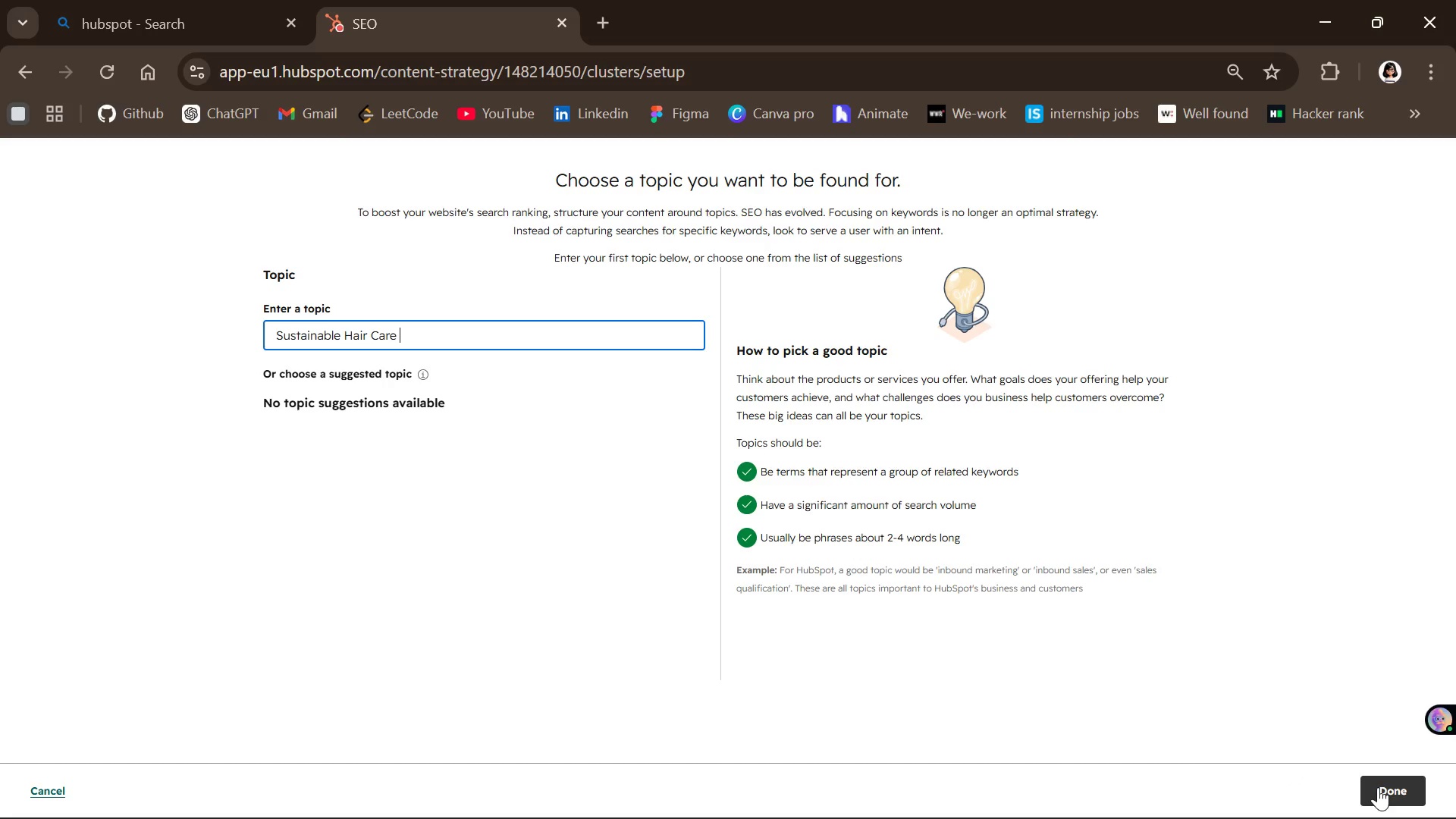 
wait(11.25)
 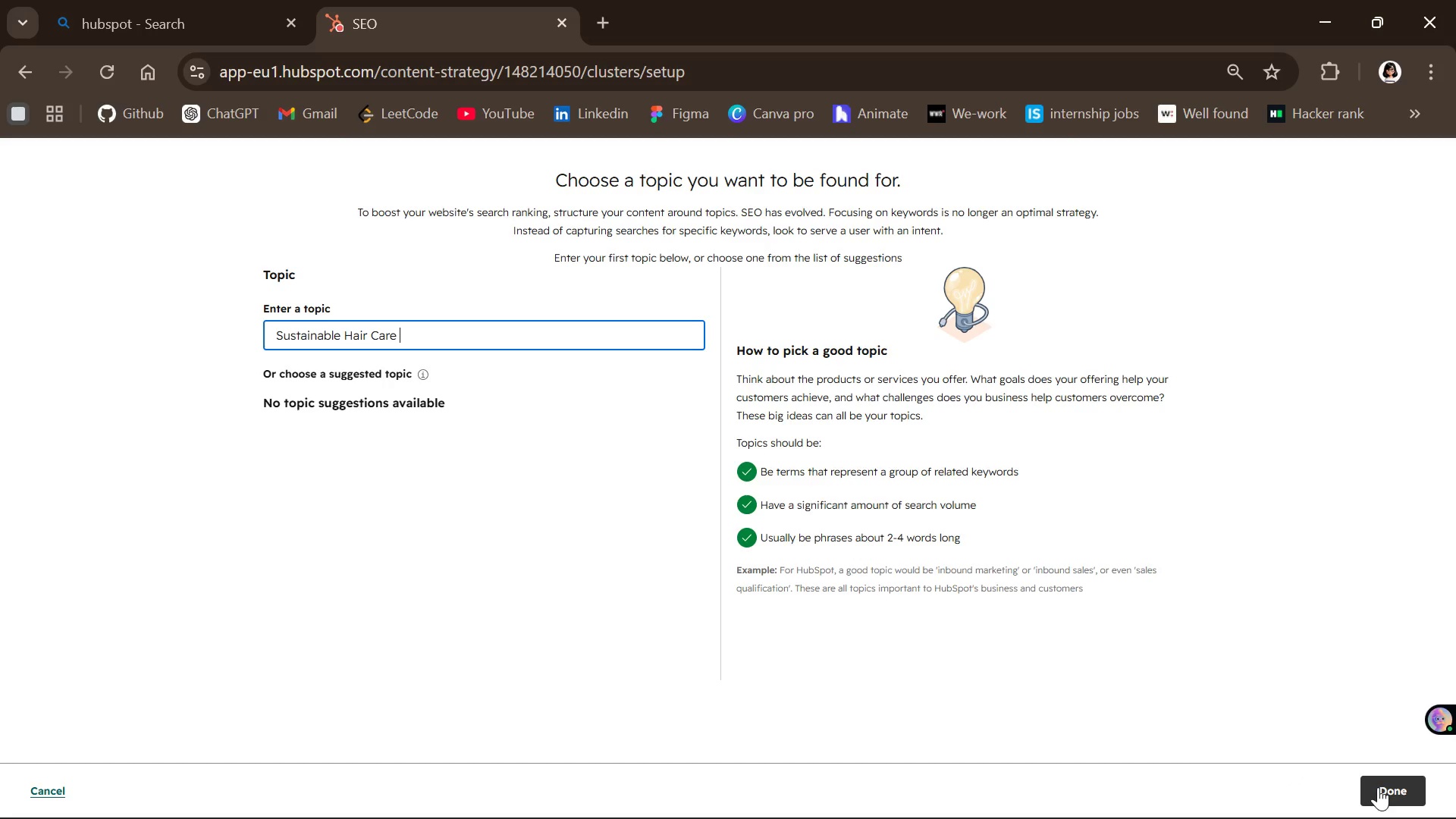 
left_click([1382, 790])
 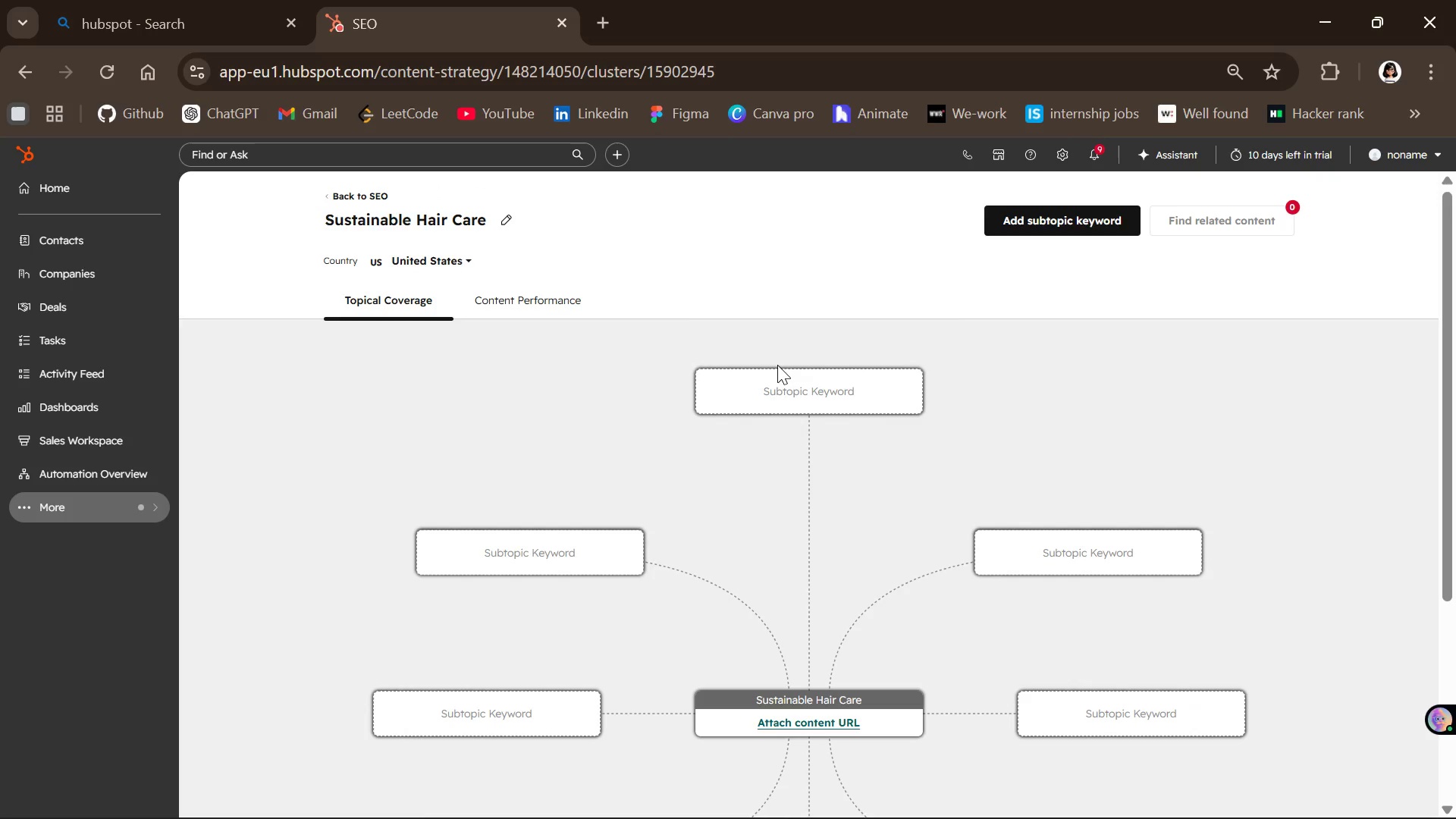 
wait(22.56)
 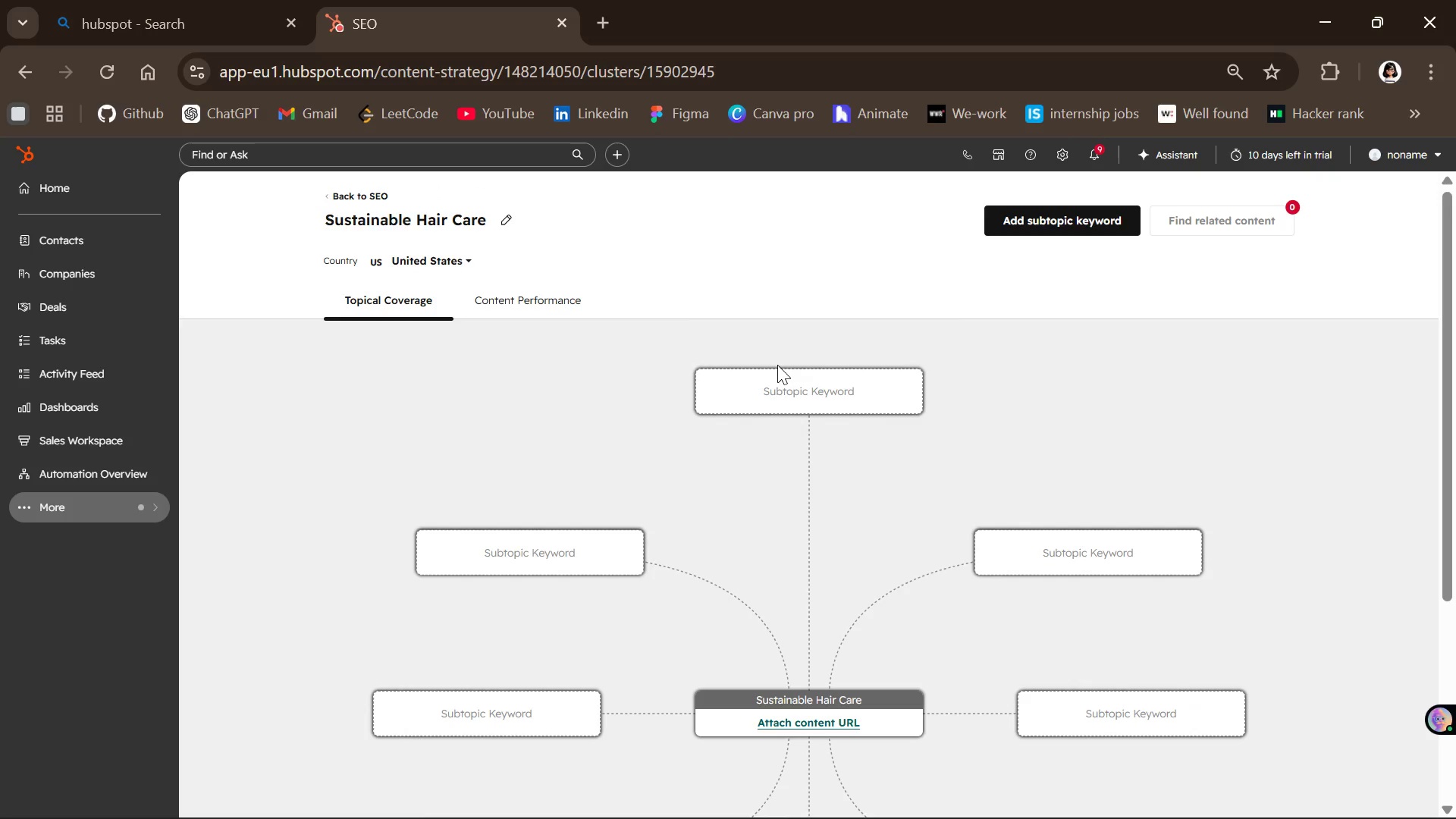 
left_click([1059, 221])
 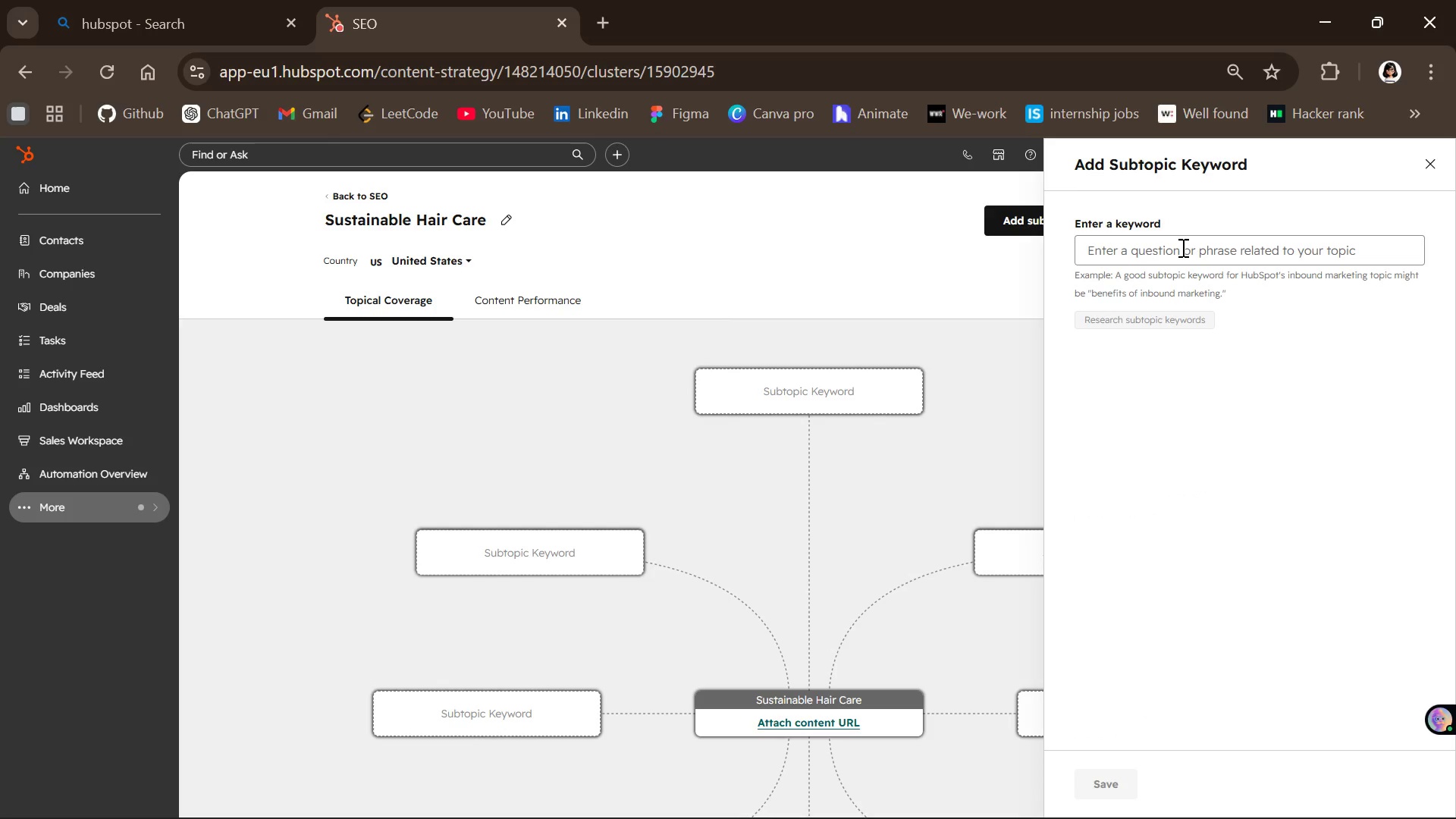 
left_click([1181, 247])
 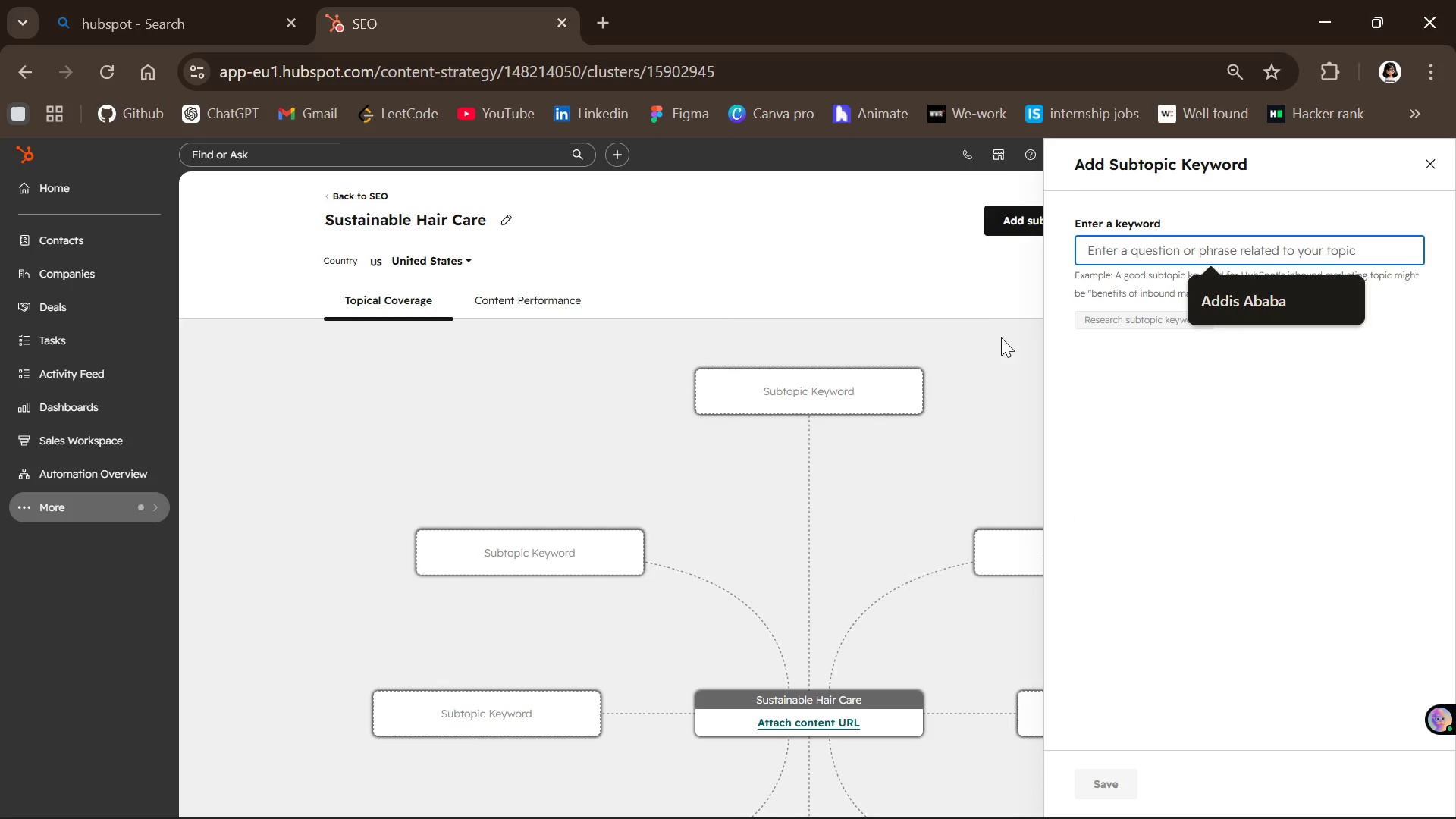 
left_click([999, 337])
 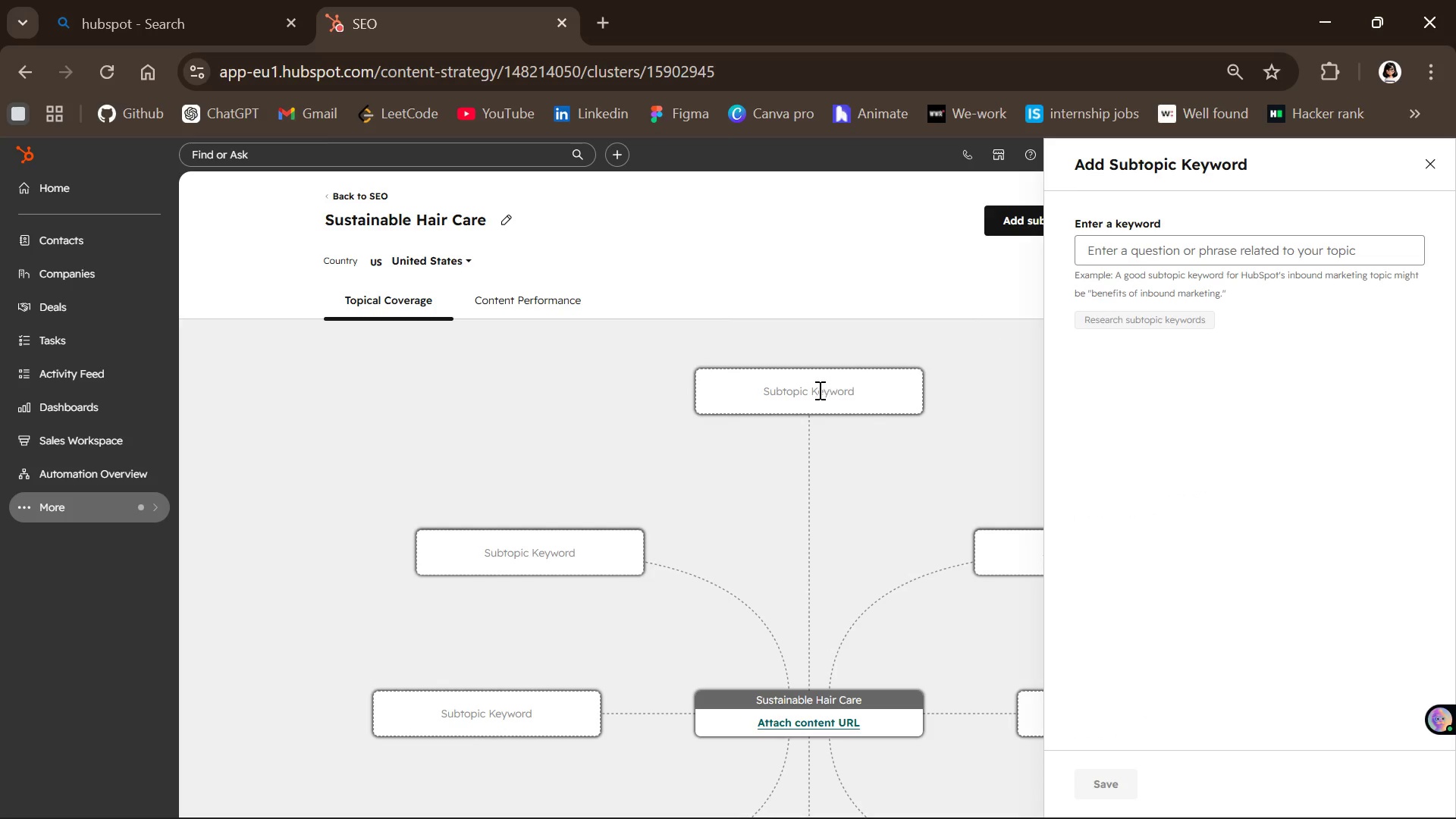 
left_click([818, 390])
 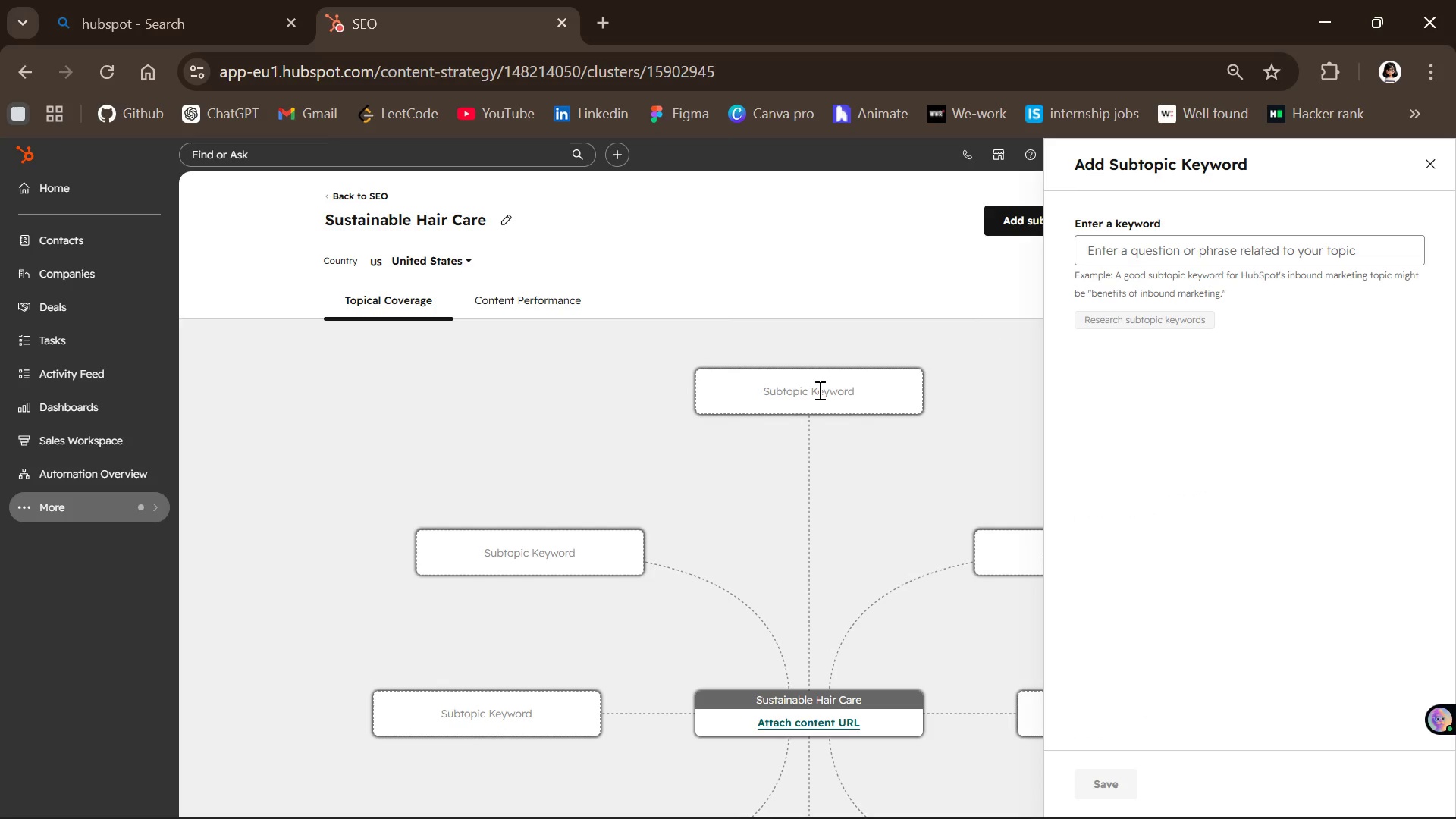 
left_click([818, 390])
 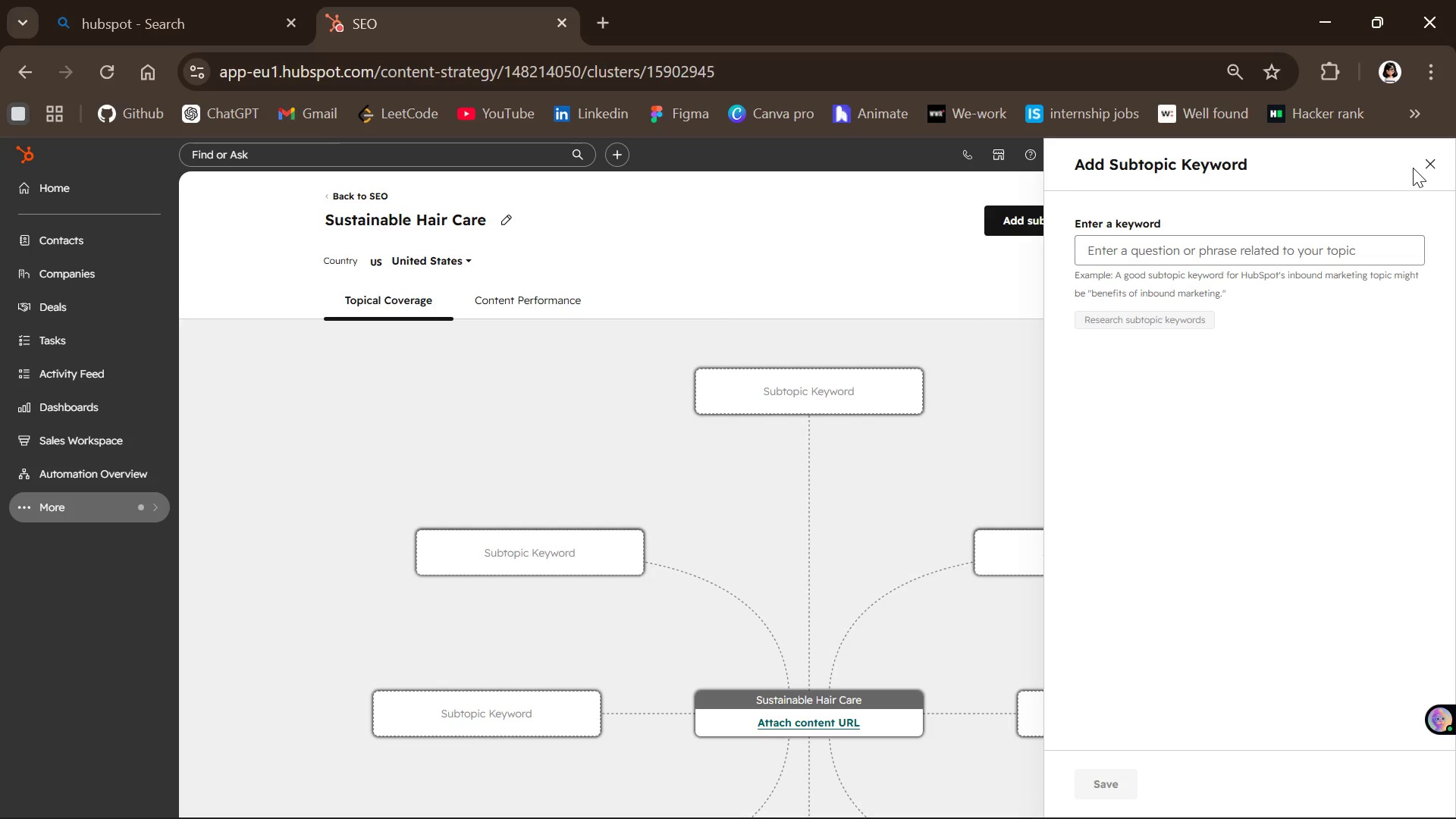 
left_click([1436, 171])
 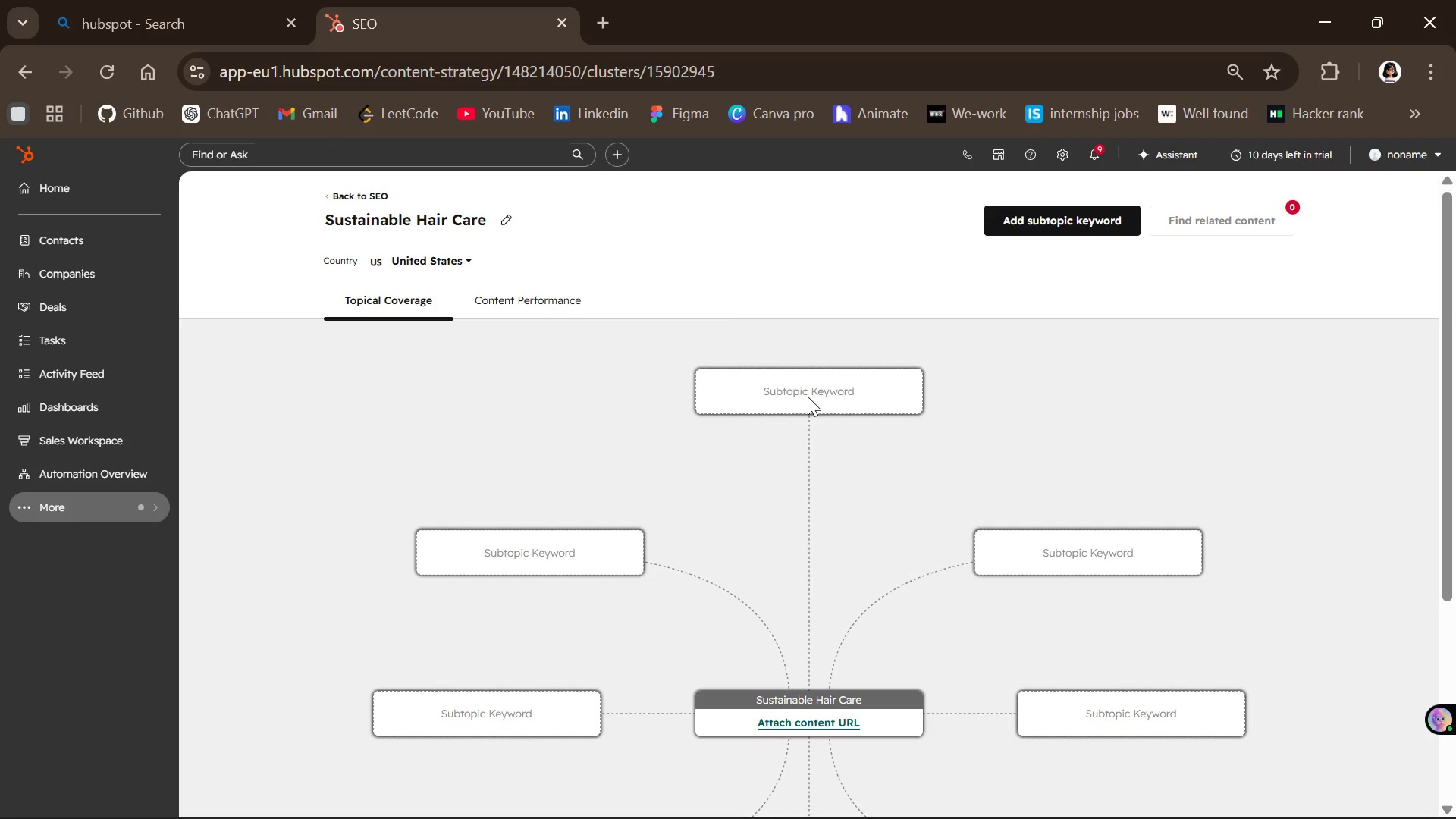 
left_click([808, 394])
 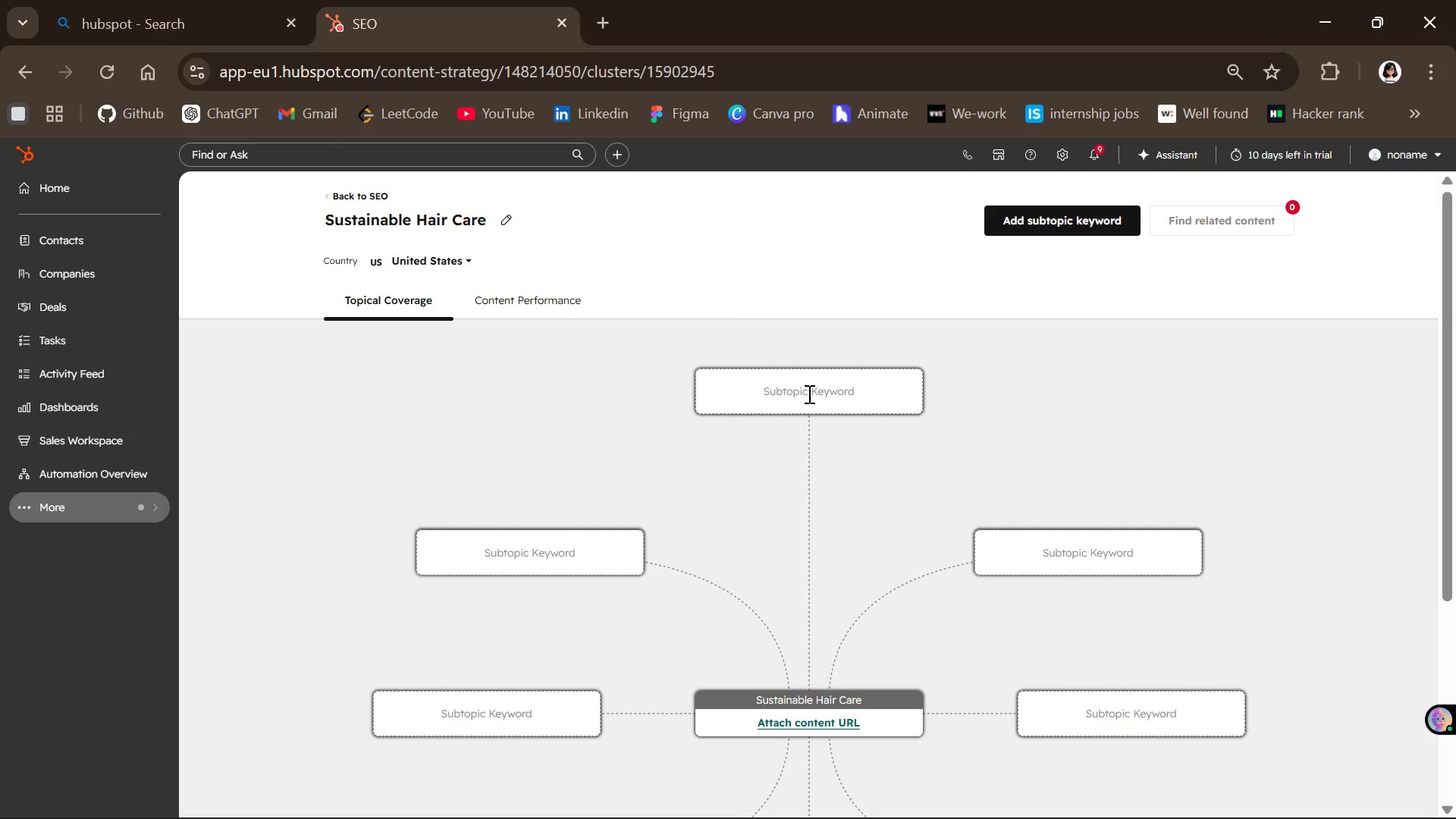 
double_click([808, 394])
 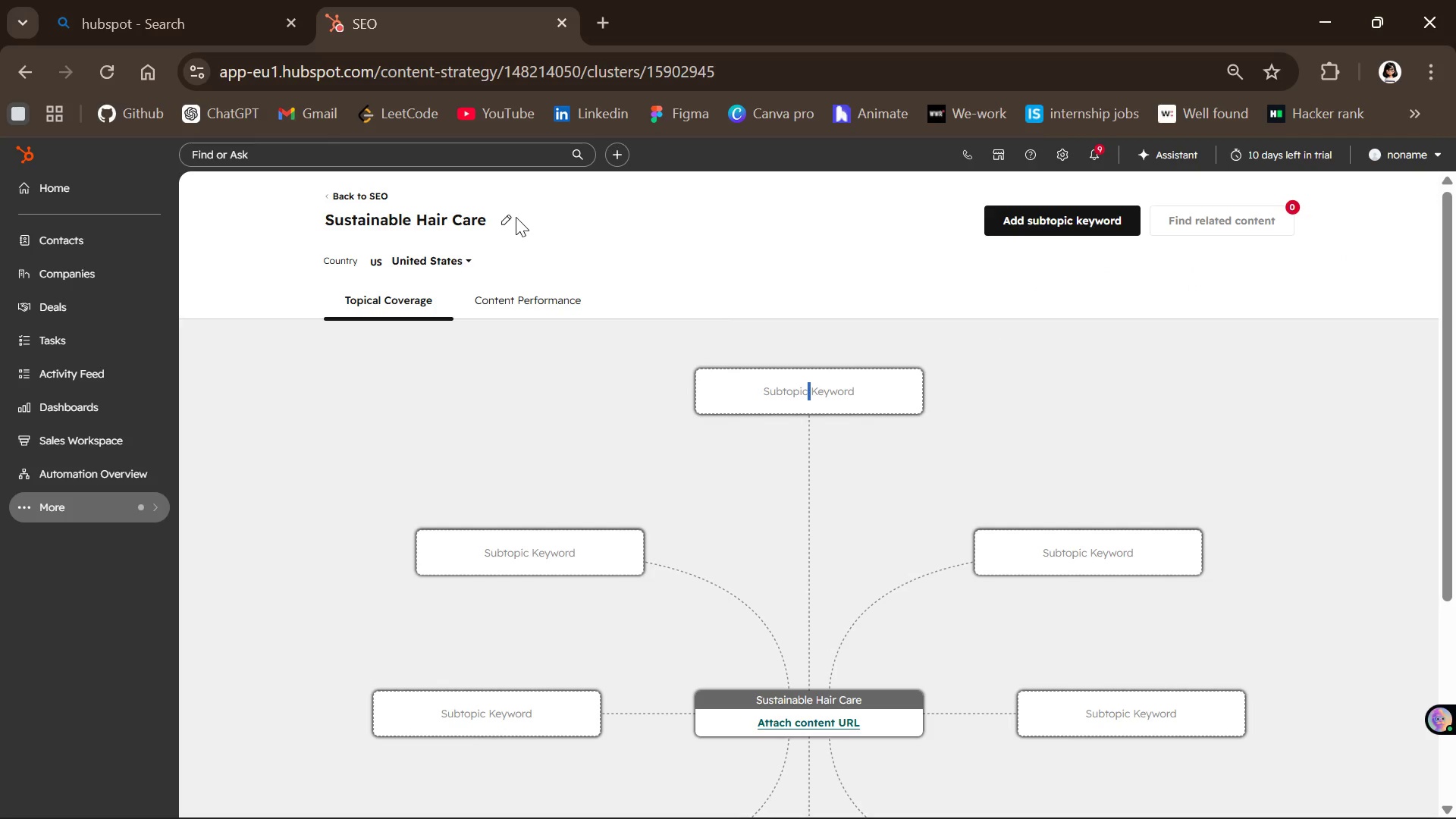 
left_click([499, 219])
 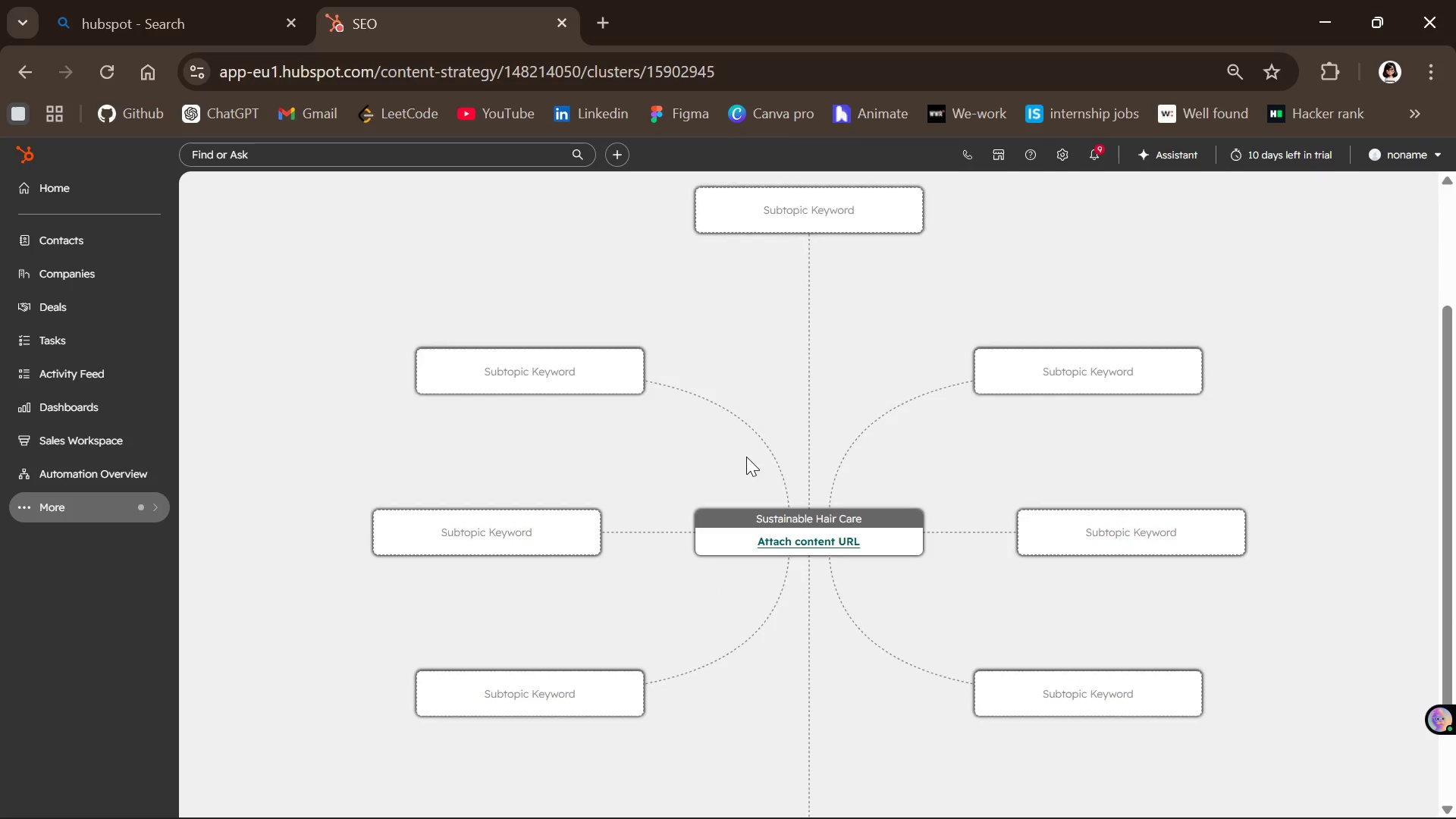 
double_click([757, 347])
 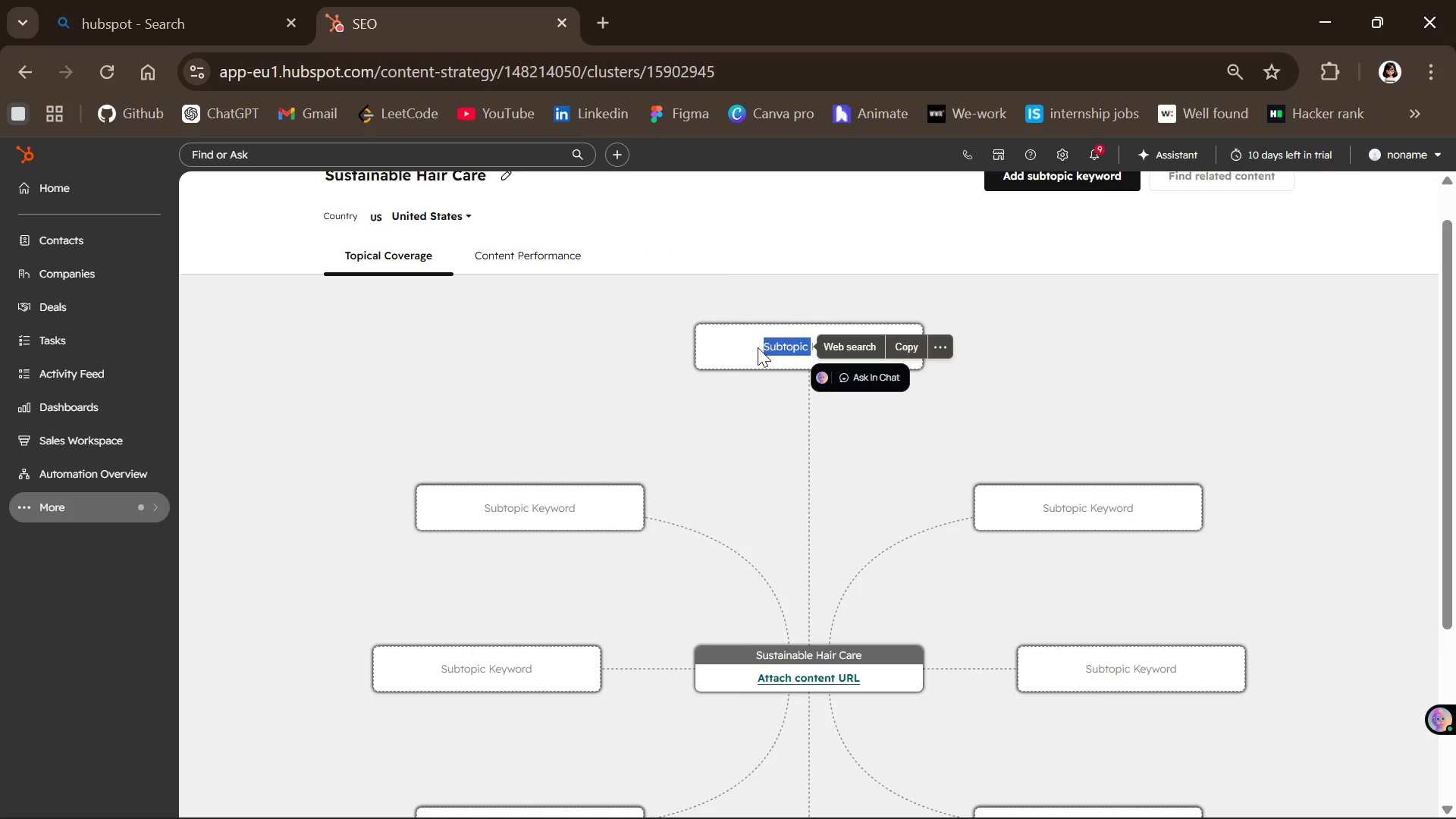 
left_click([758, 347])
 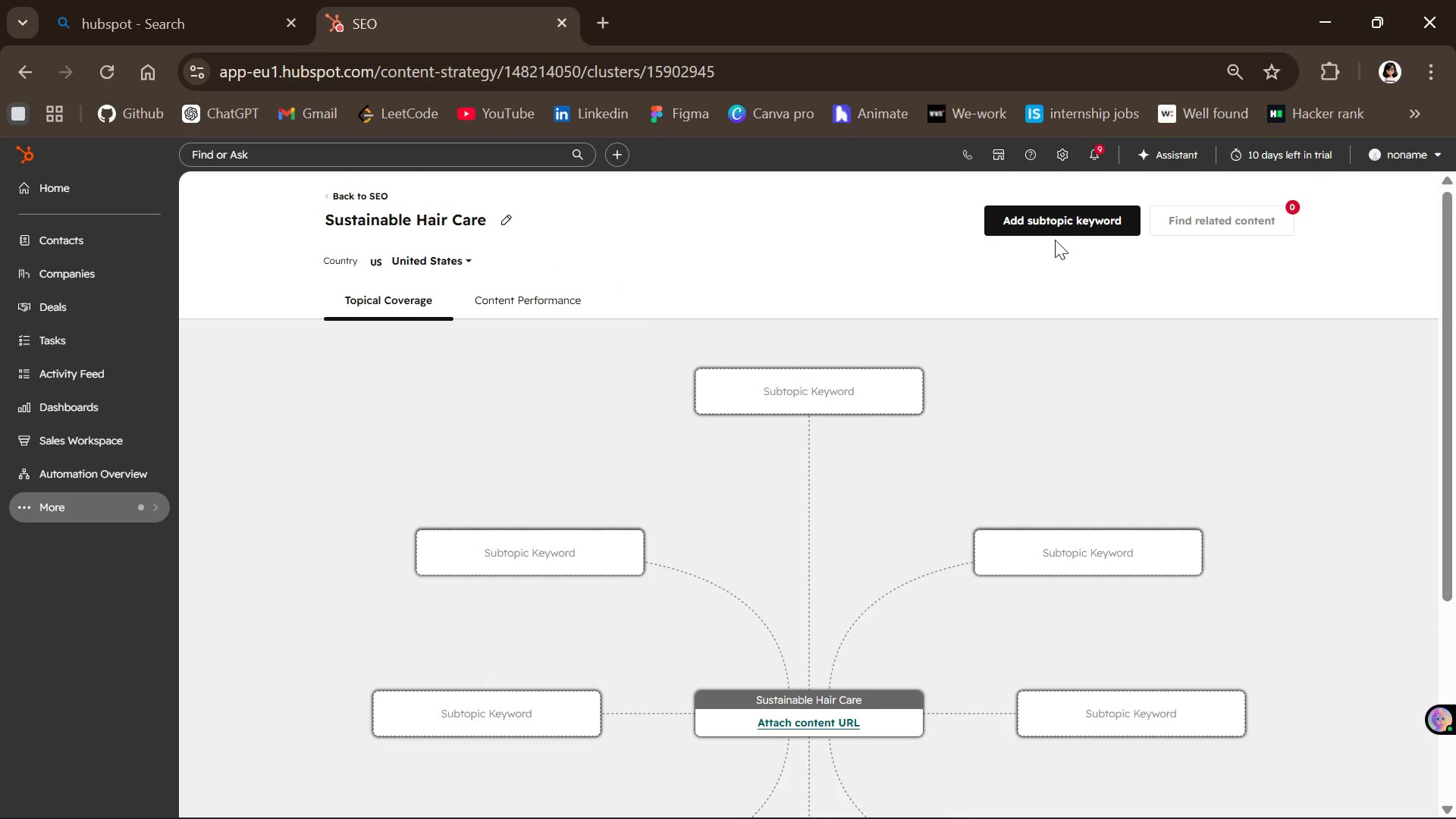 
left_click([1059, 215])
 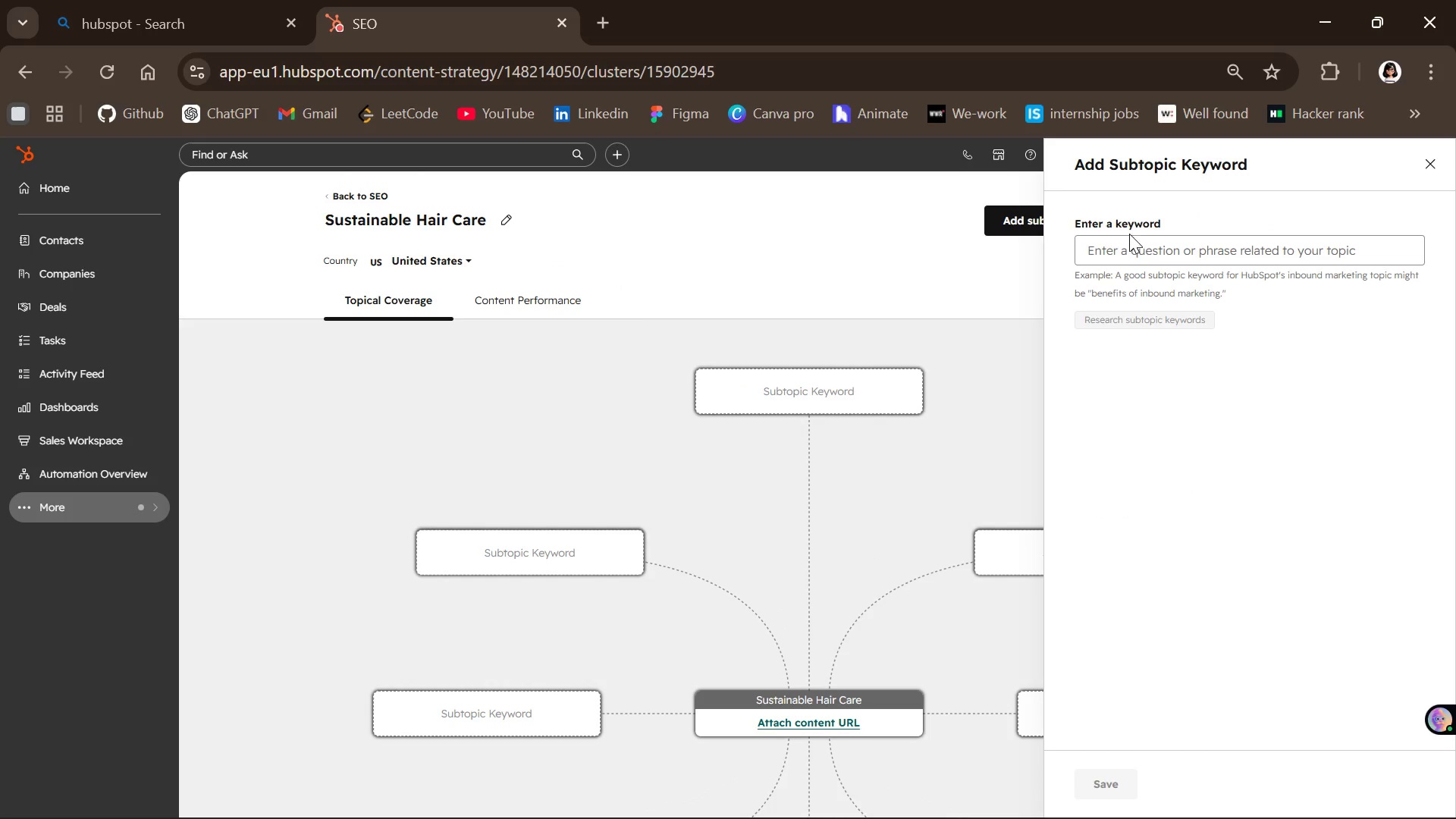 
left_click([1115, 256])
 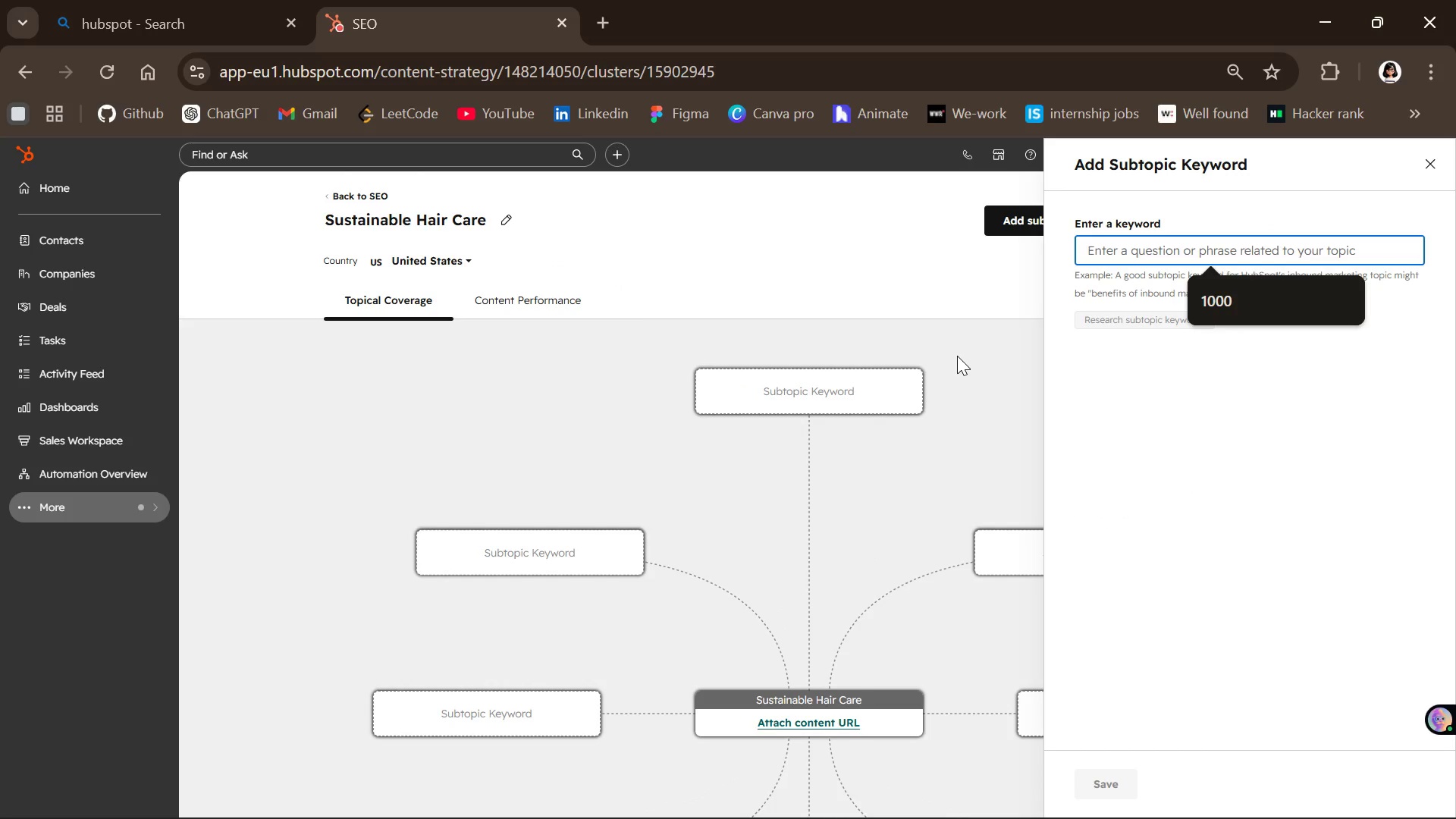 
type(scalp health natural treatments )
 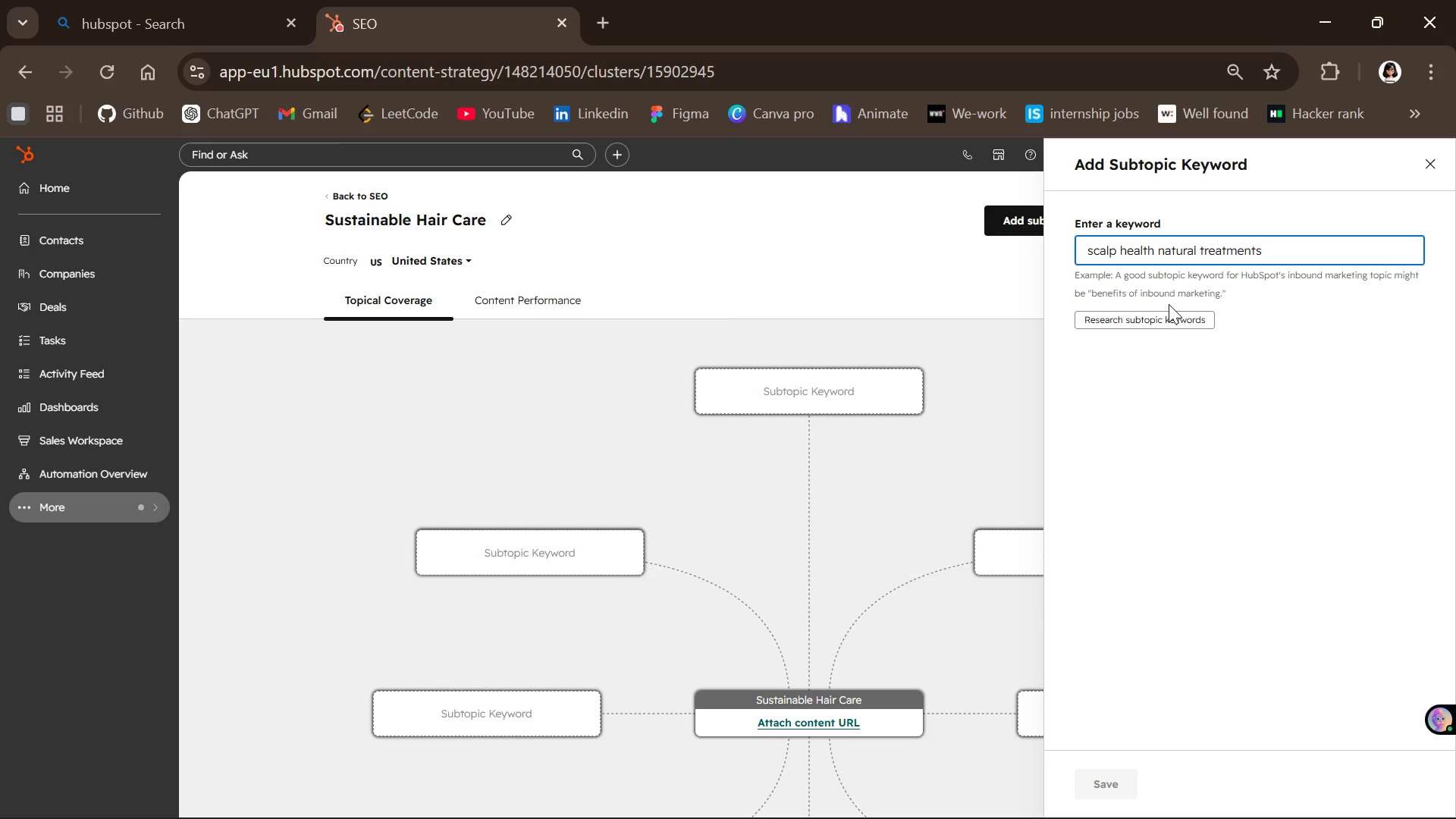 
left_click([1167, 320])
 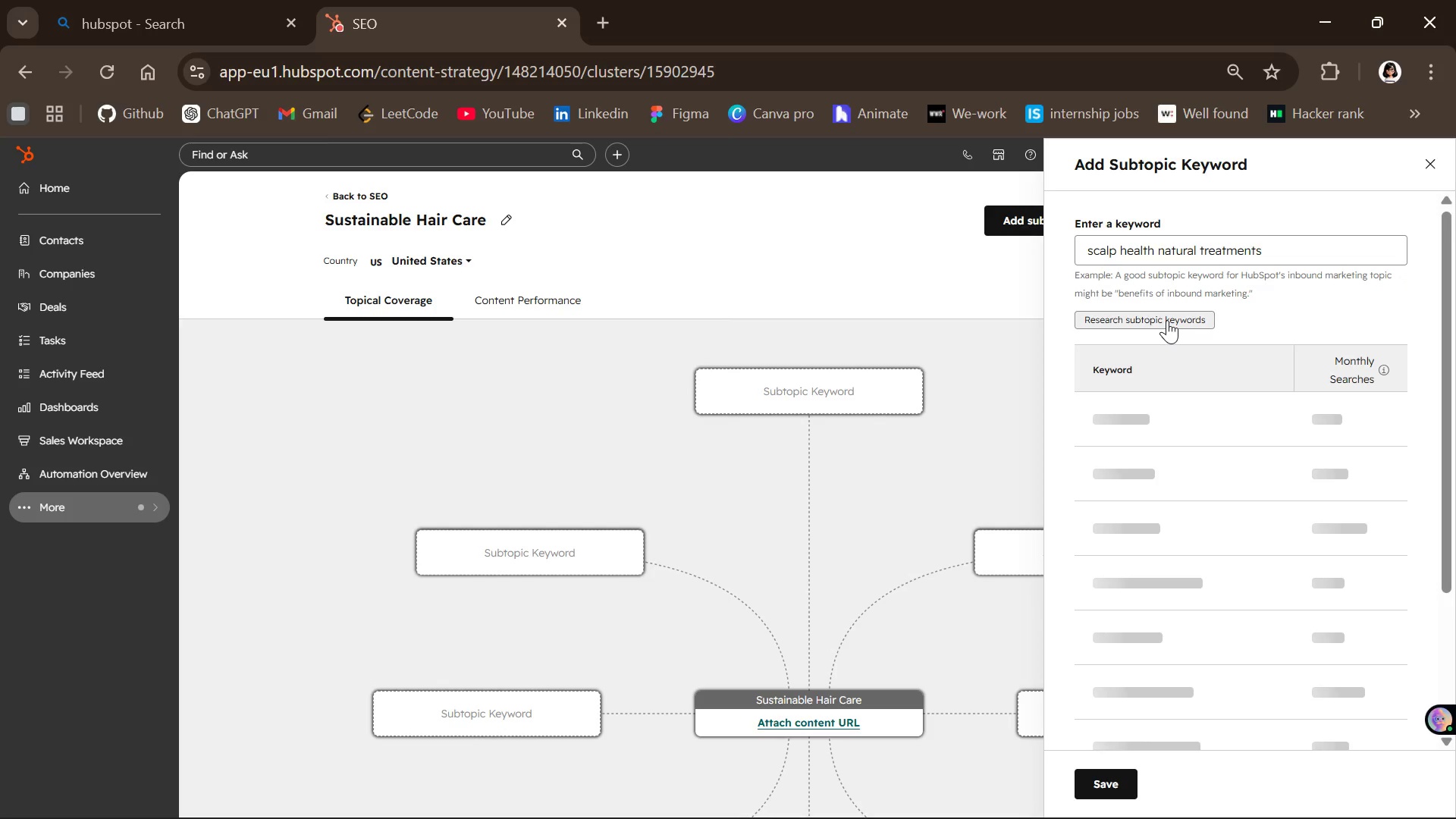 
mouse_move([1200, 422])
 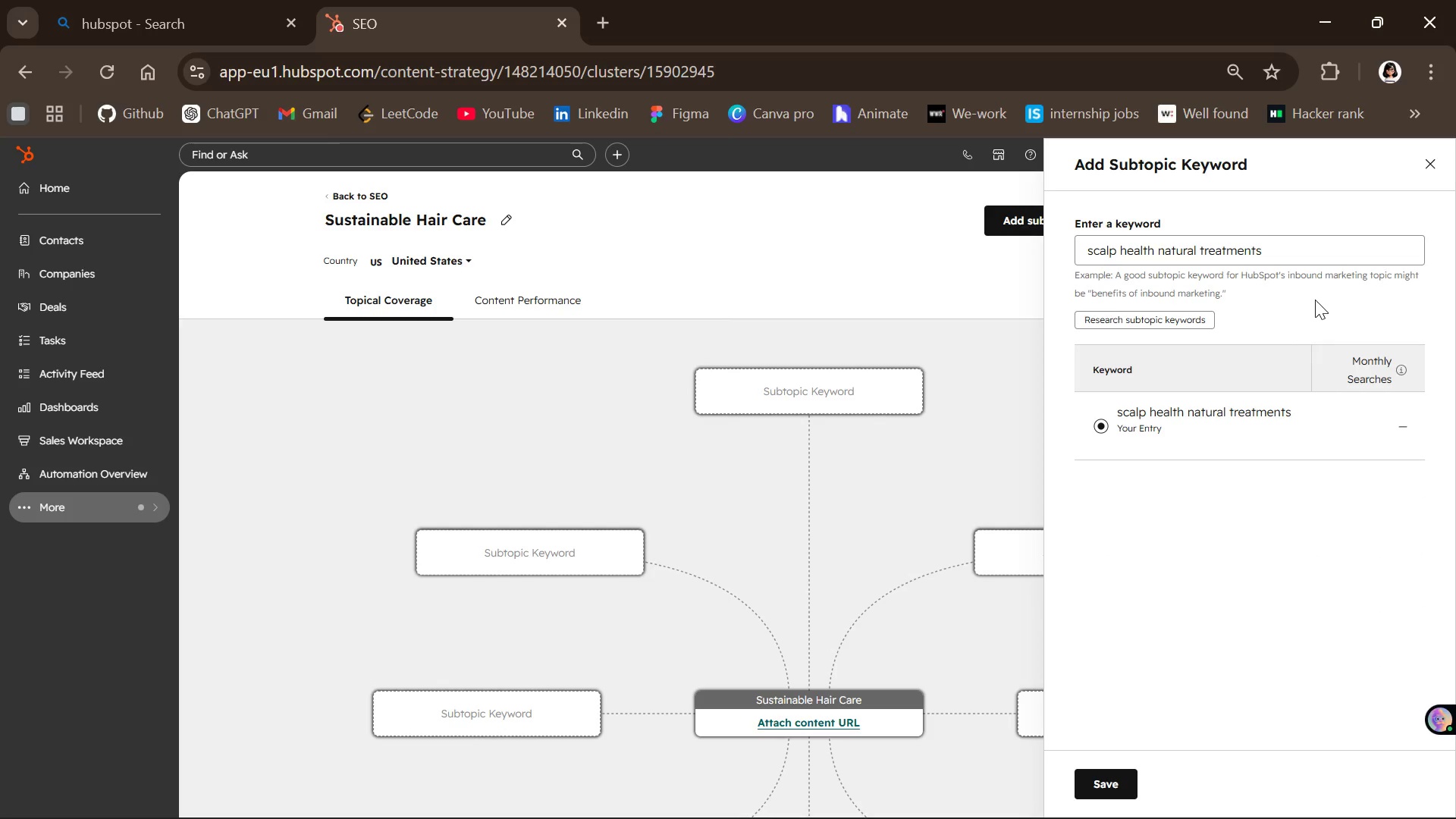 
wait(7.03)
 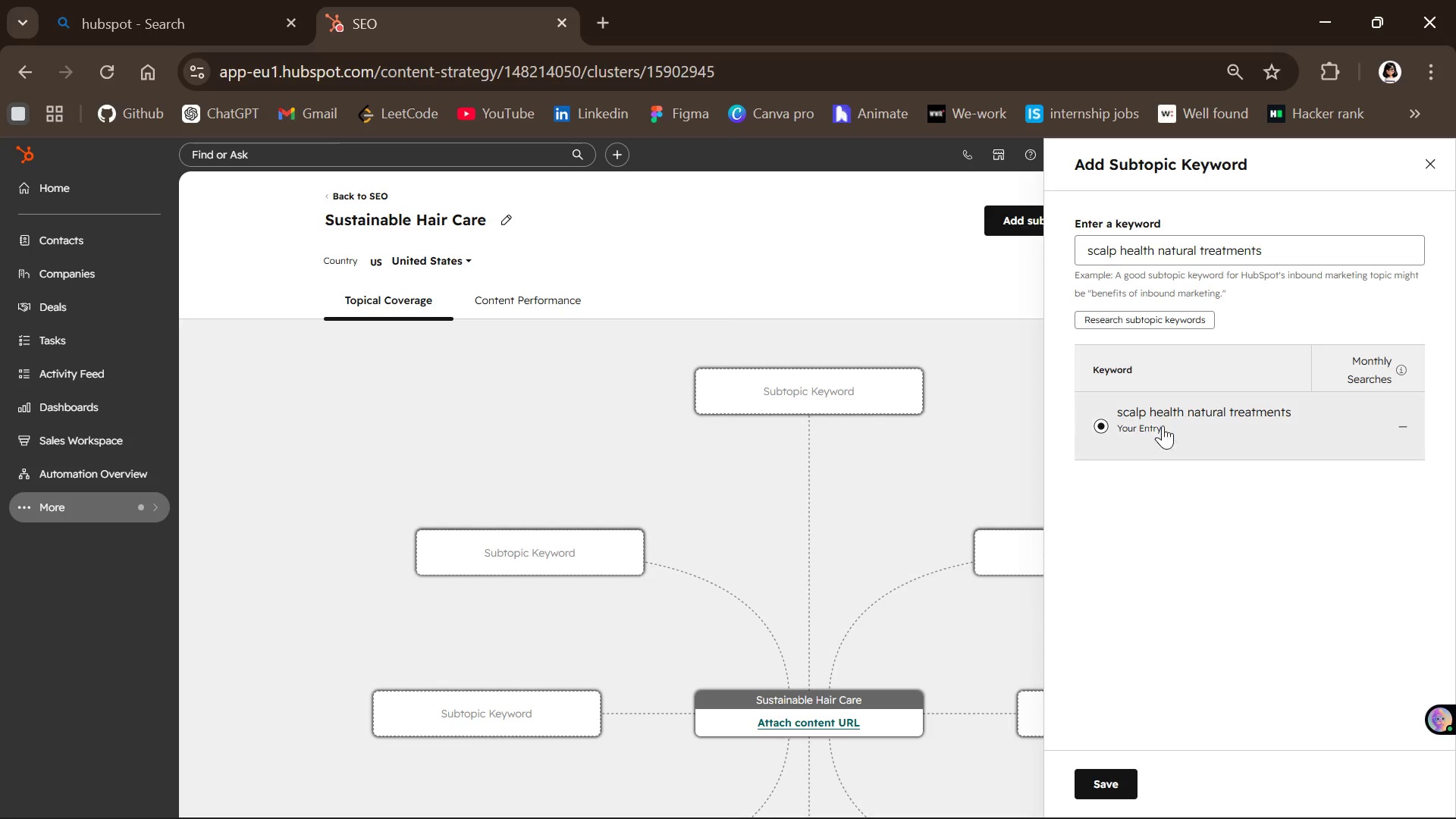 
left_click([1113, 775])
 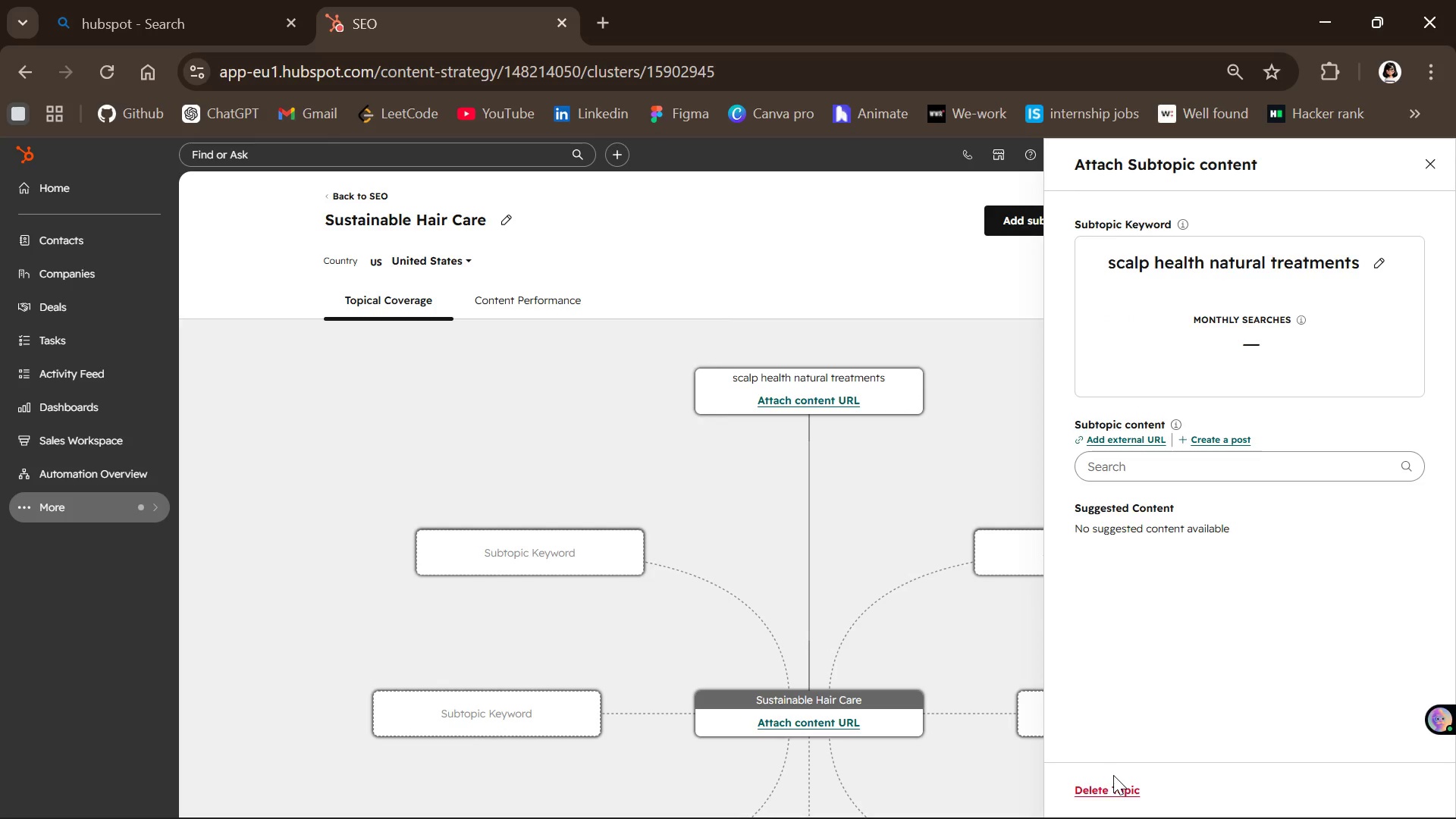 
wait(8.64)
 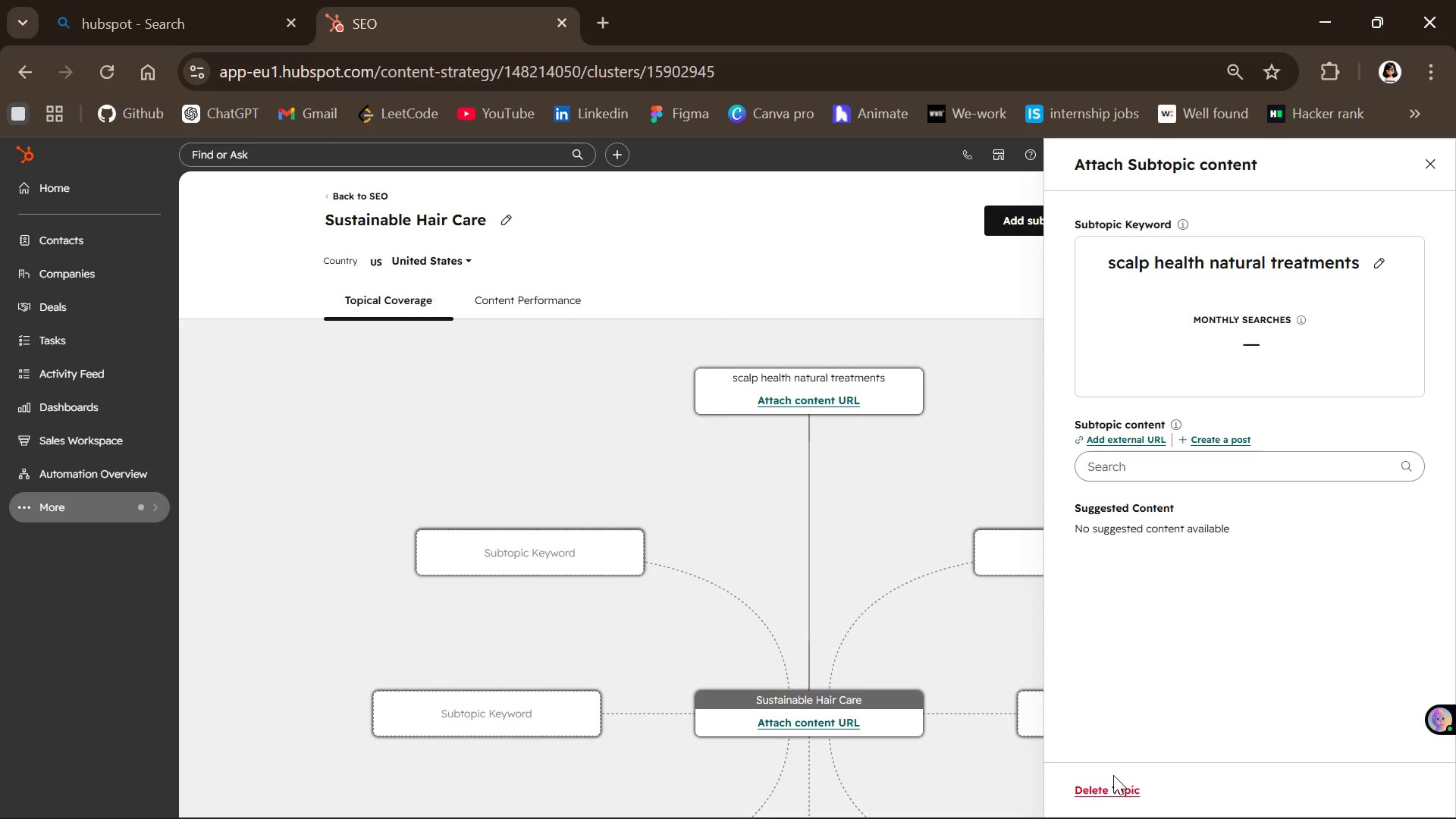 
left_click([1432, 162])
 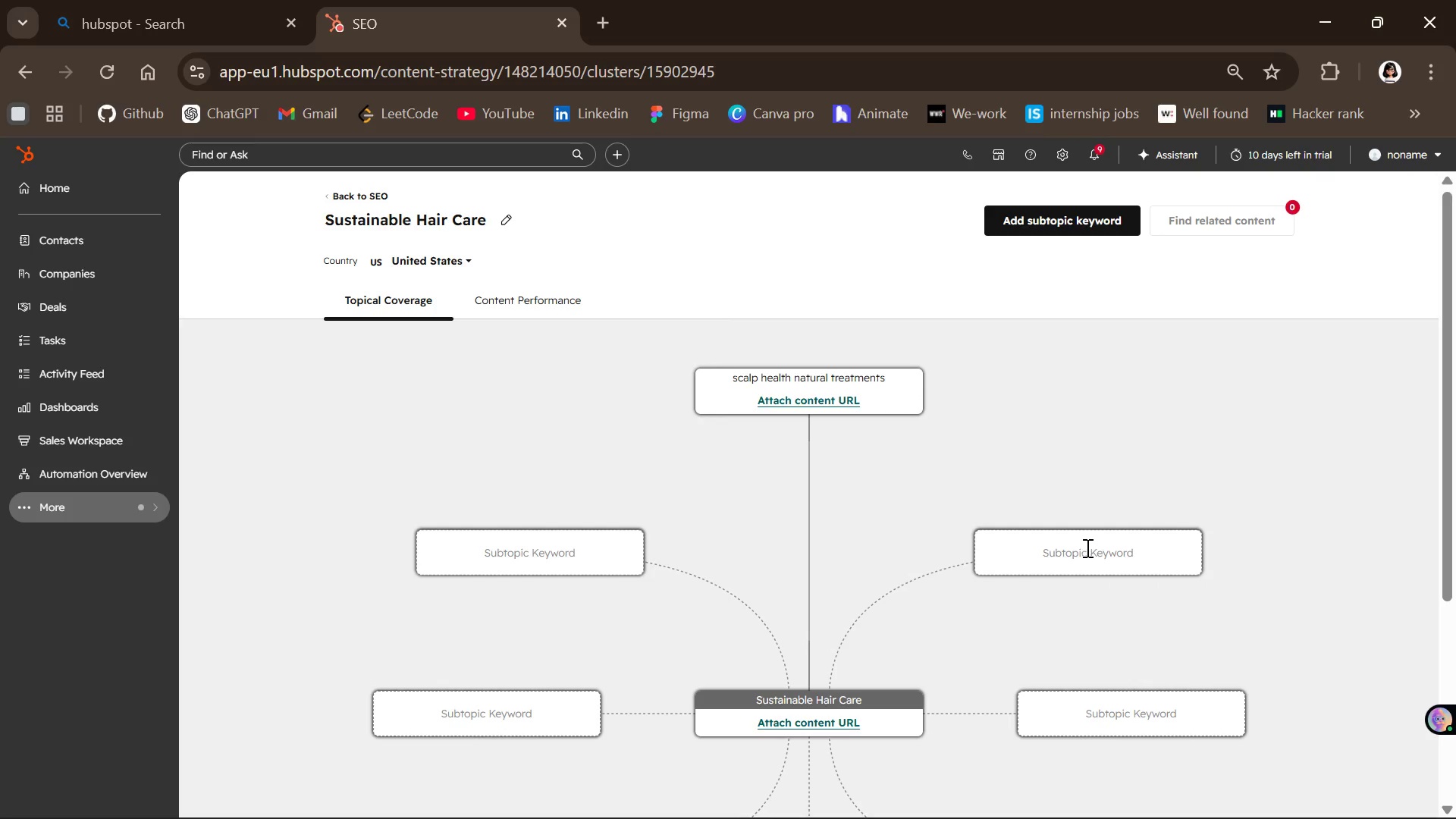 
double_click([1086, 548])
 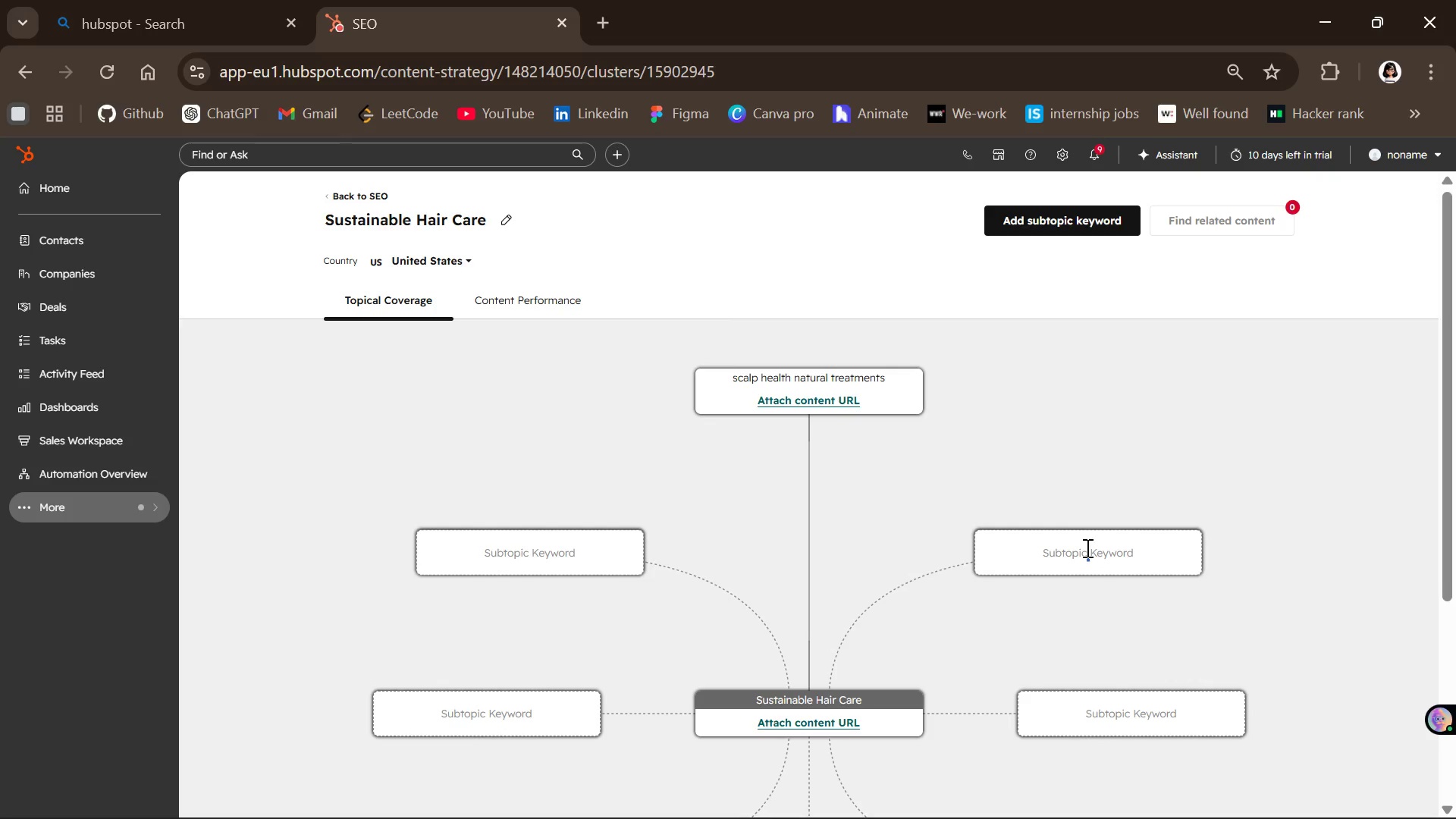 
double_click([1086, 548])
 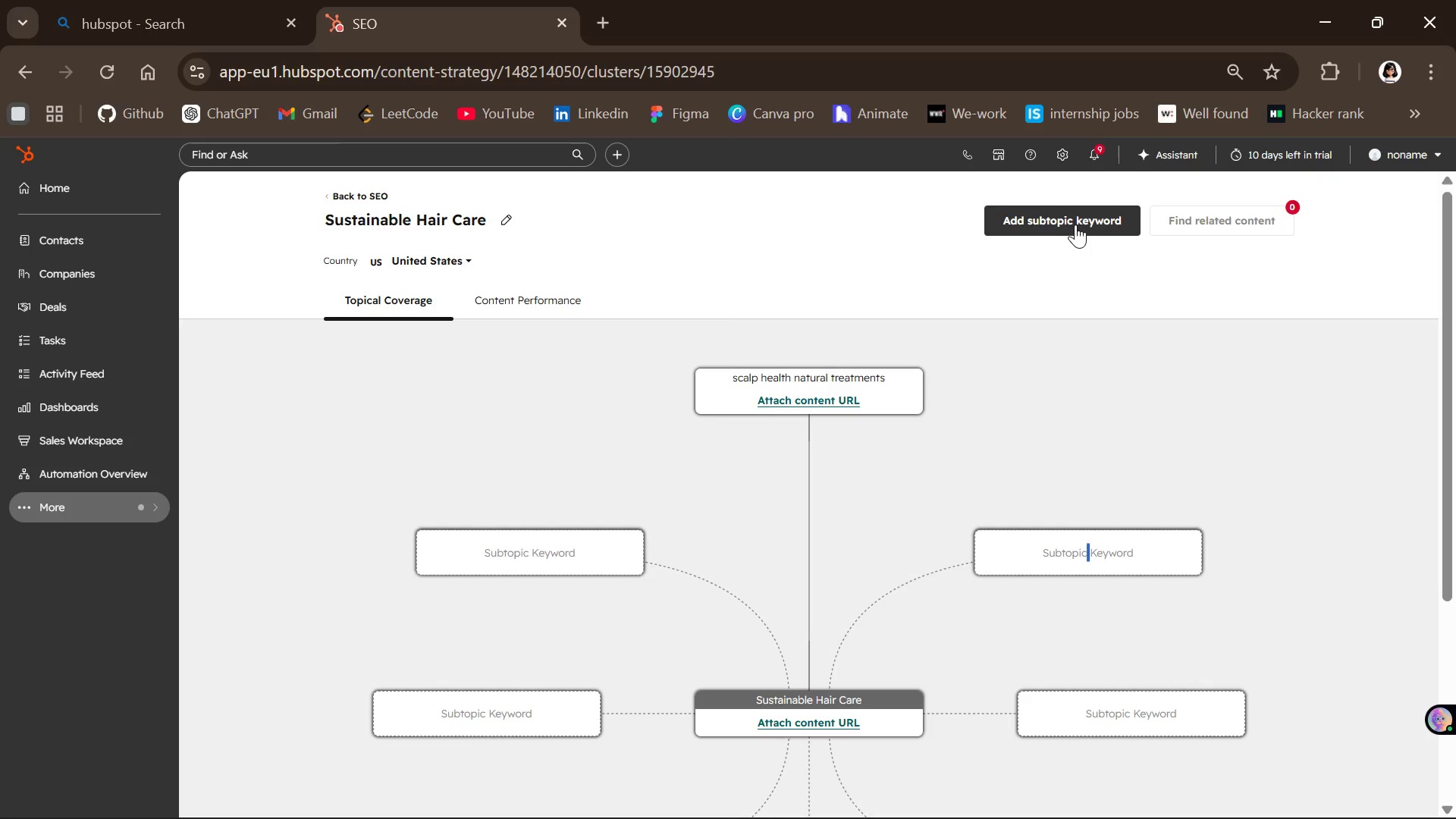 
left_click([1075, 224])
 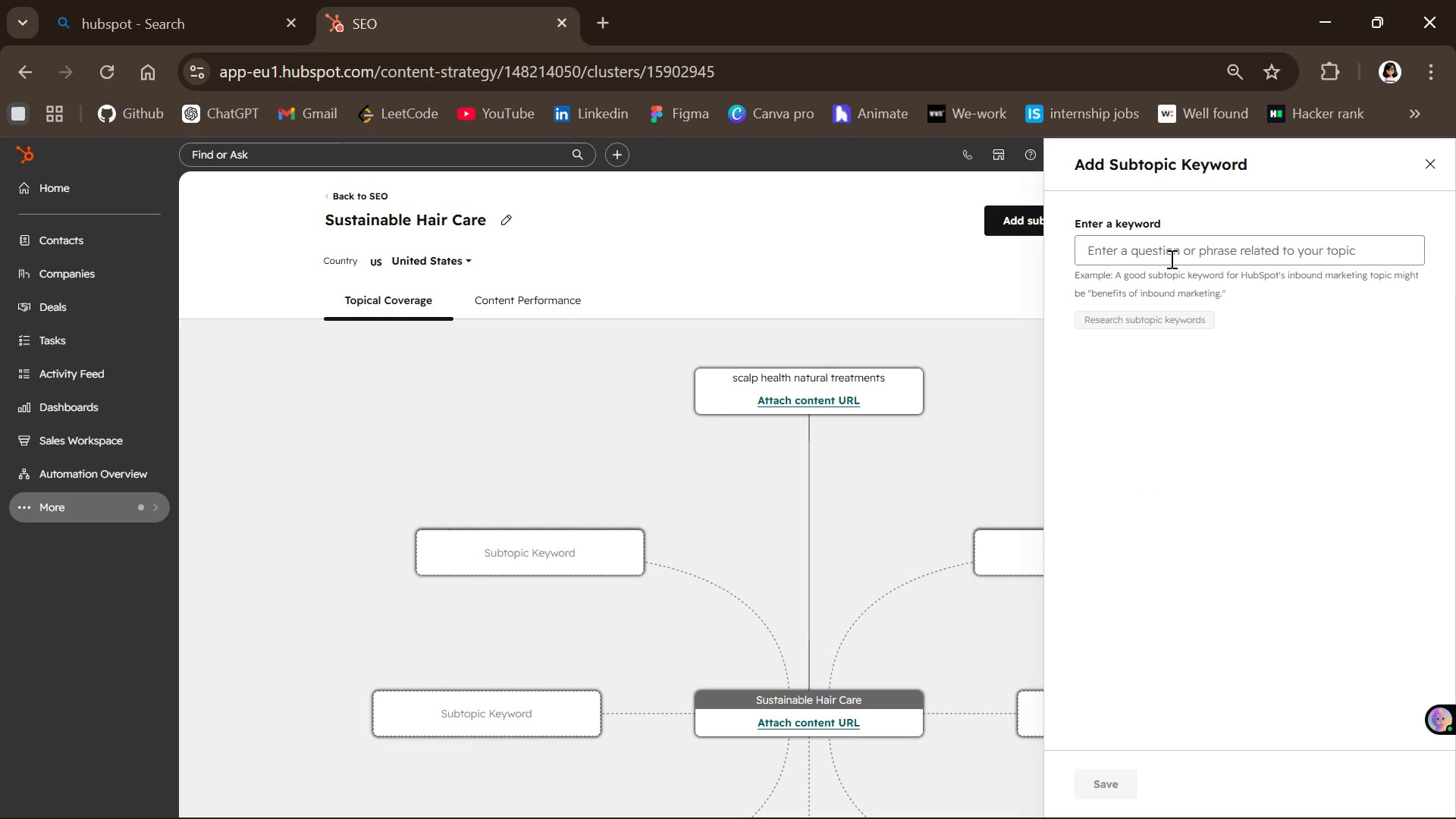 
left_click([1163, 253])
 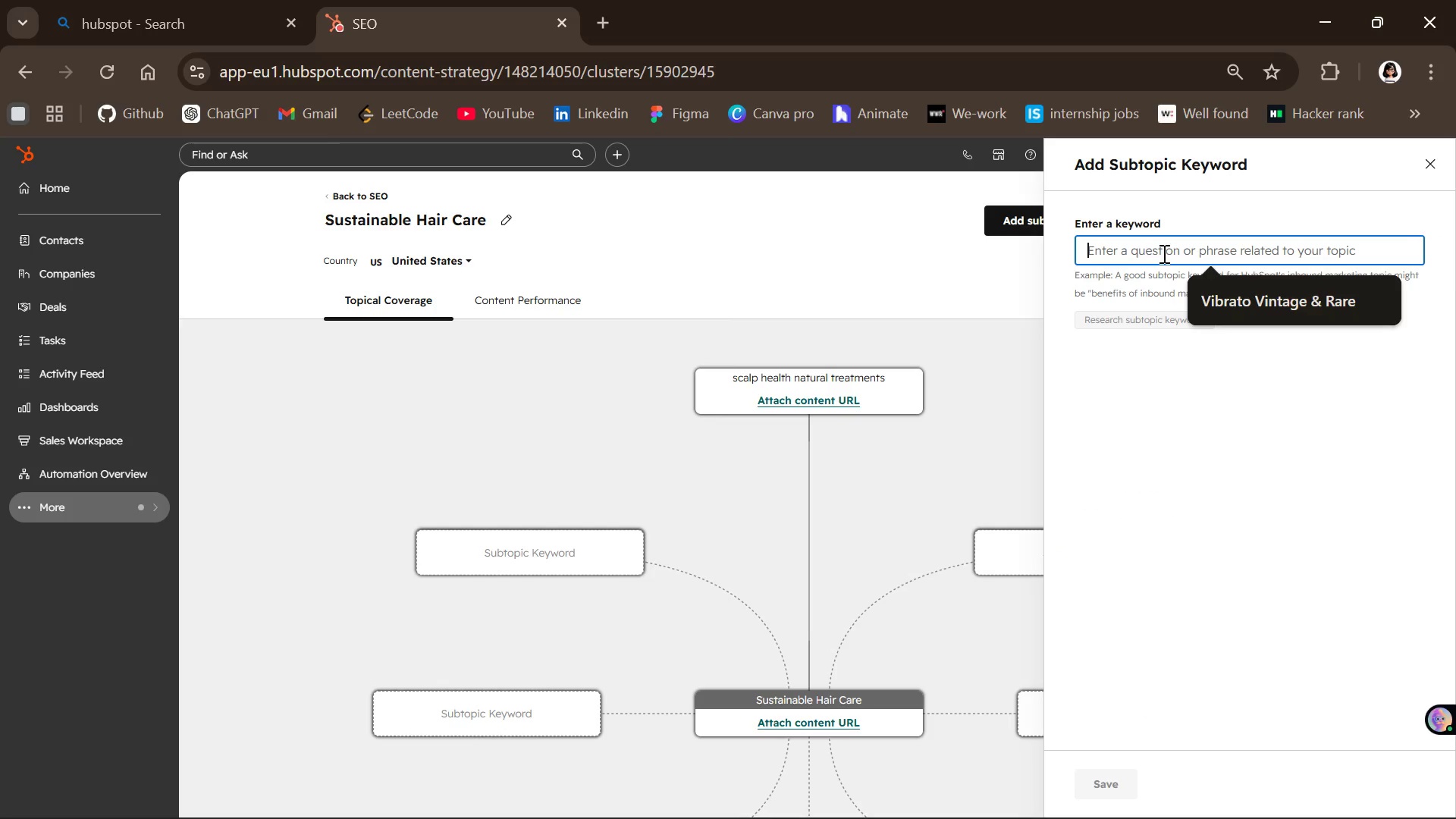 
type(organic hair dye benefits)
 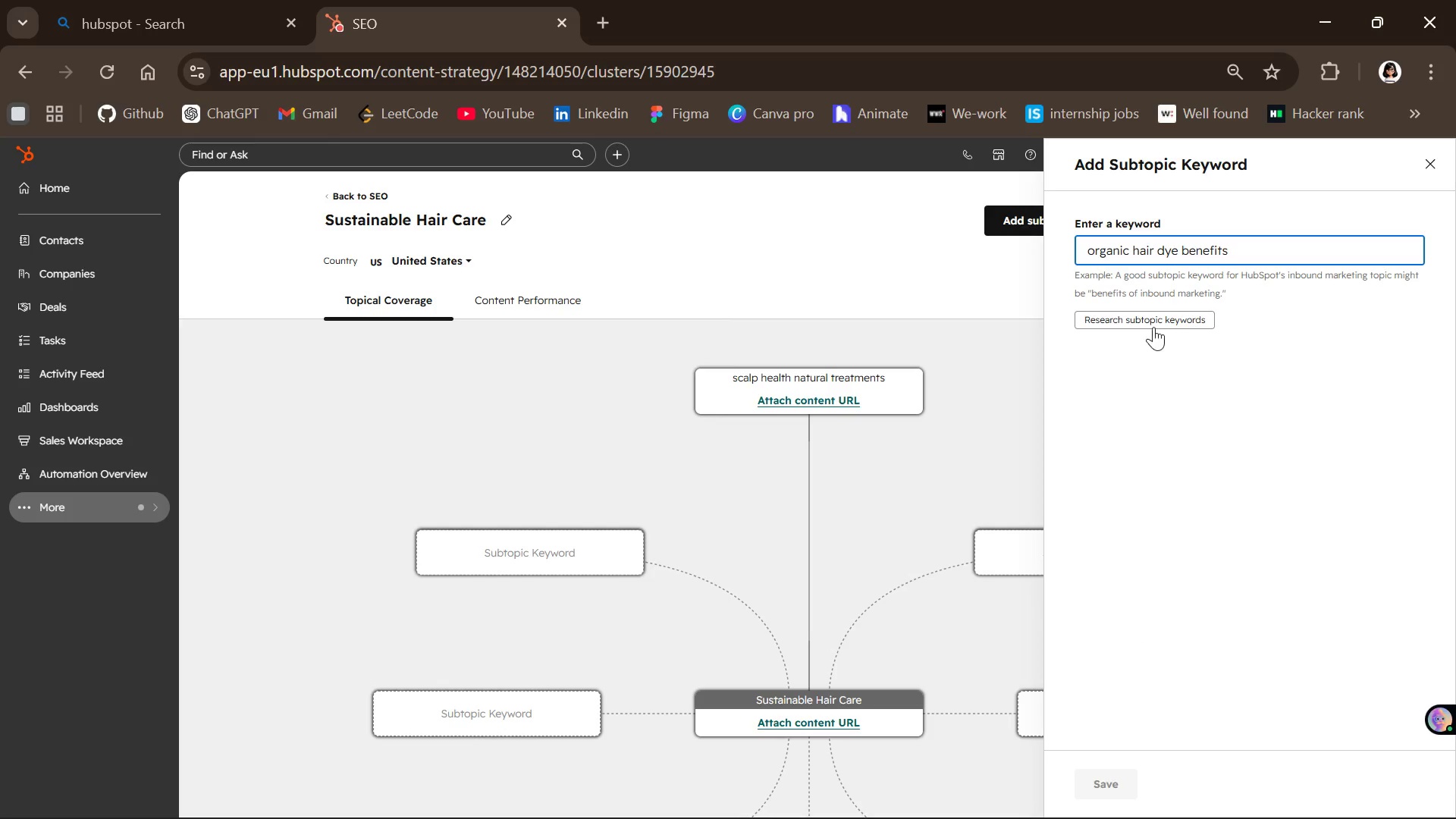 
left_click([1150, 319])
 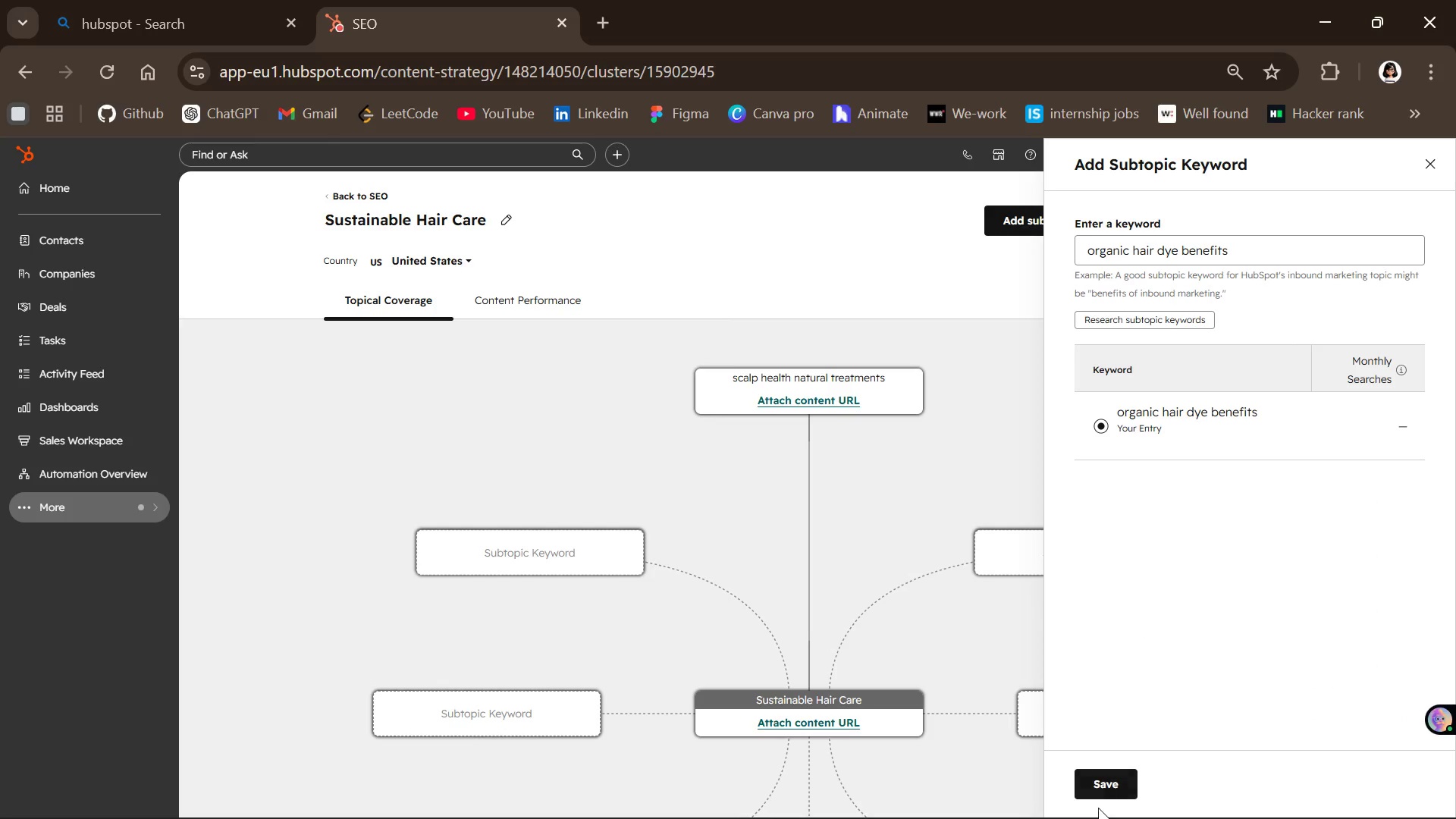 
left_click([1106, 767])
 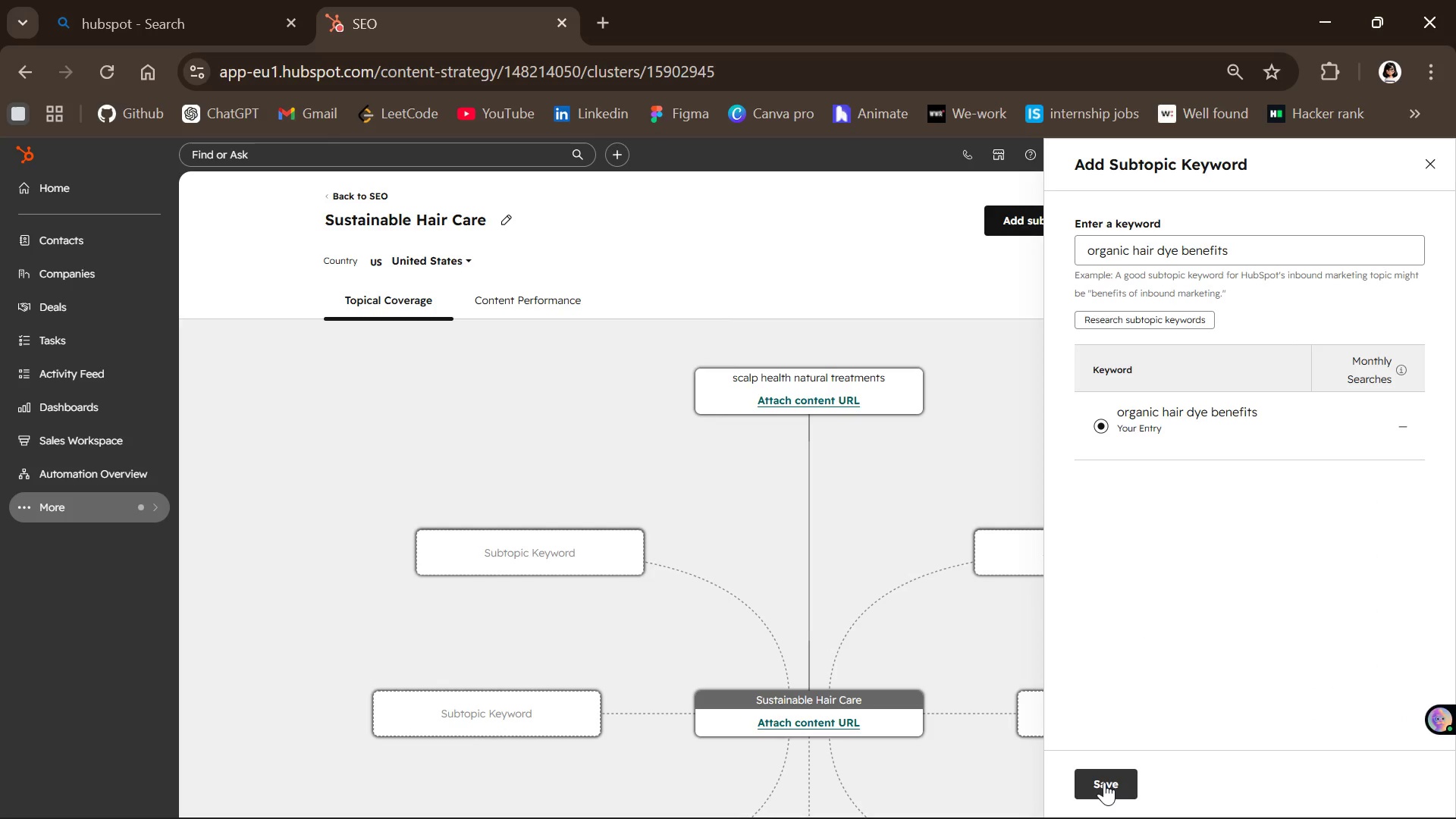 
left_click([1104, 782])
 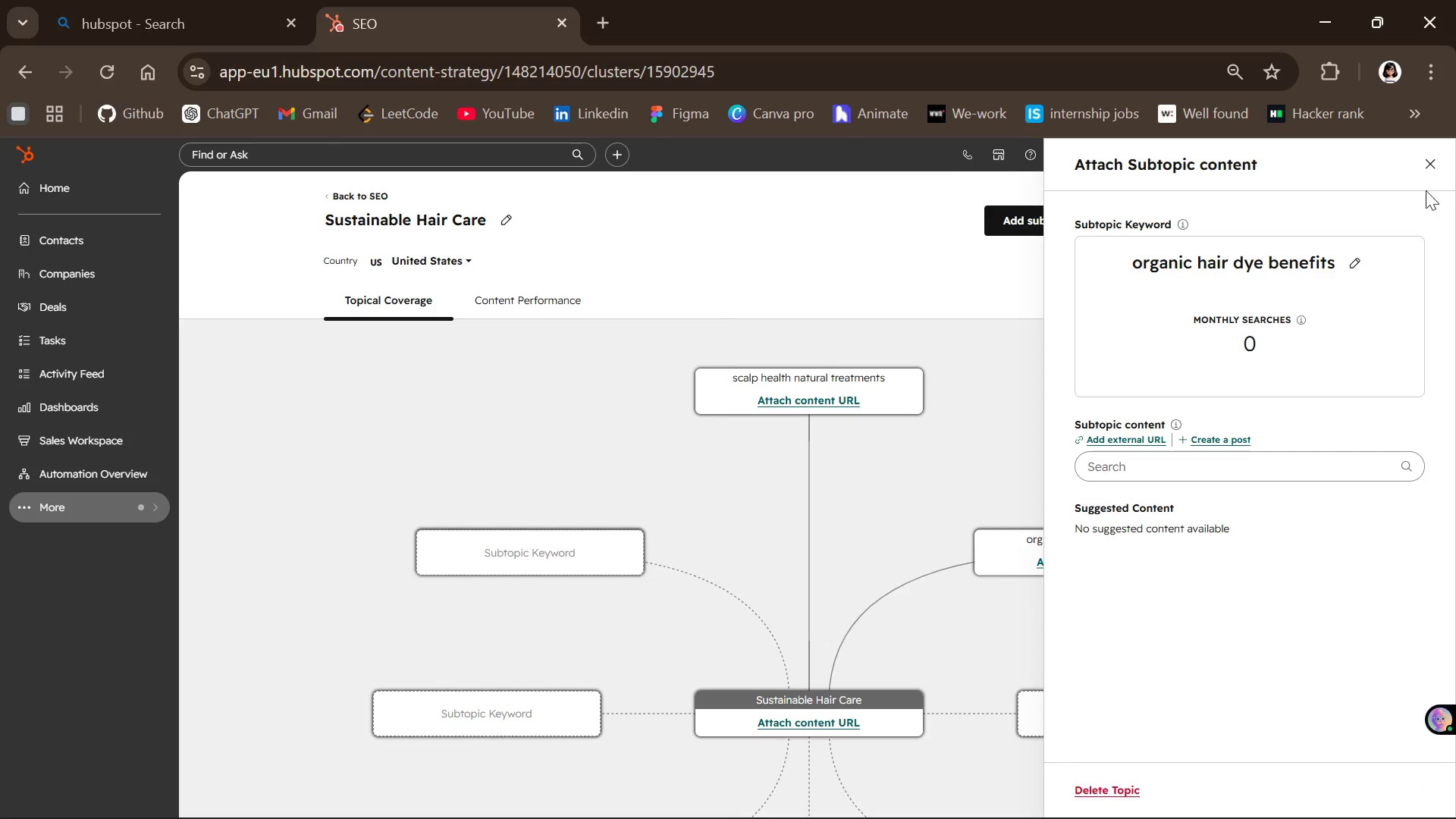 
left_click([1440, 164])
 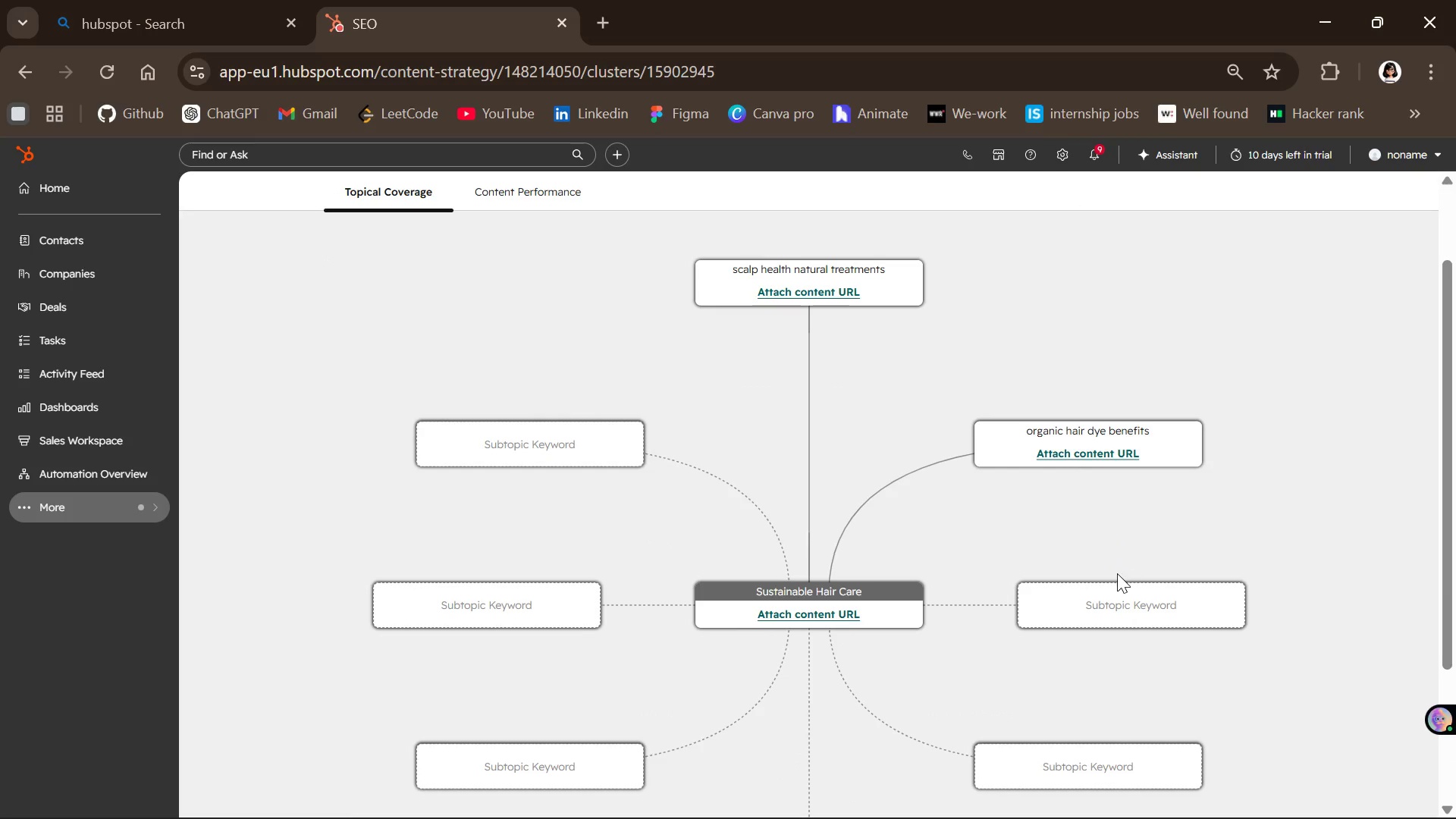 
left_click([1116, 607])
 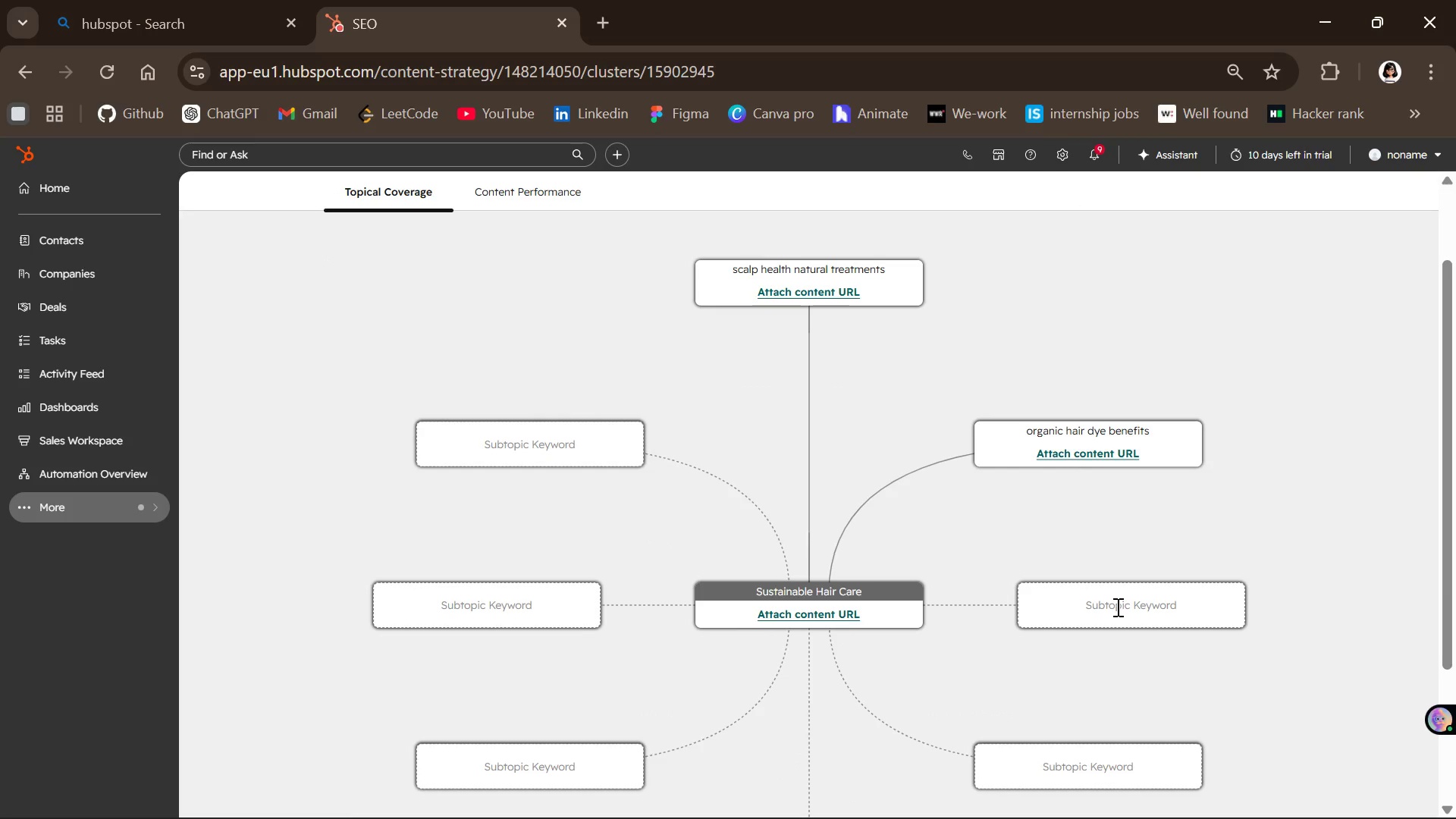 
double_click([1116, 607])
 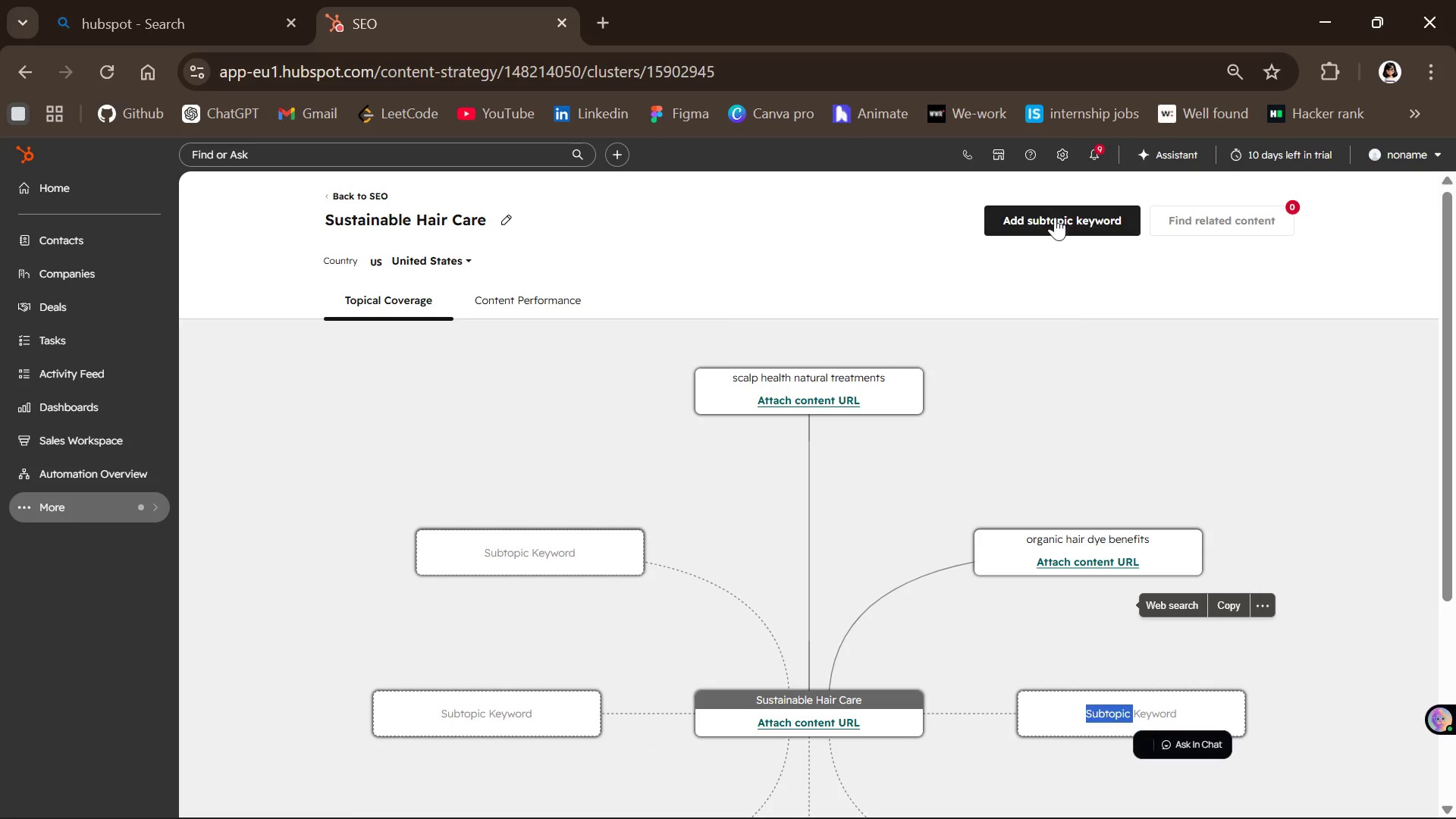 
left_click([1055, 216])
 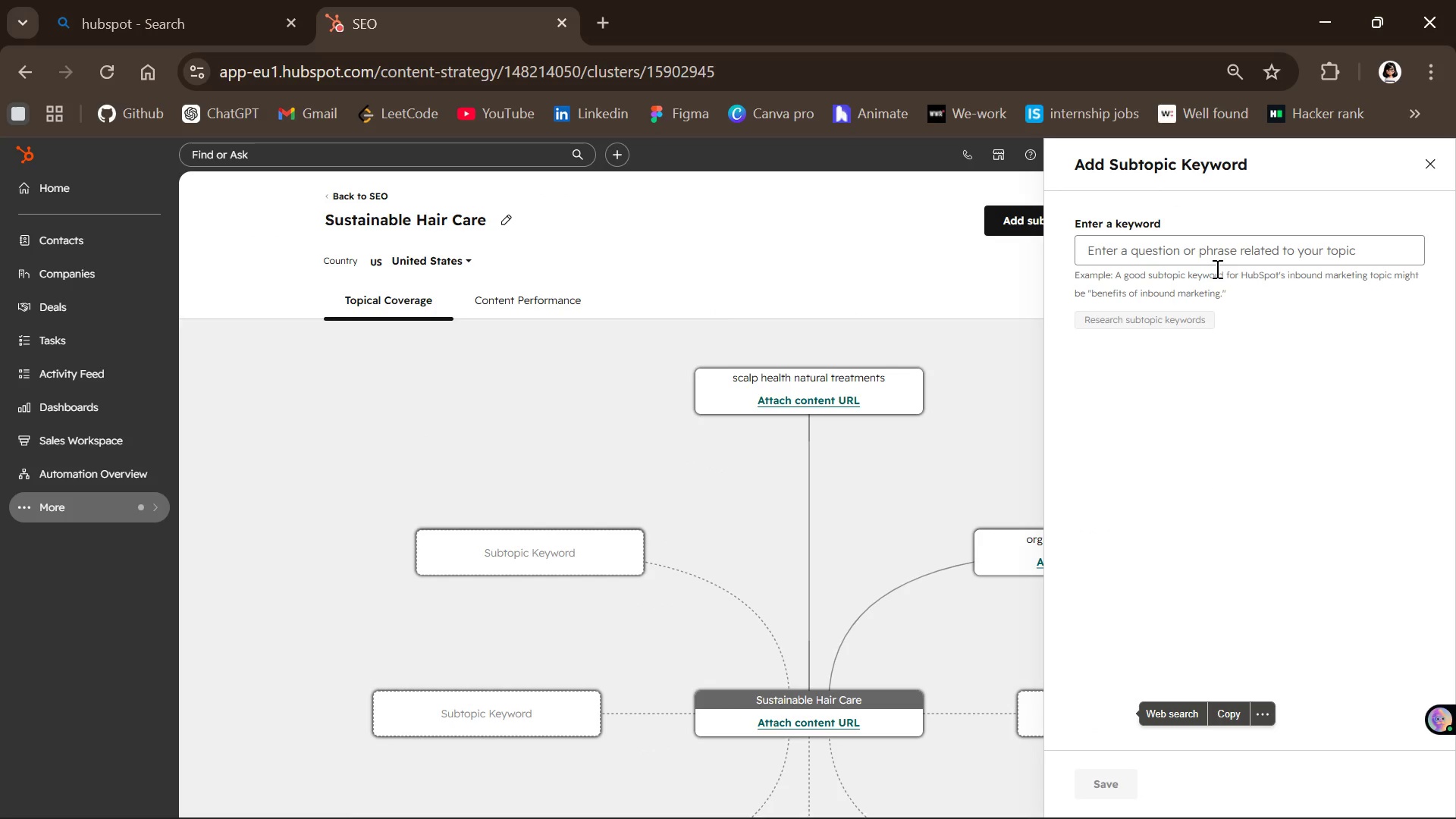 
left_click([1214, 267])
 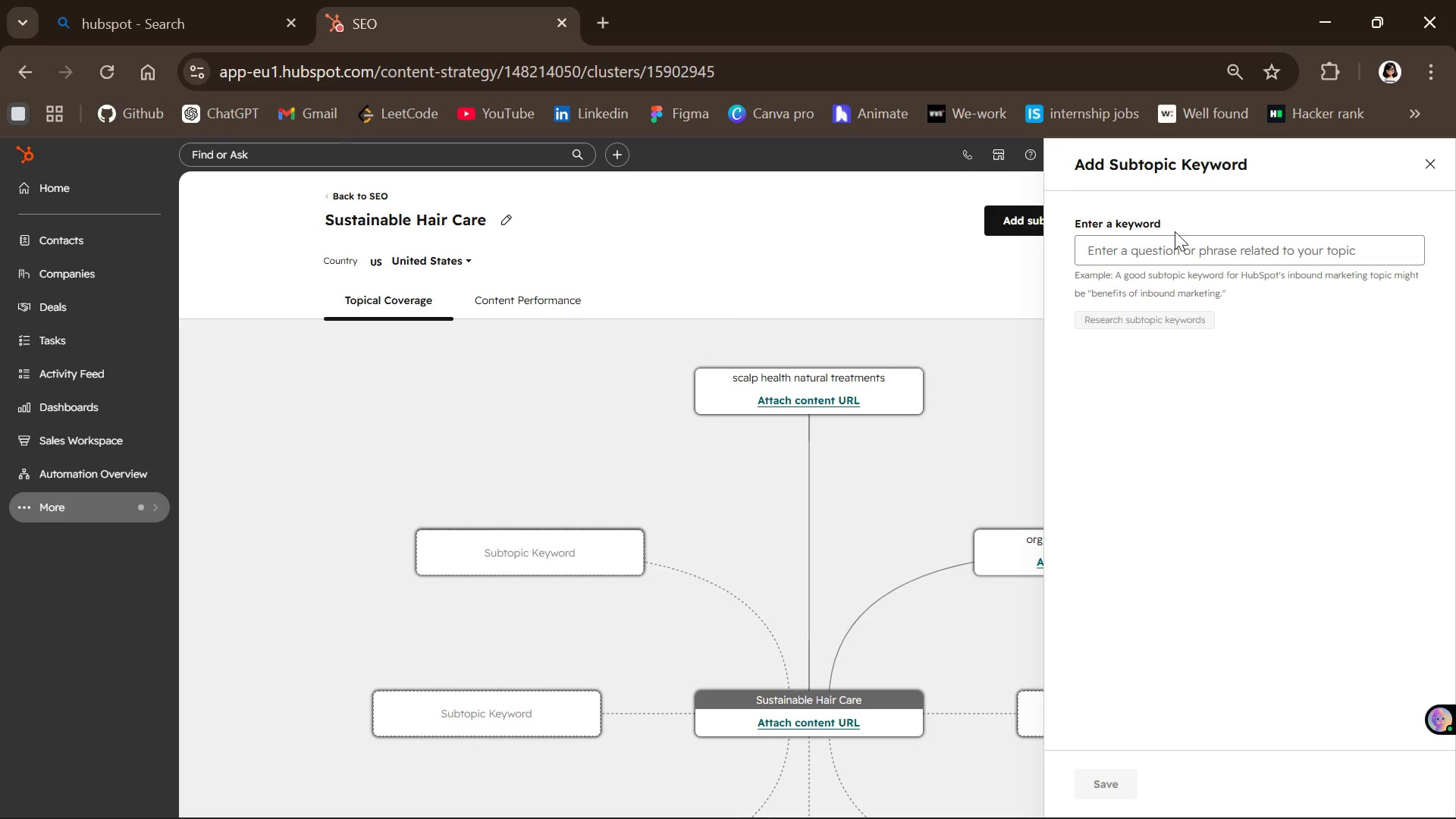 
left_click([1157, 245])
 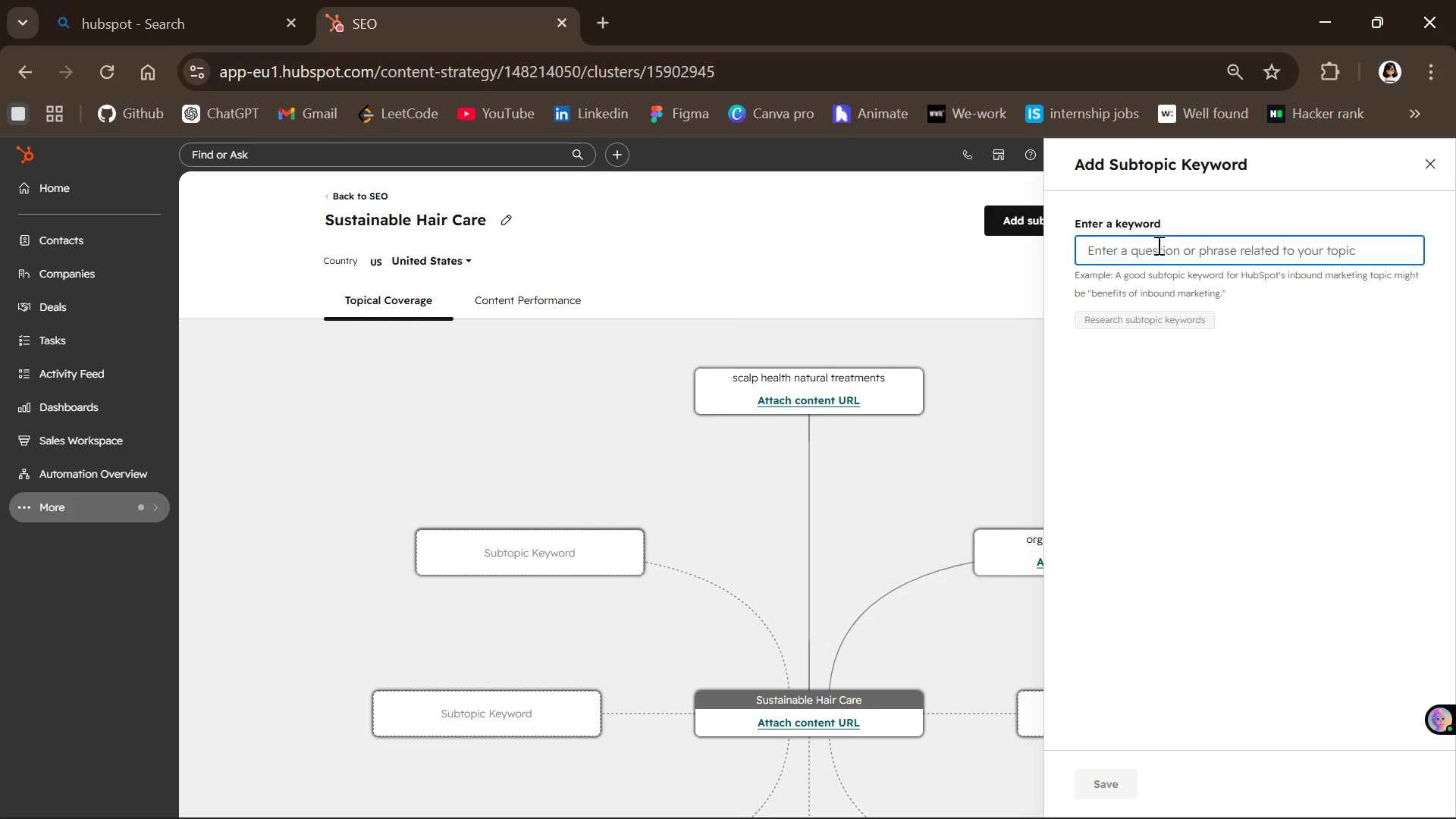 
type(low tox )
 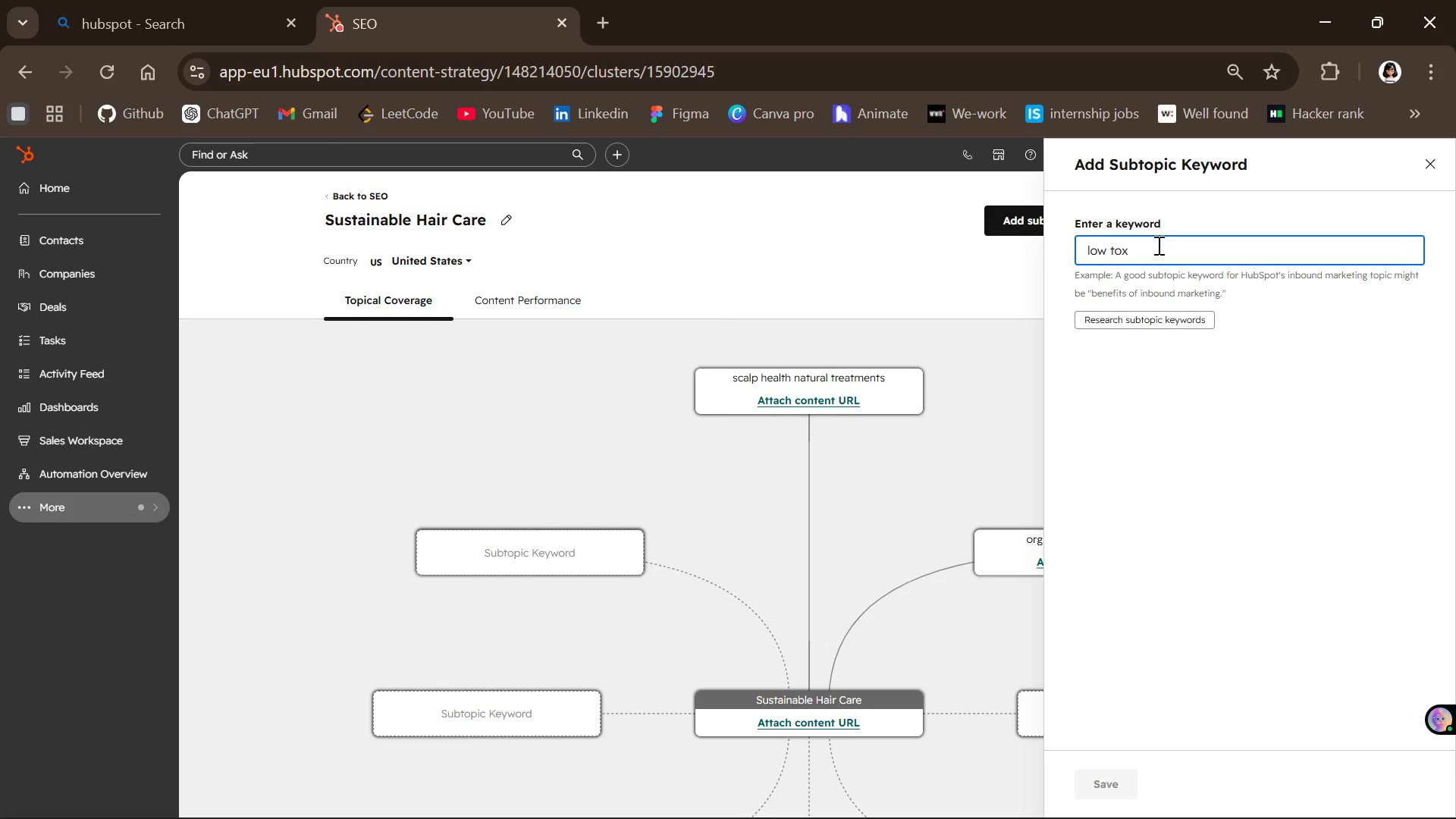 
type(hair coloring methods )
 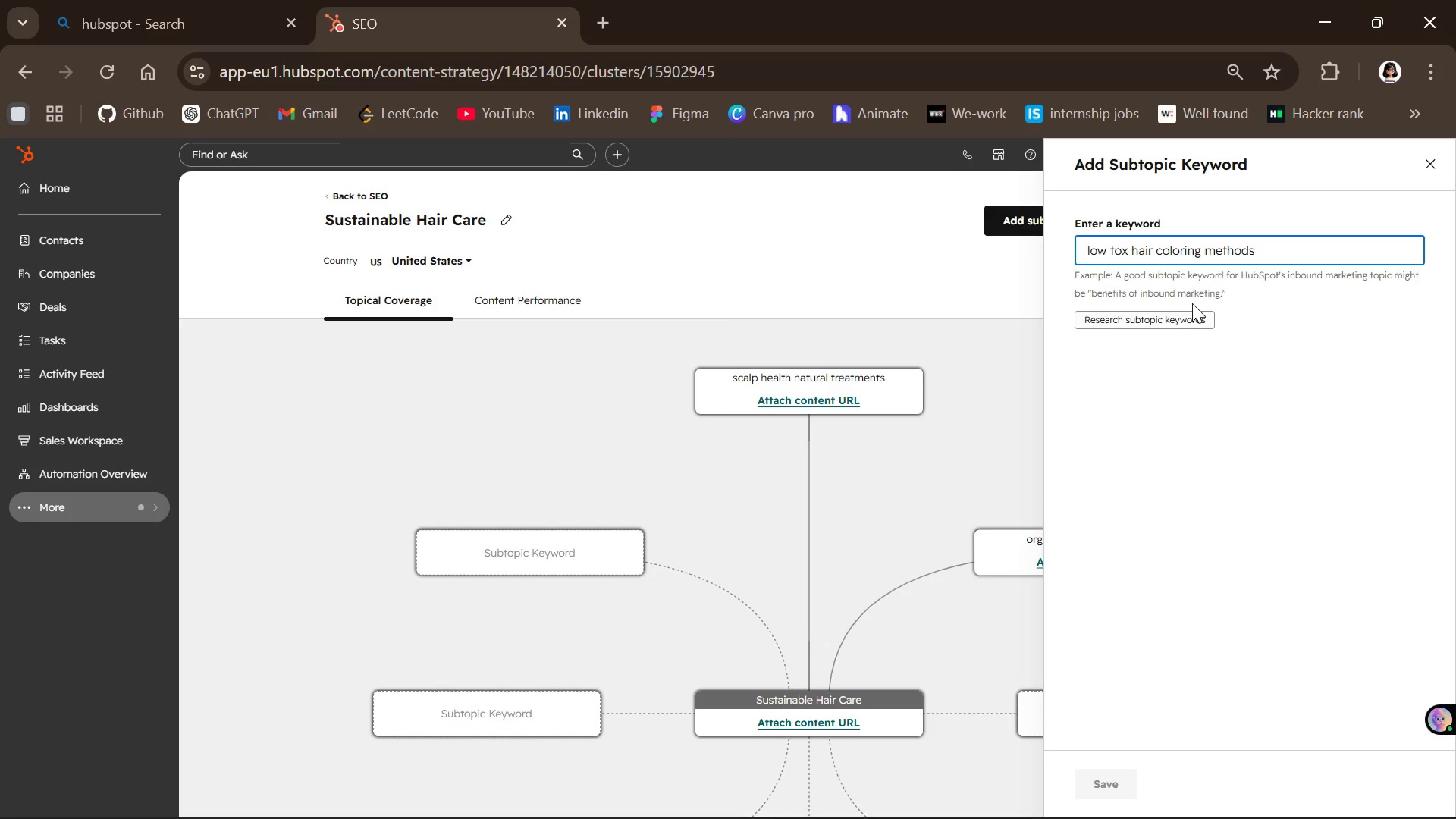 
left_click([1167, 317])
 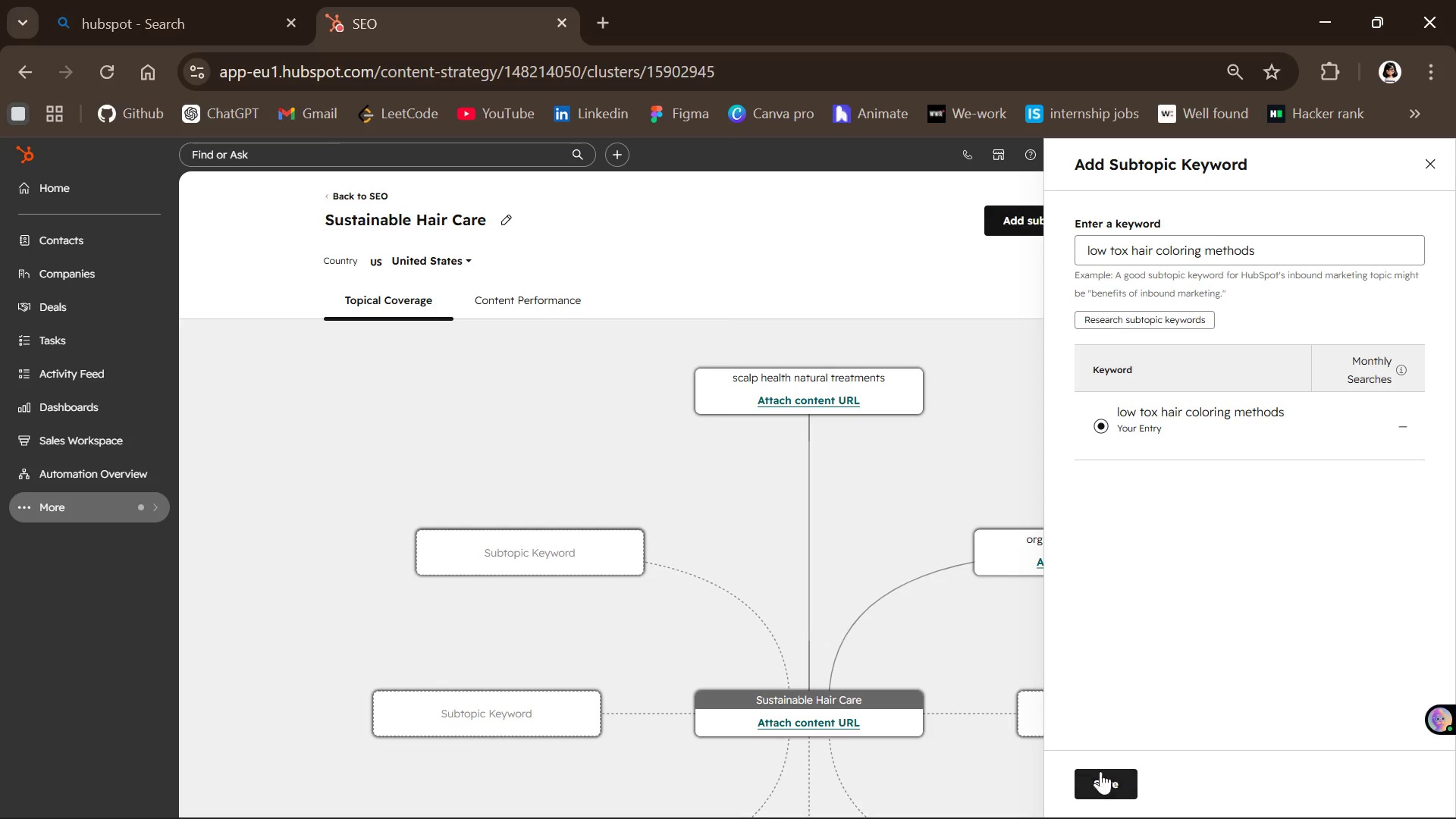 
double_click([1098, 771])
 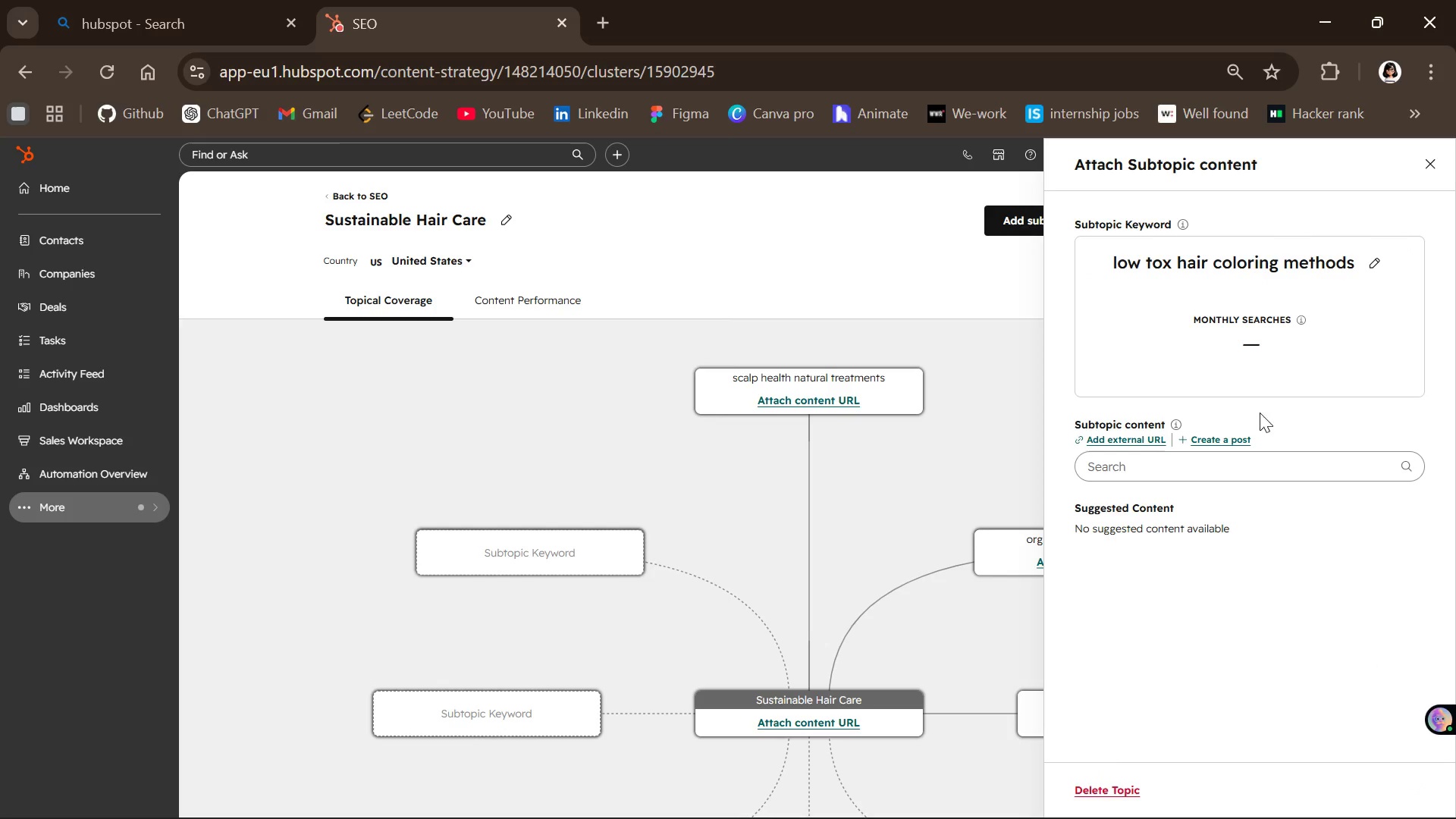 
left_click([963, 340])
 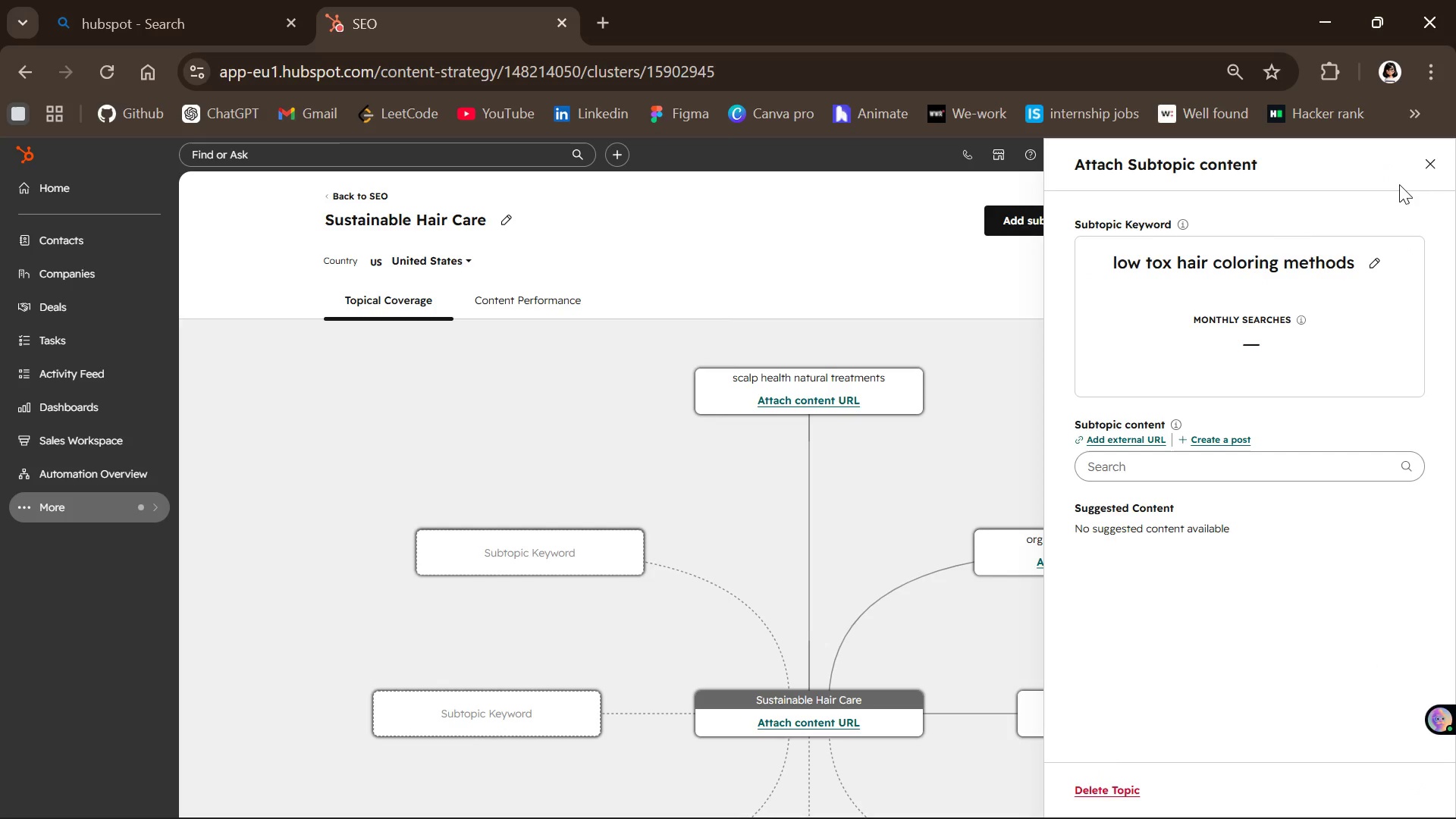 
left_click([1423, 171])
 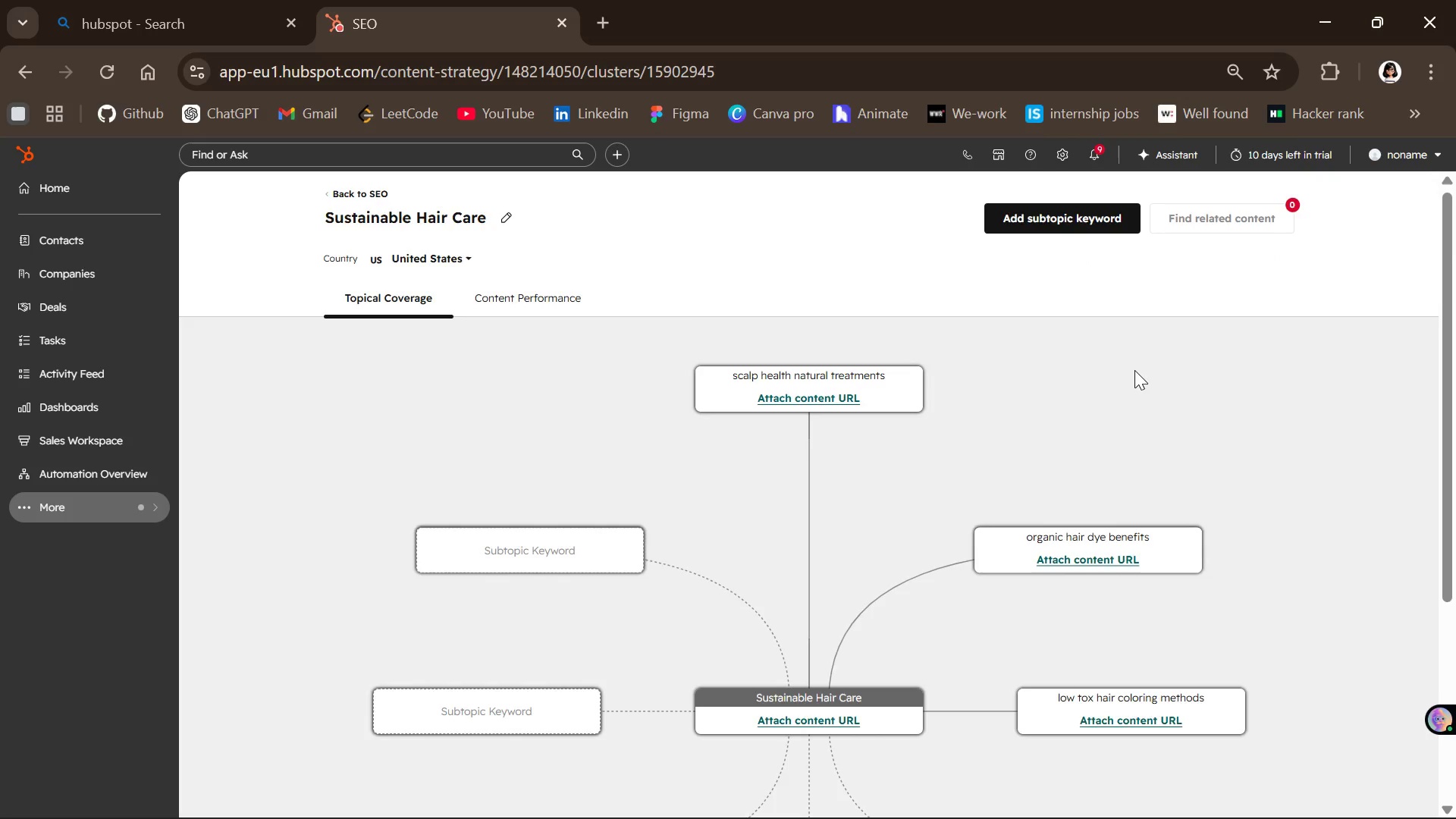 
wait(7.59)
 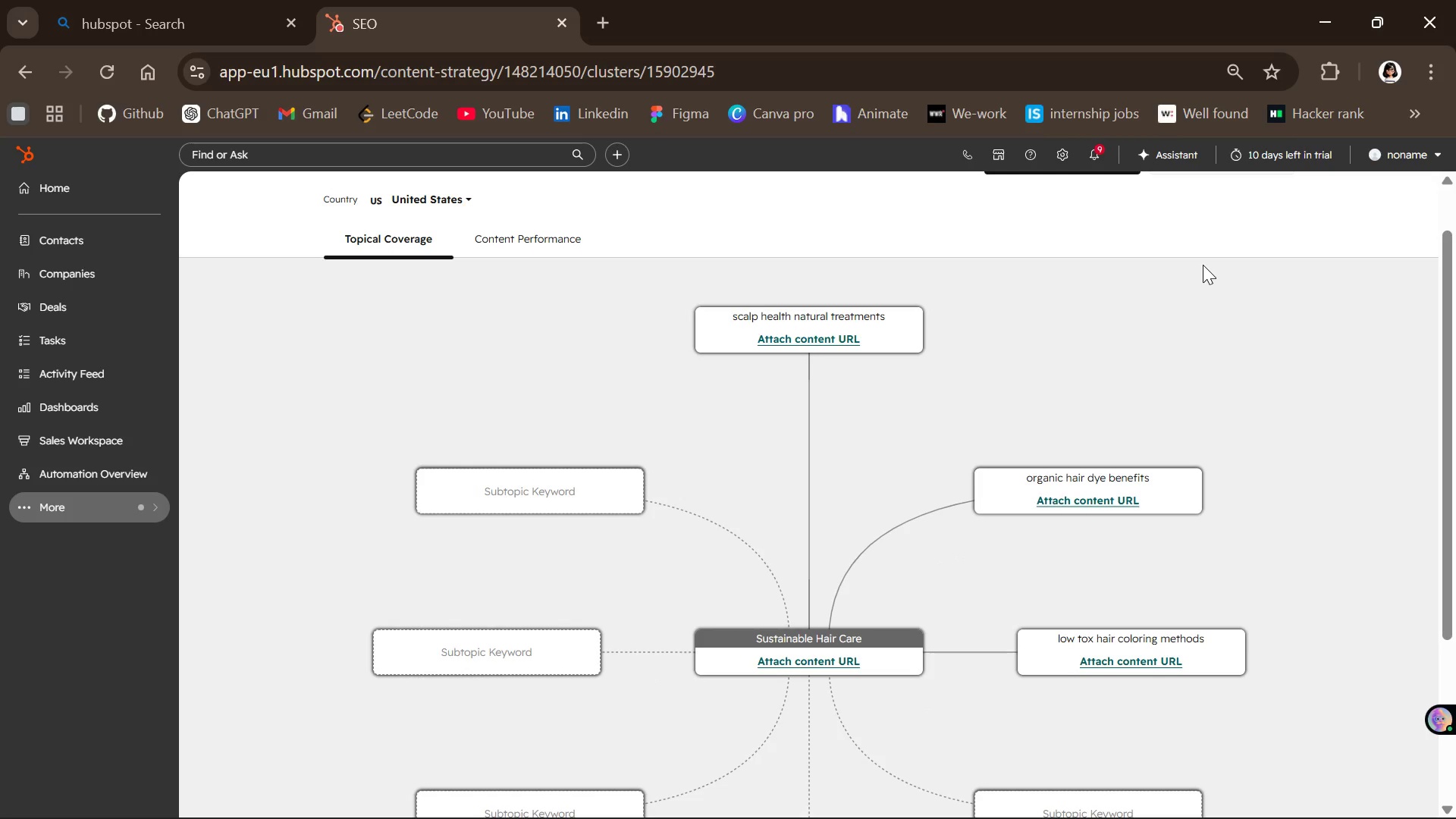 
left_click([555, 547])
 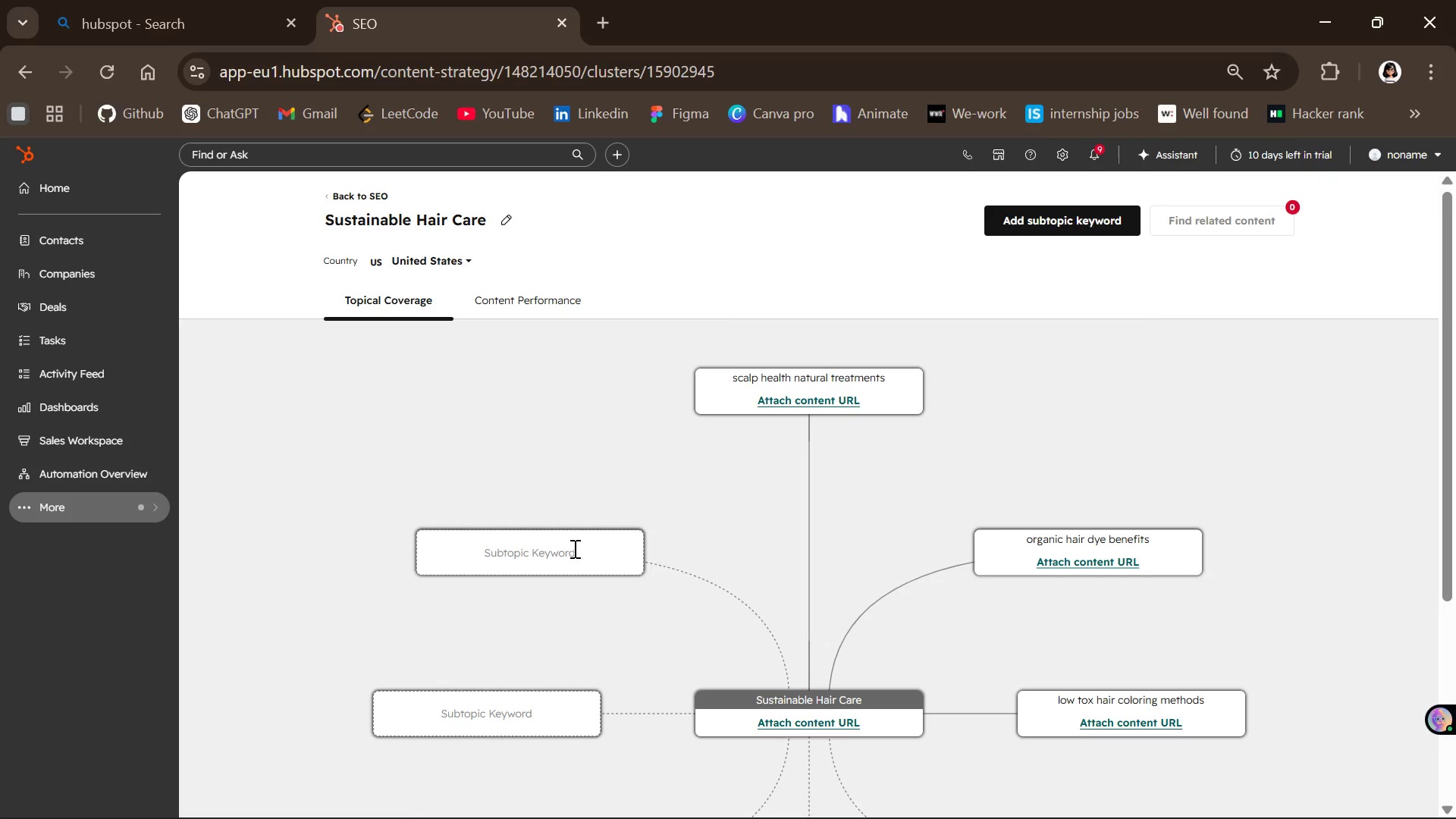 
double_click([573, 548])
 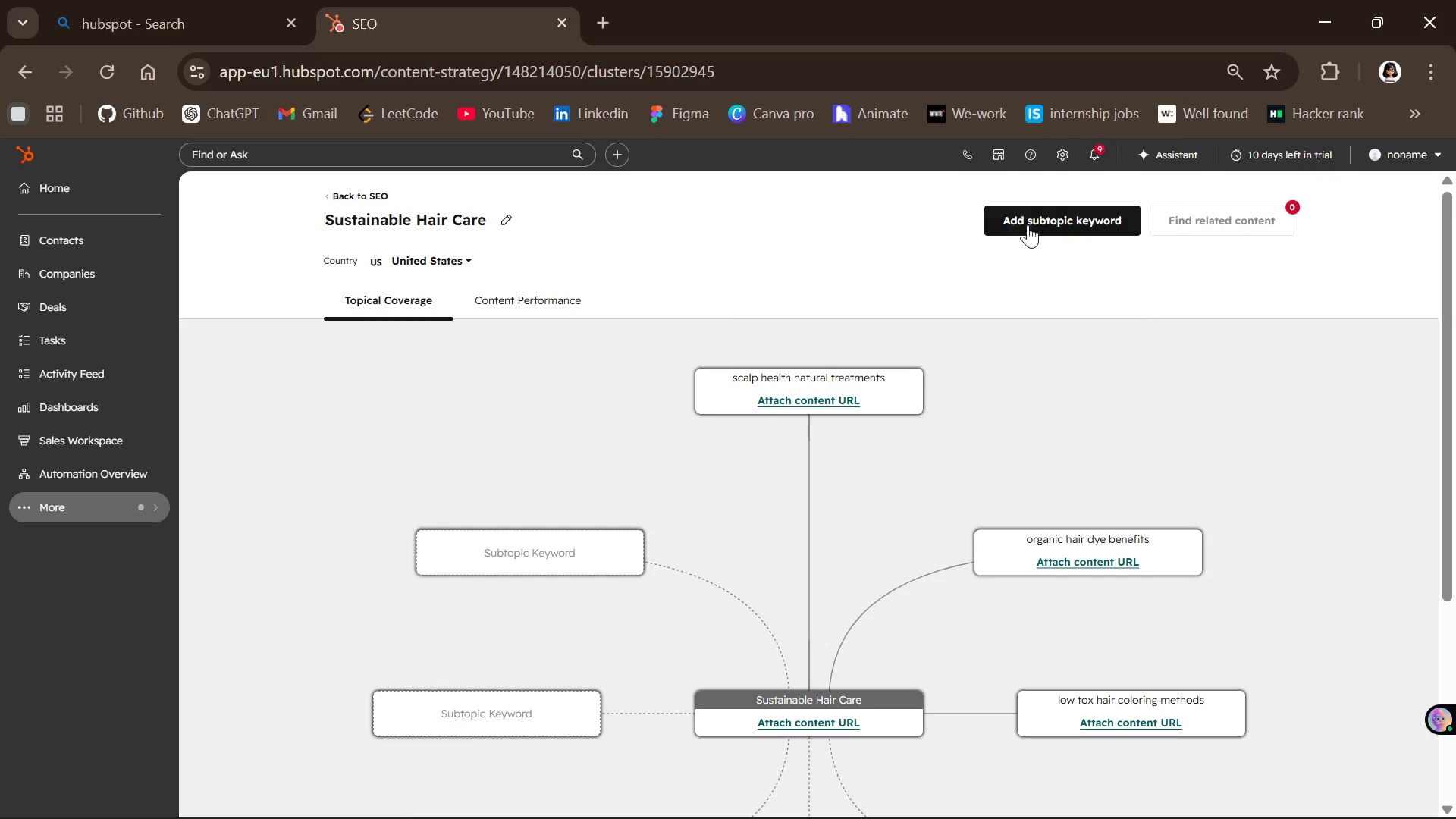 
left_click([1043, 212])
 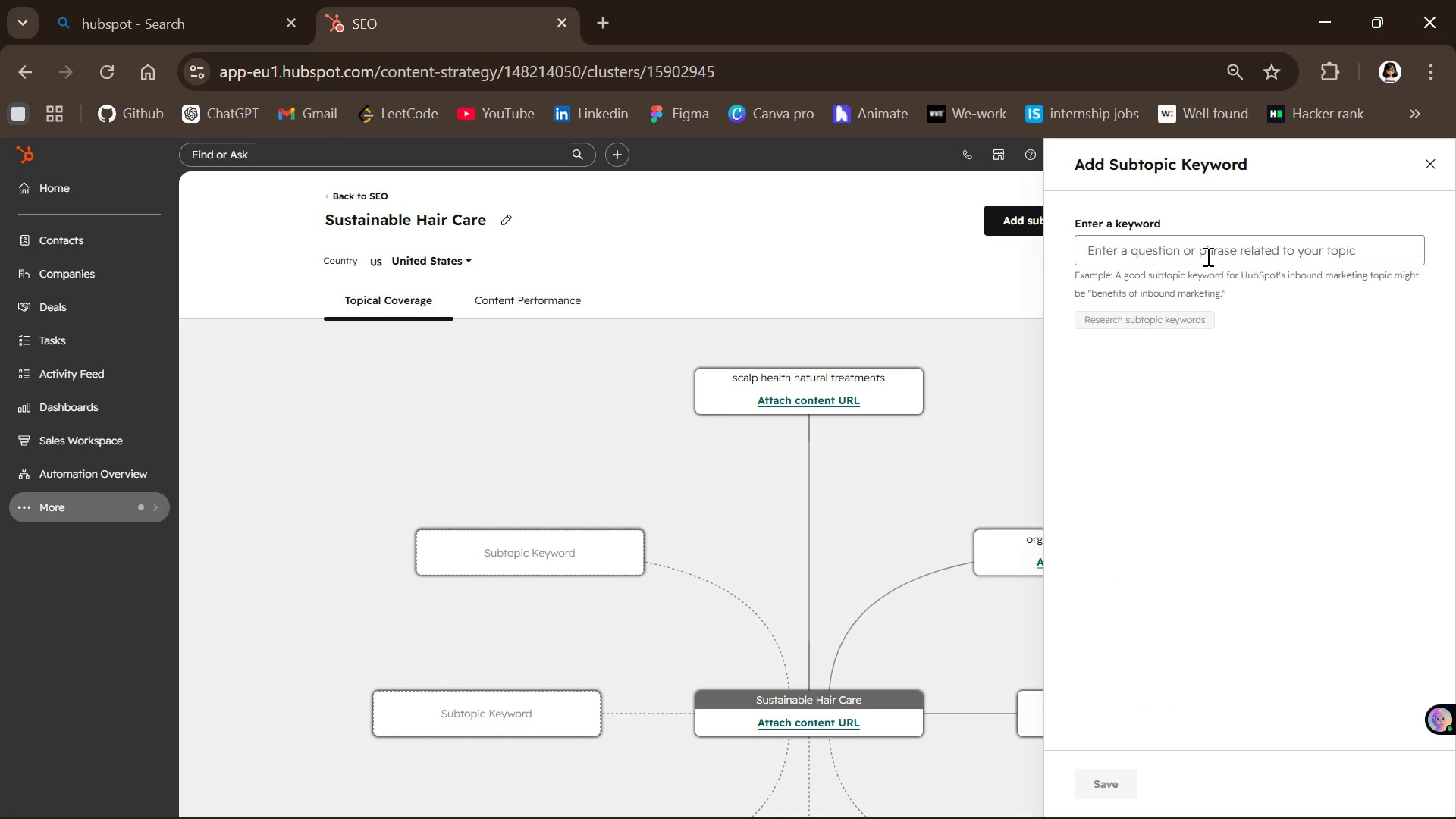 
left_click([1207, 256])
 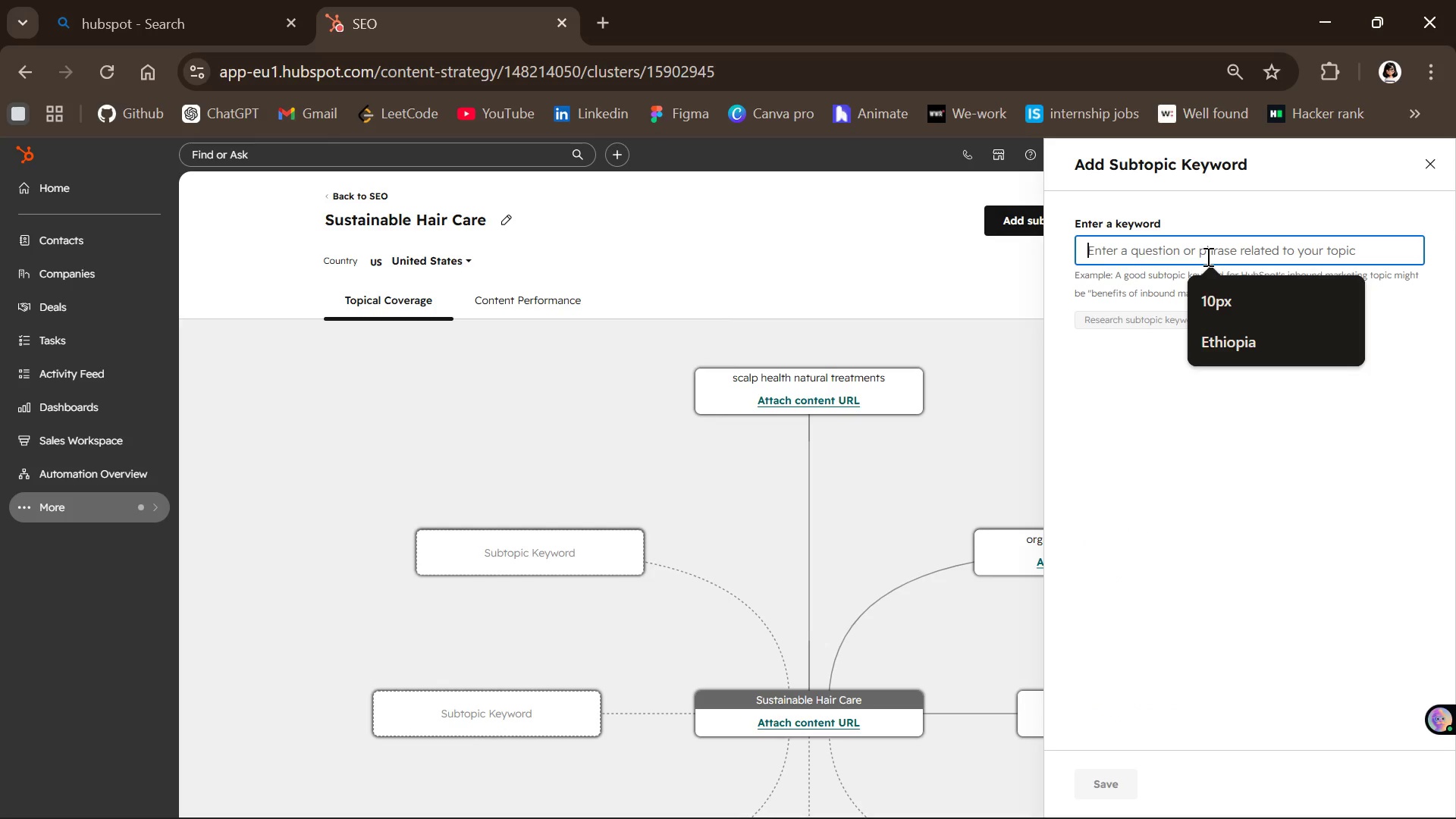 
type(scalp aging )
 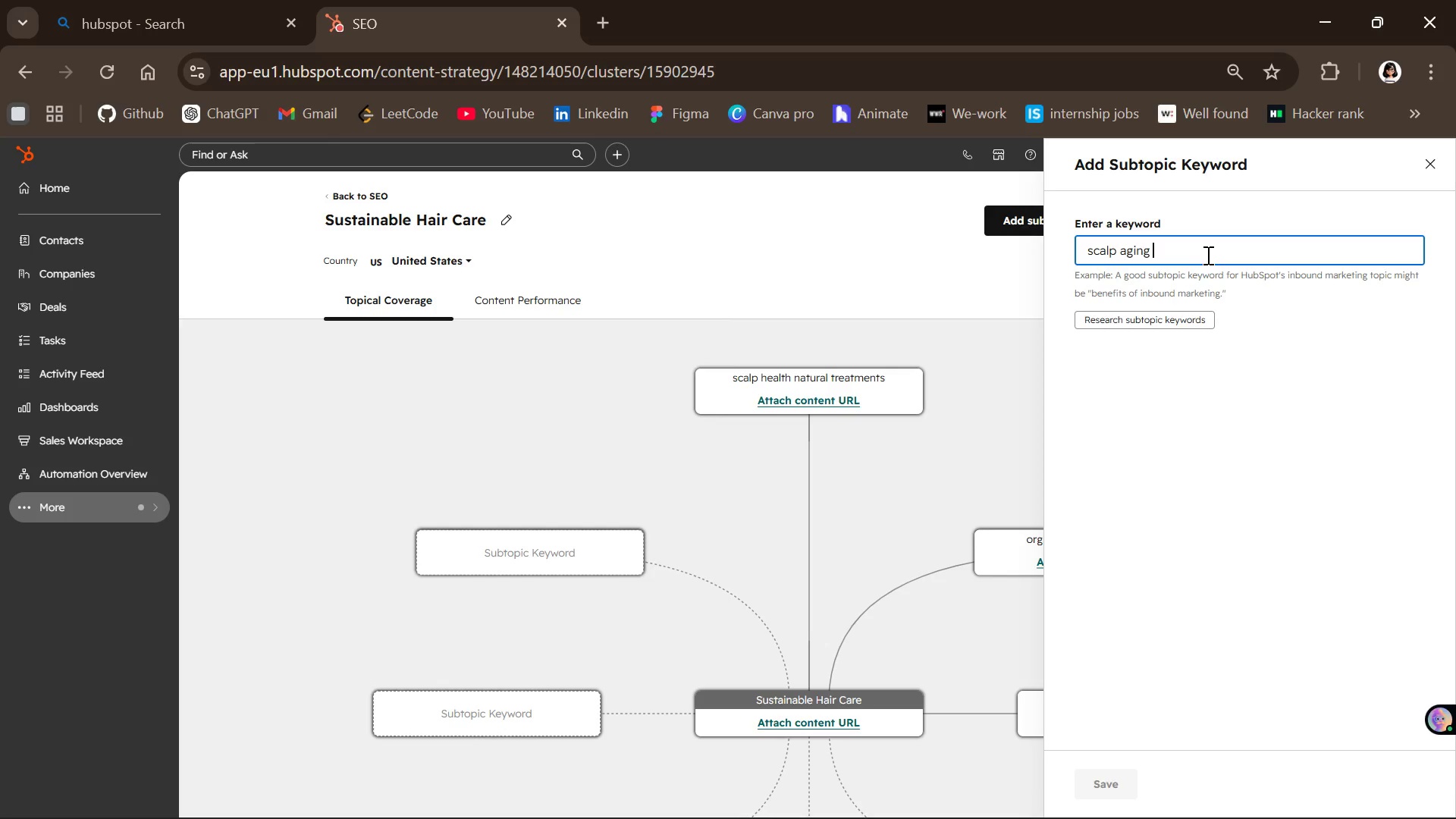 
type(causes and prevention)
 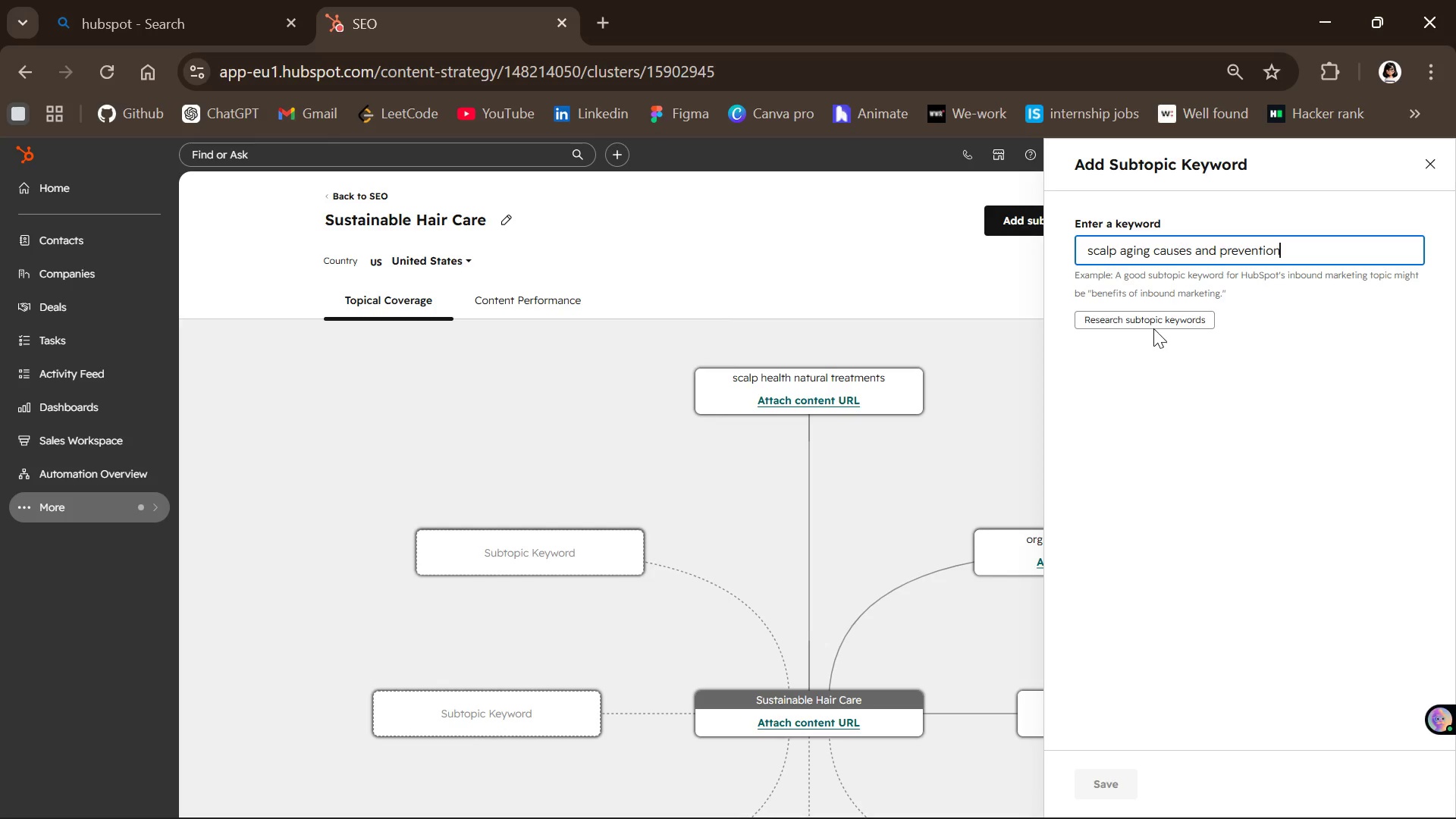 
left_click([1147, 326])
 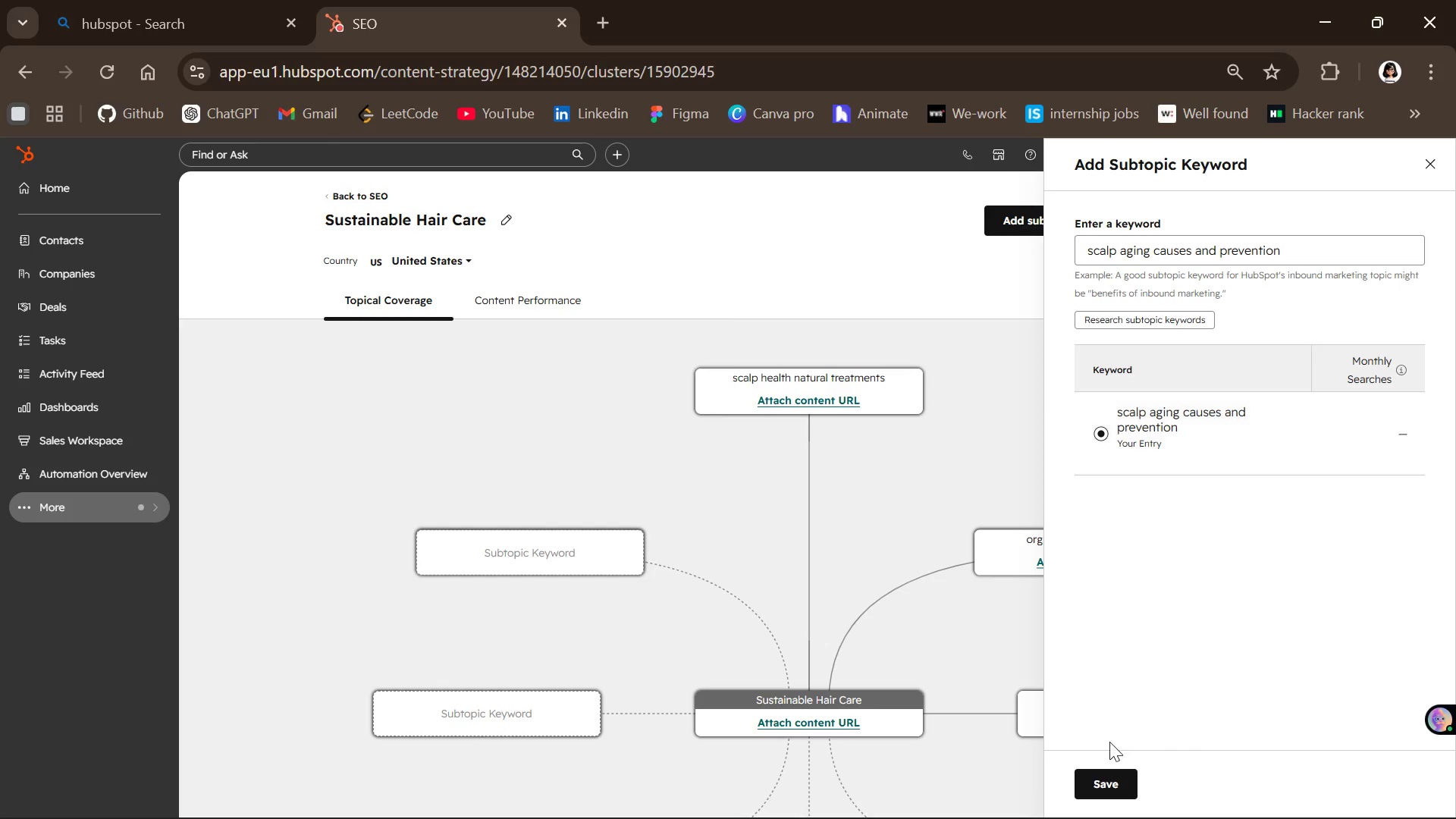 
left_click([1096, 774])
 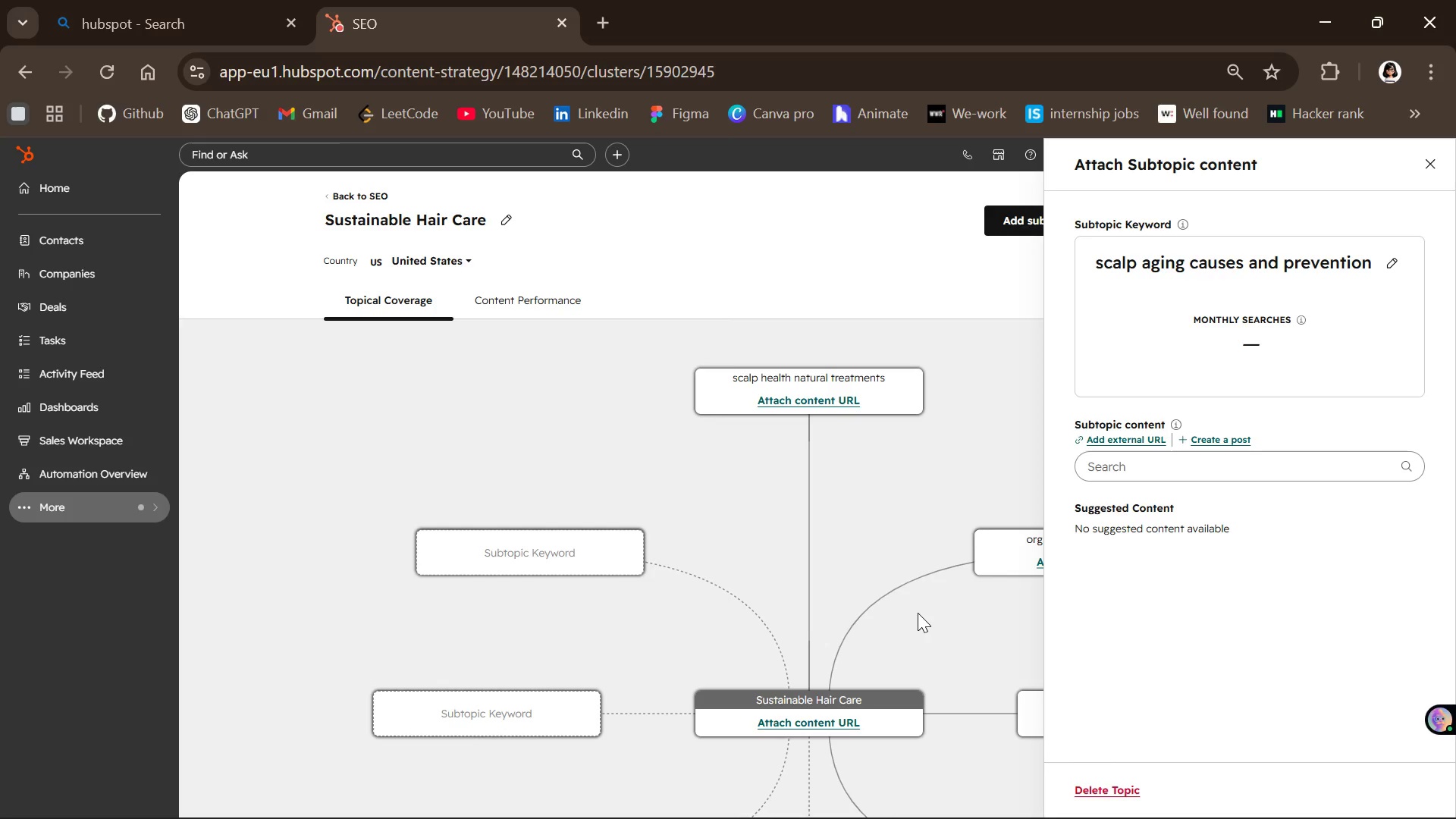 
left_click([866, 534])
 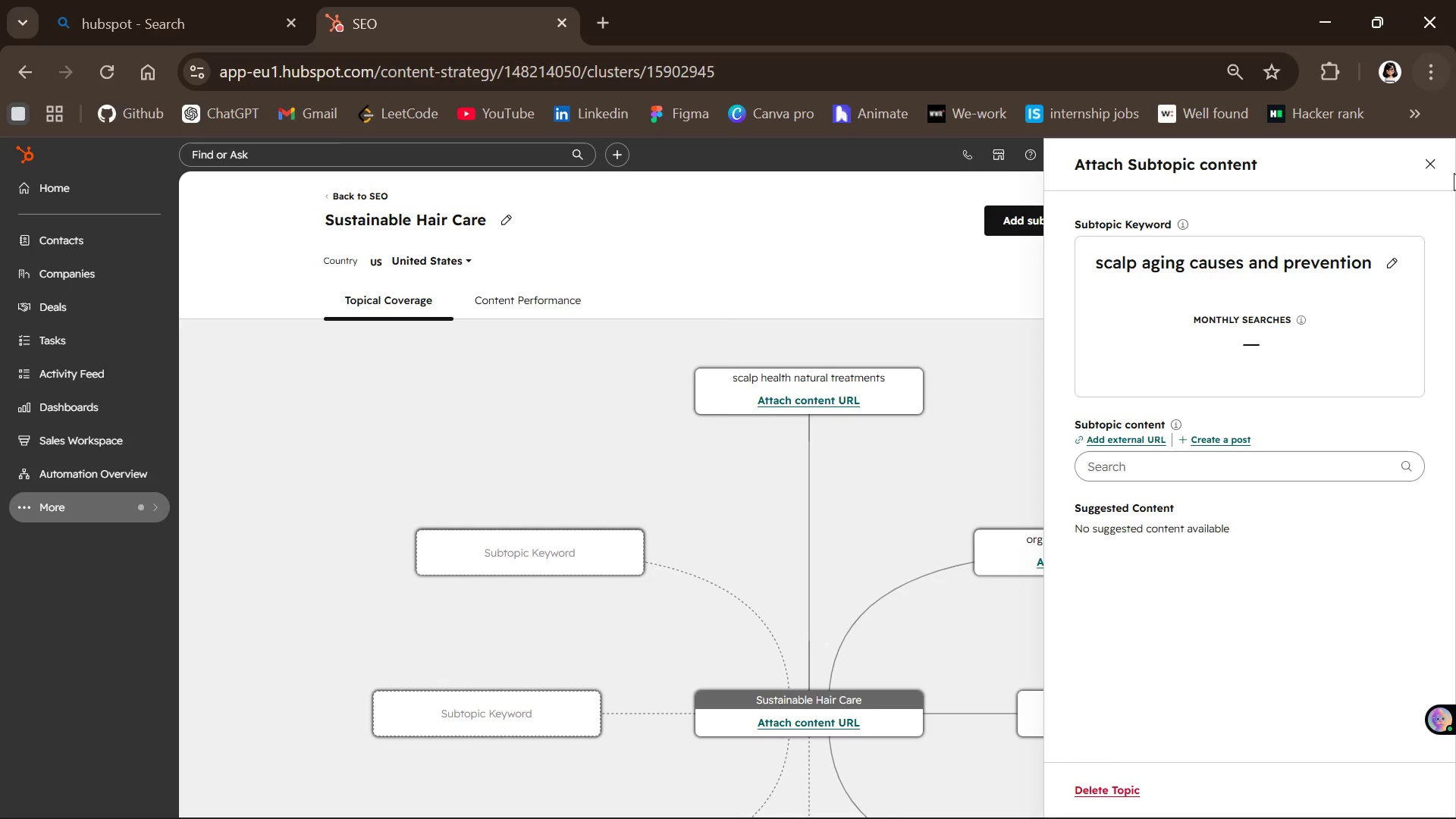 
left_click([1432, 162])
 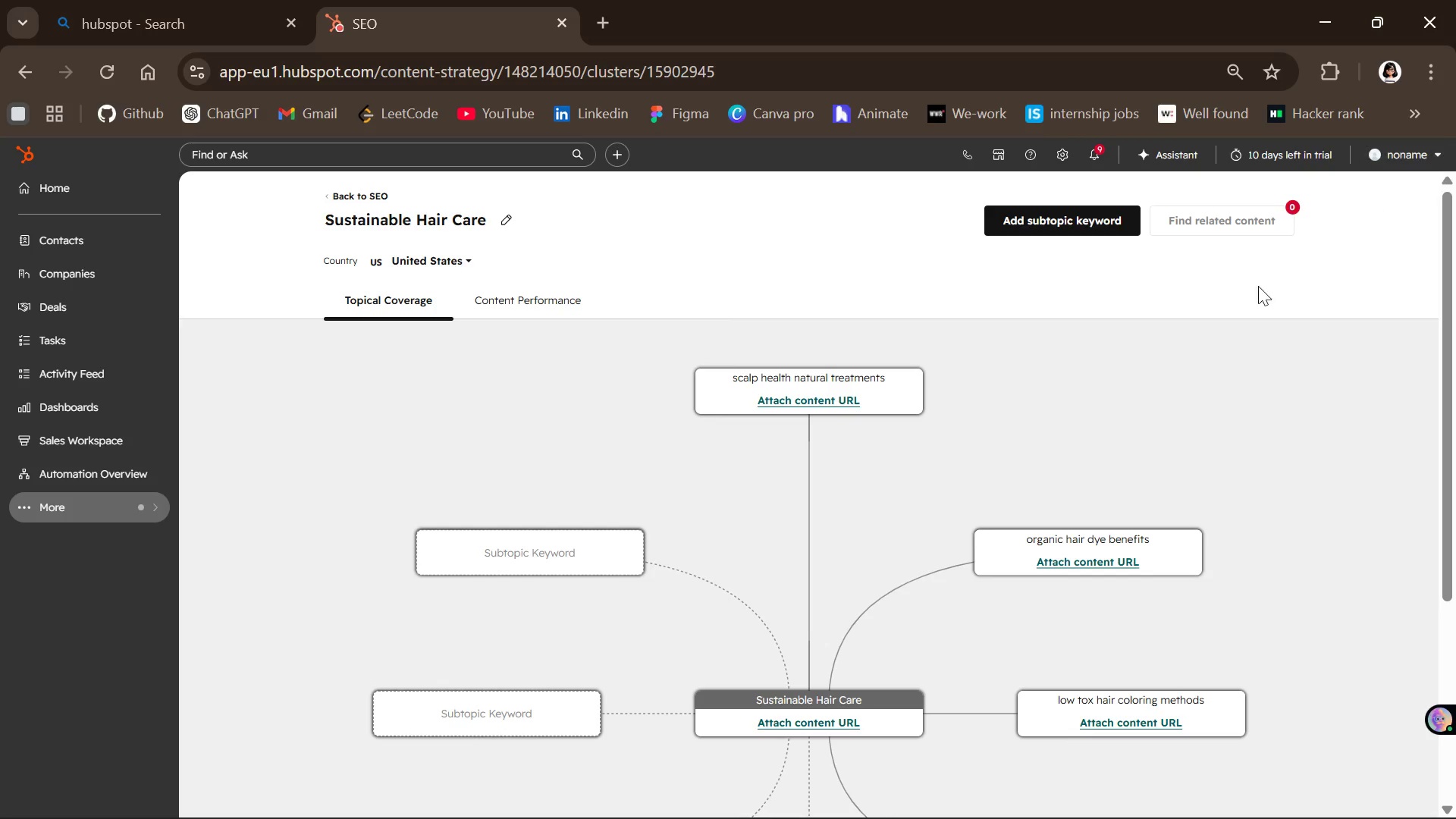 
mouse_move([1153, 368])
 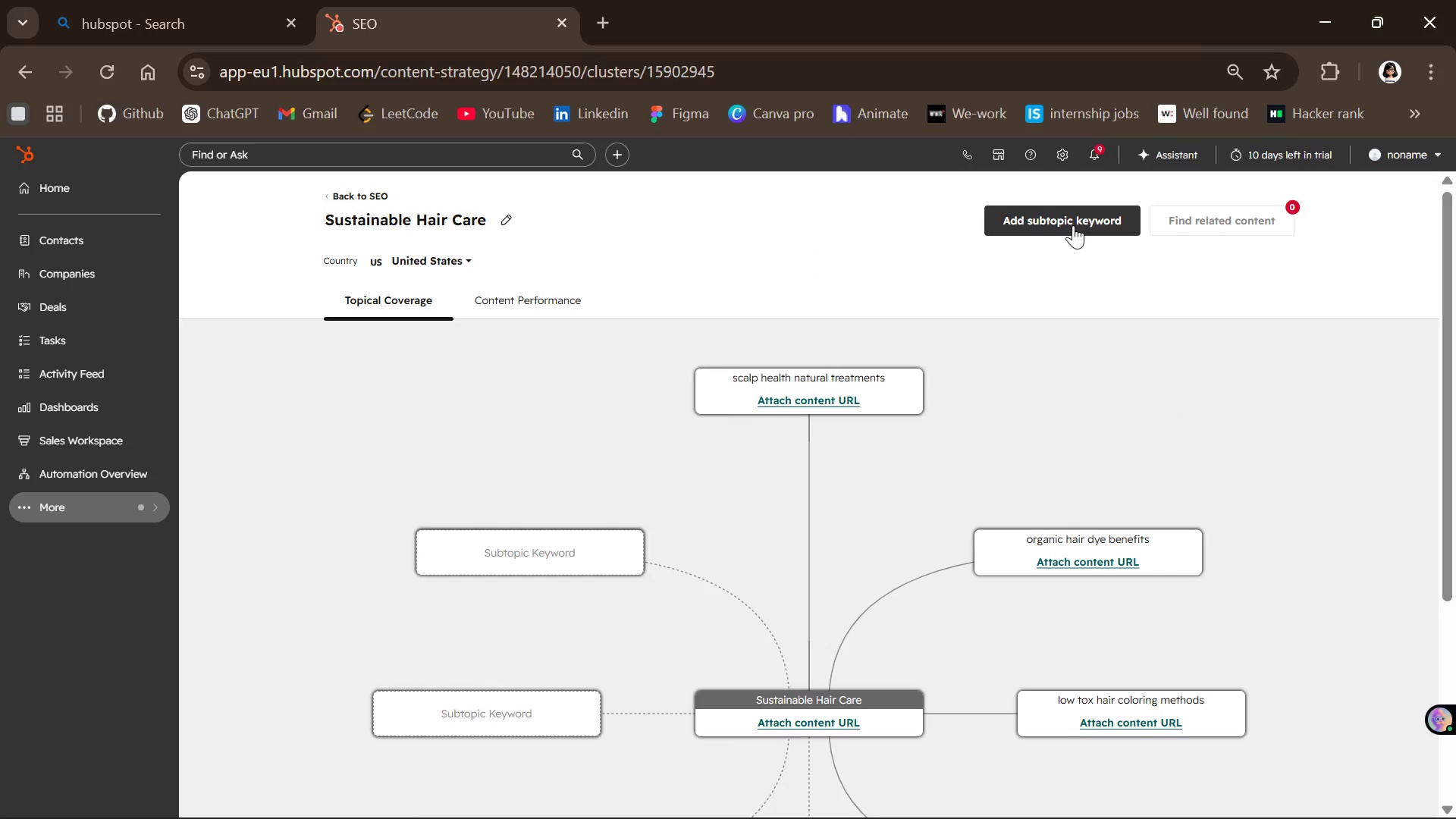 
left_click([1073, 225])
 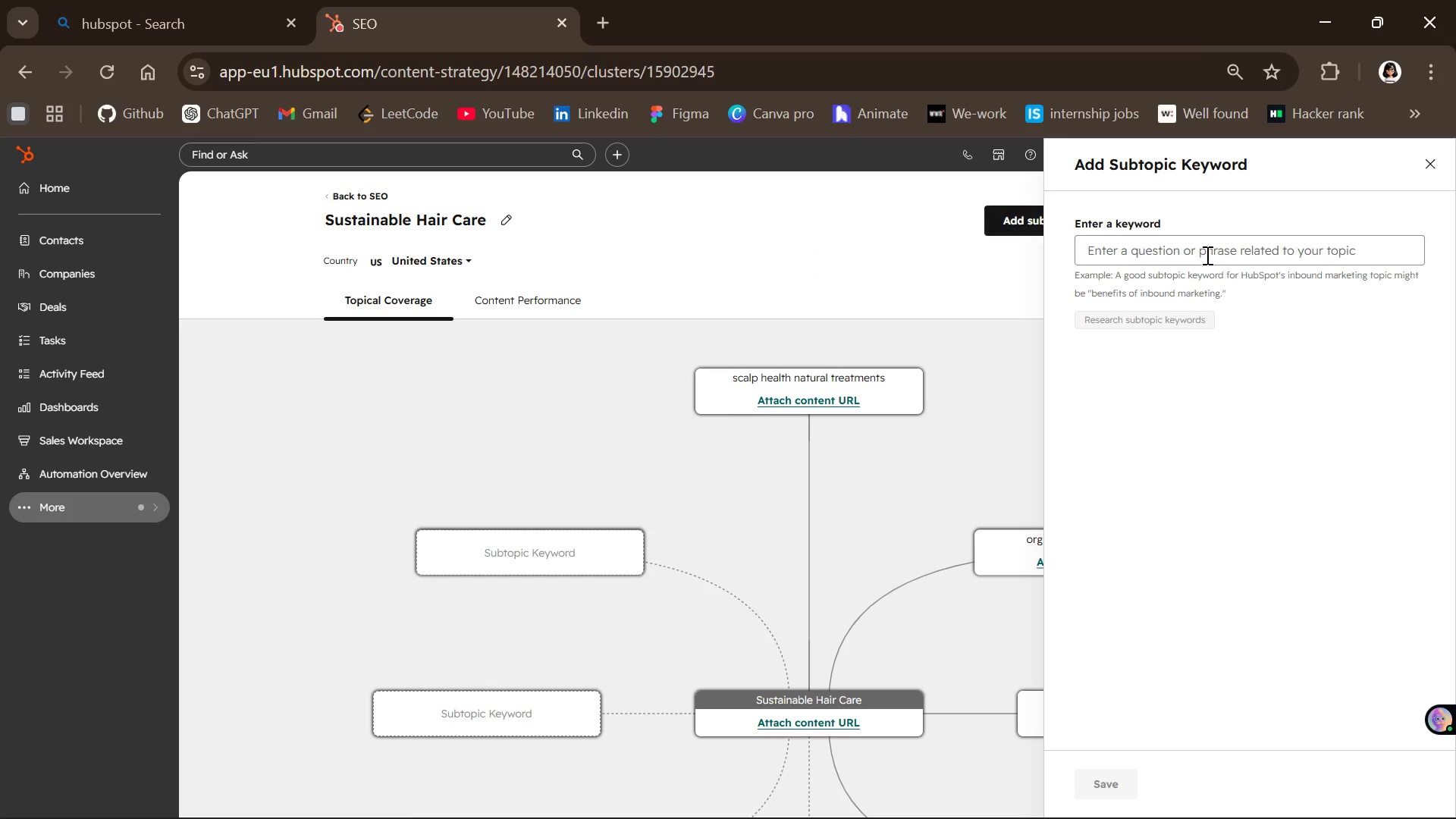 
left_click([1206, 255])
 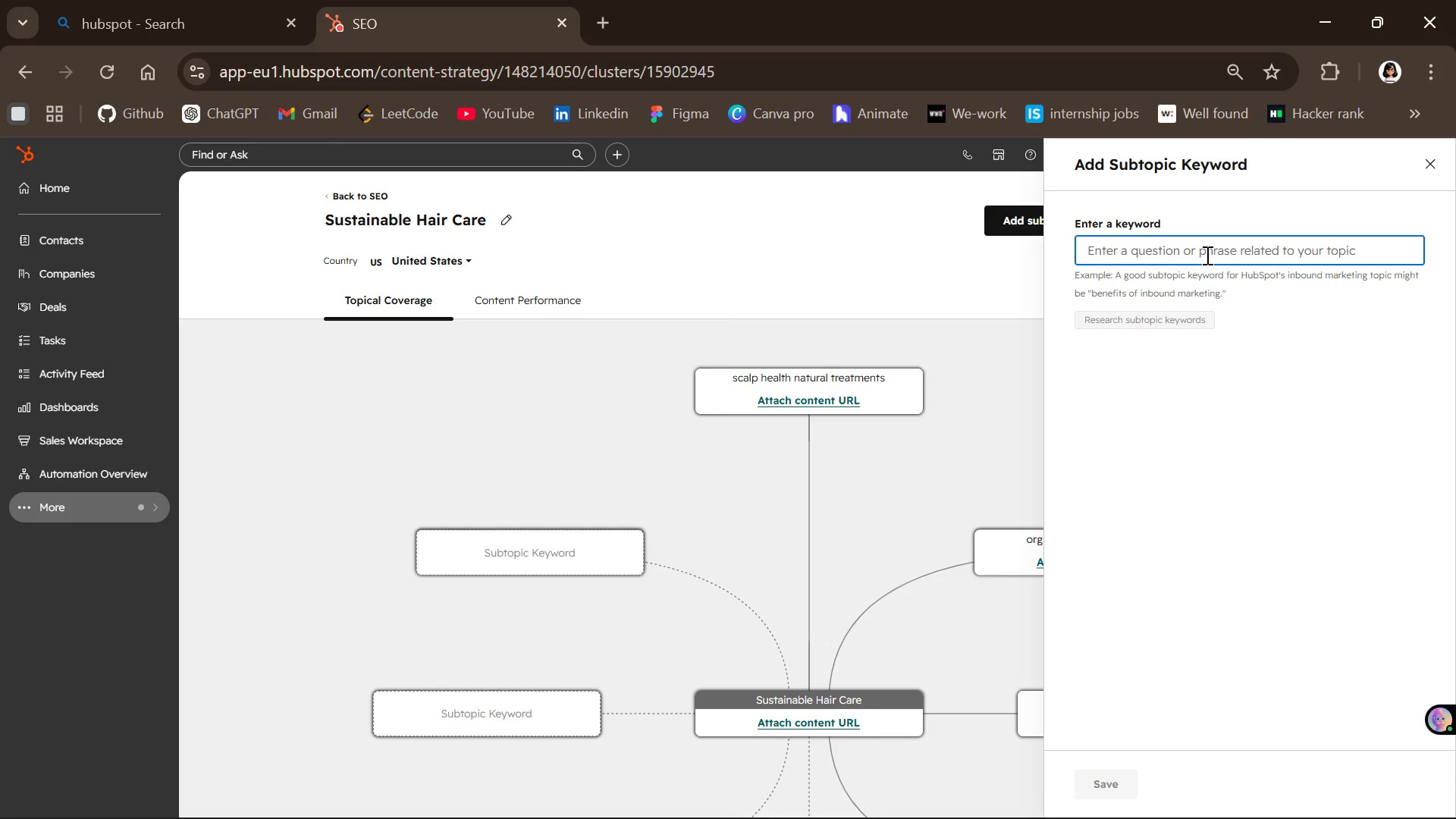 
wait(6.17)
 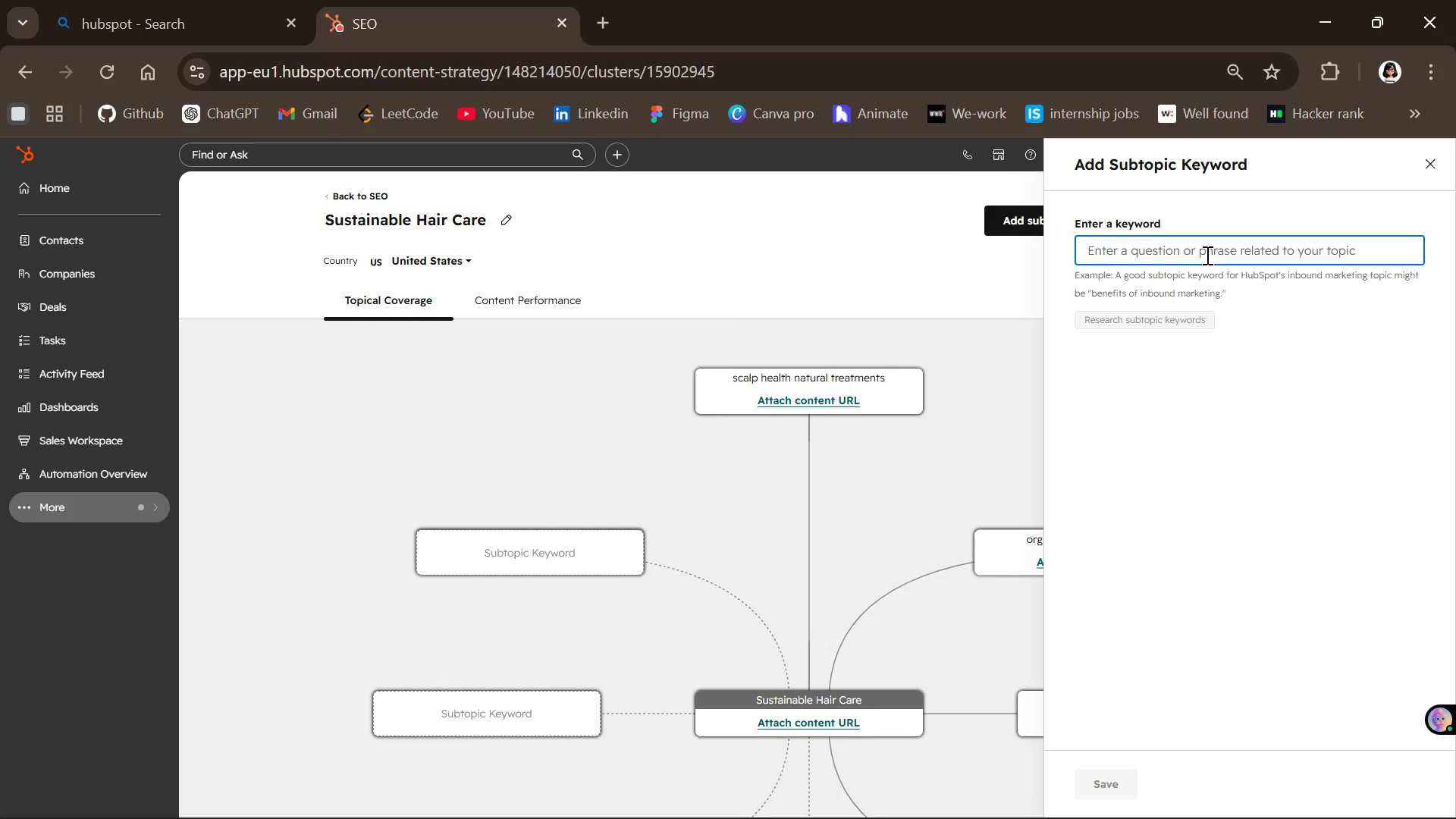 
type(ammonia free hair color safety)
 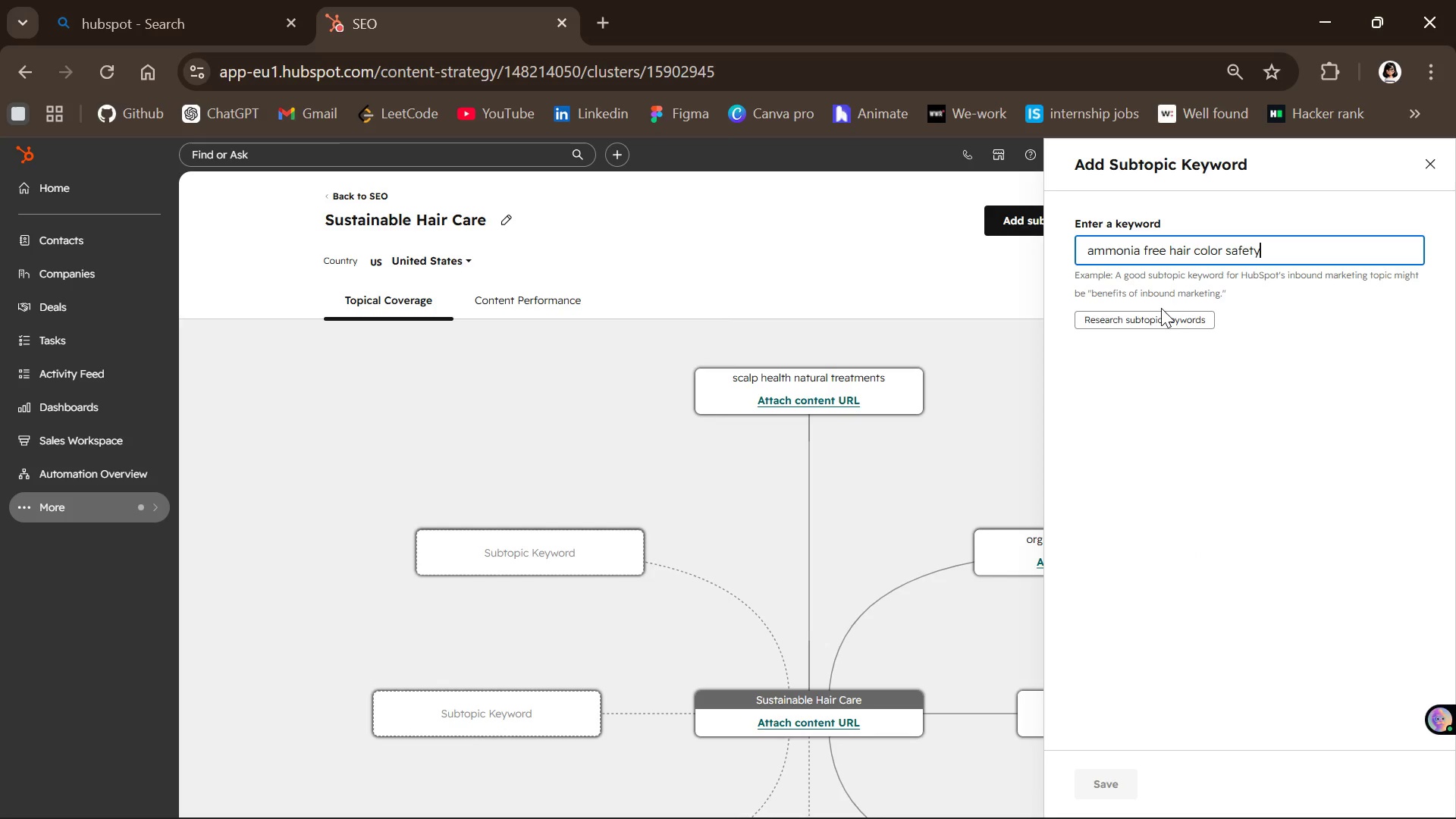 
left_click([1161, 315])
 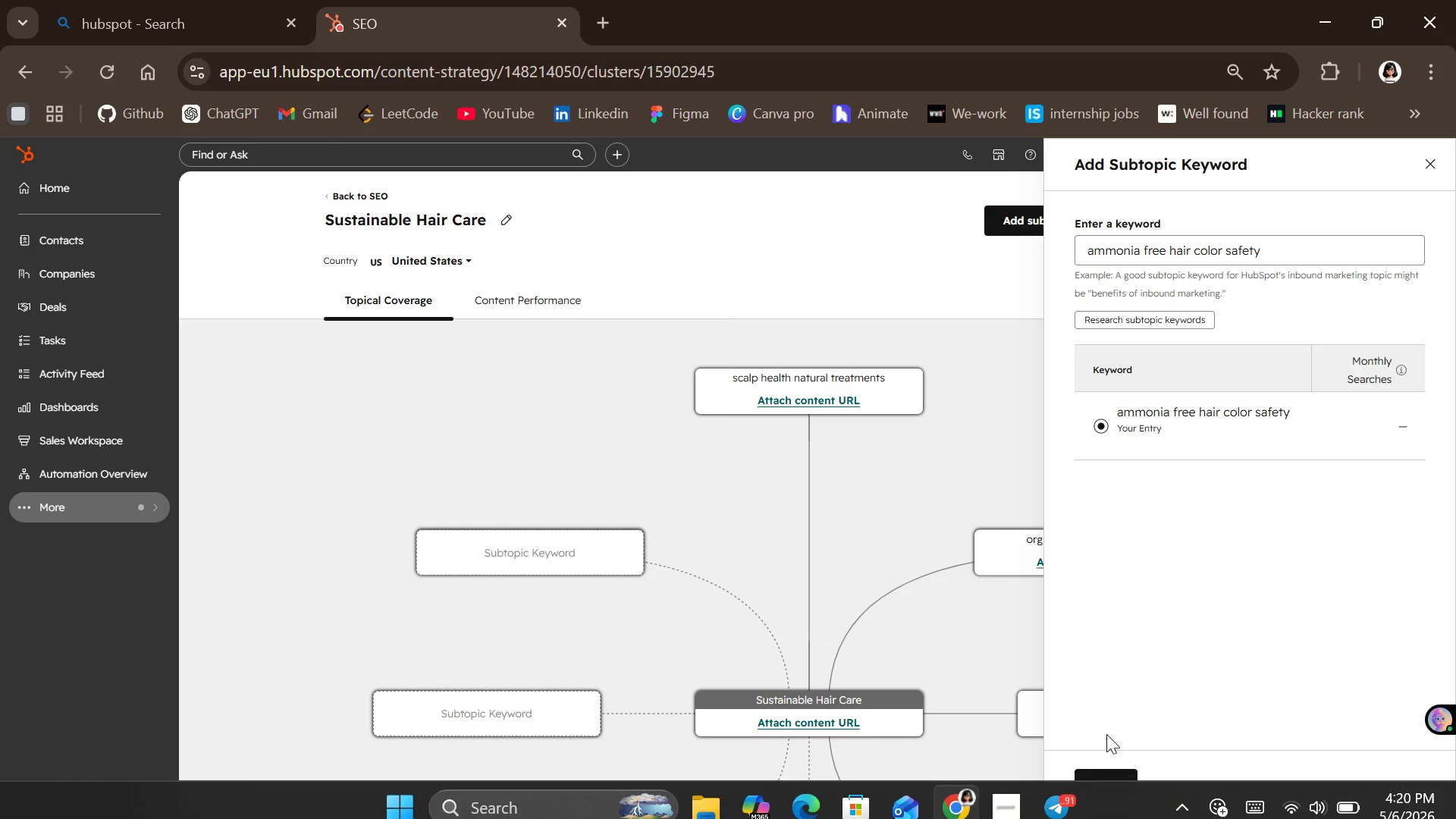 
left_click([1097, 780])
 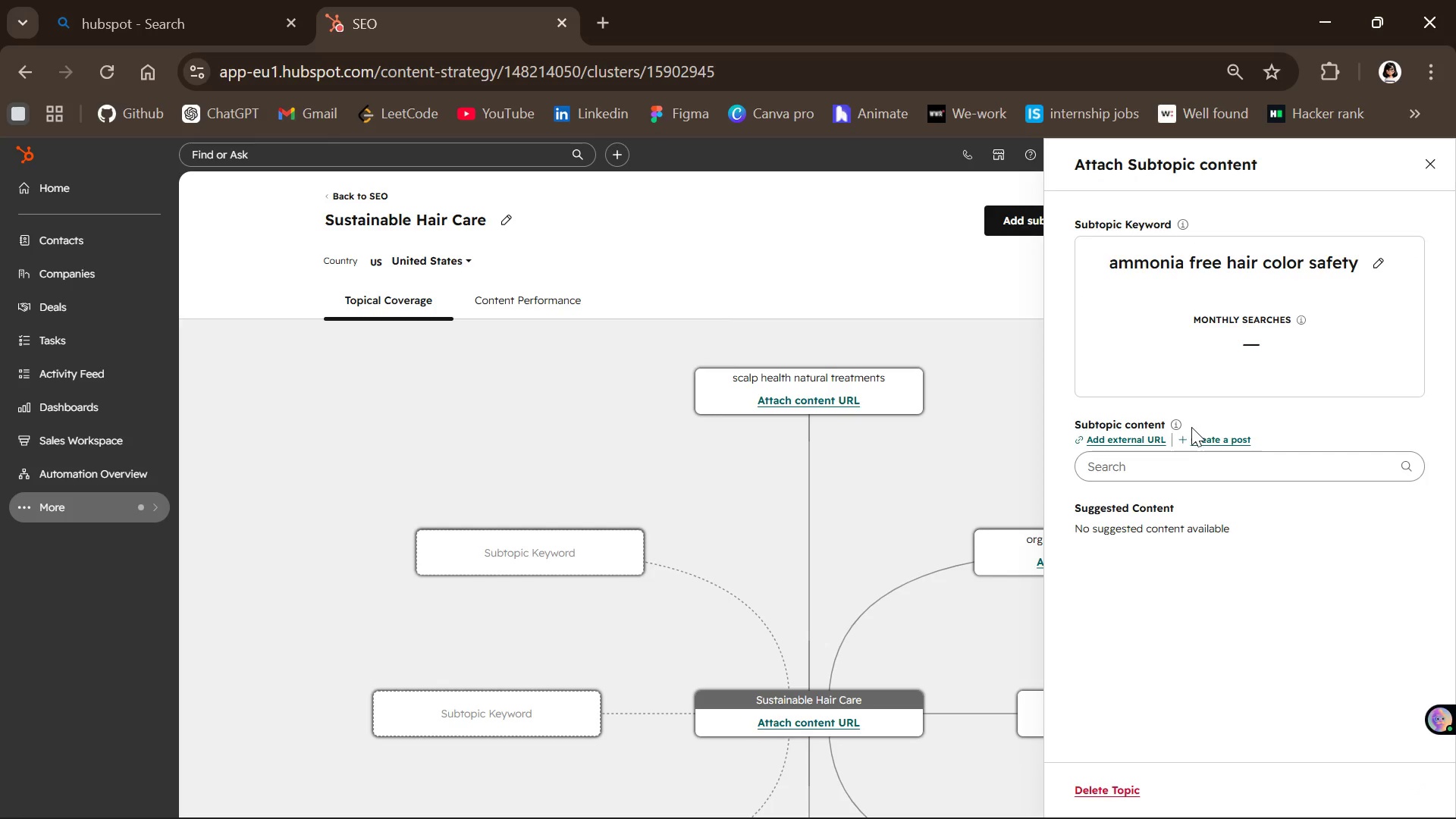 
left_click([1167, 466])
 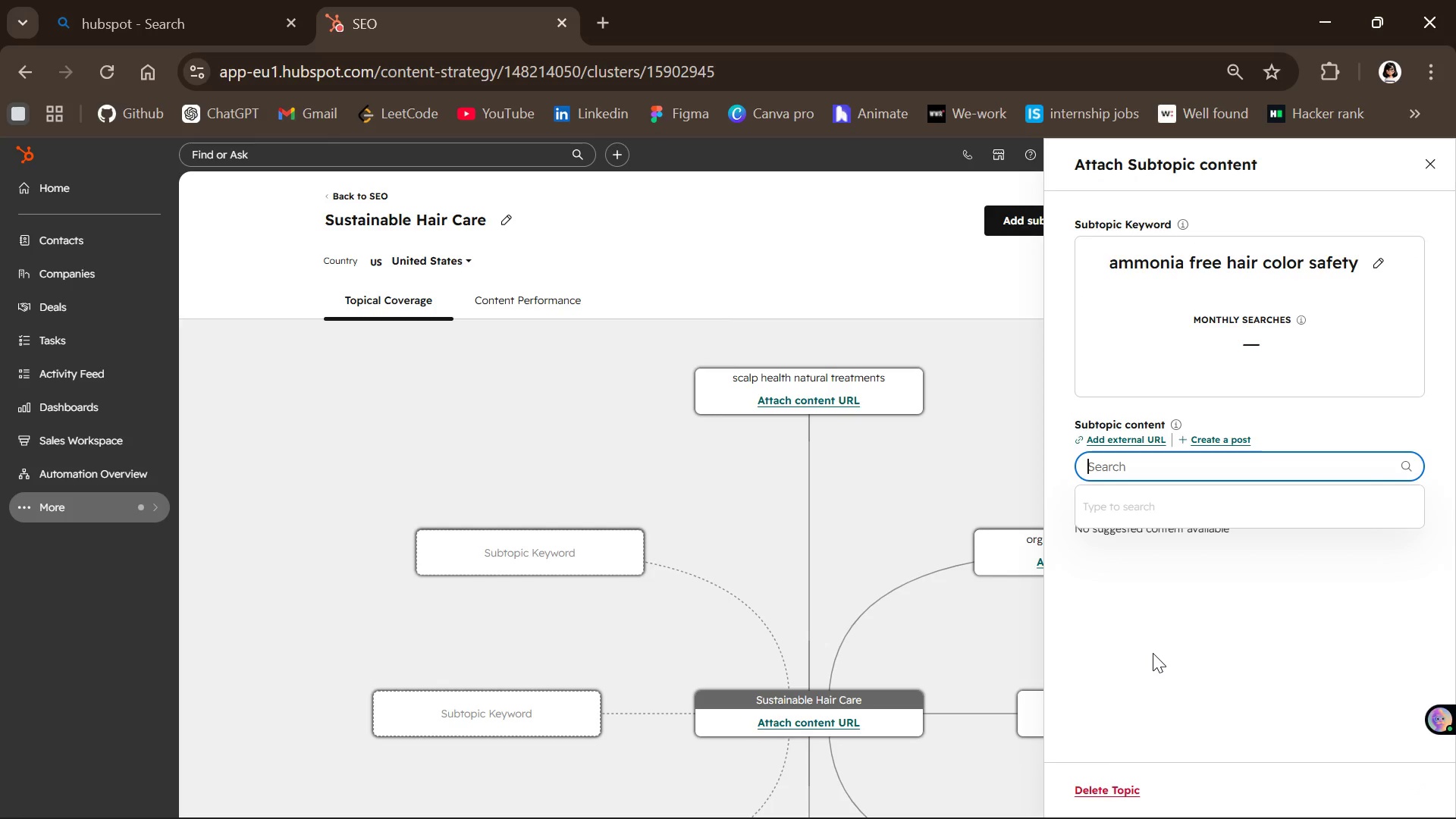 
left_click([1153, 653])
 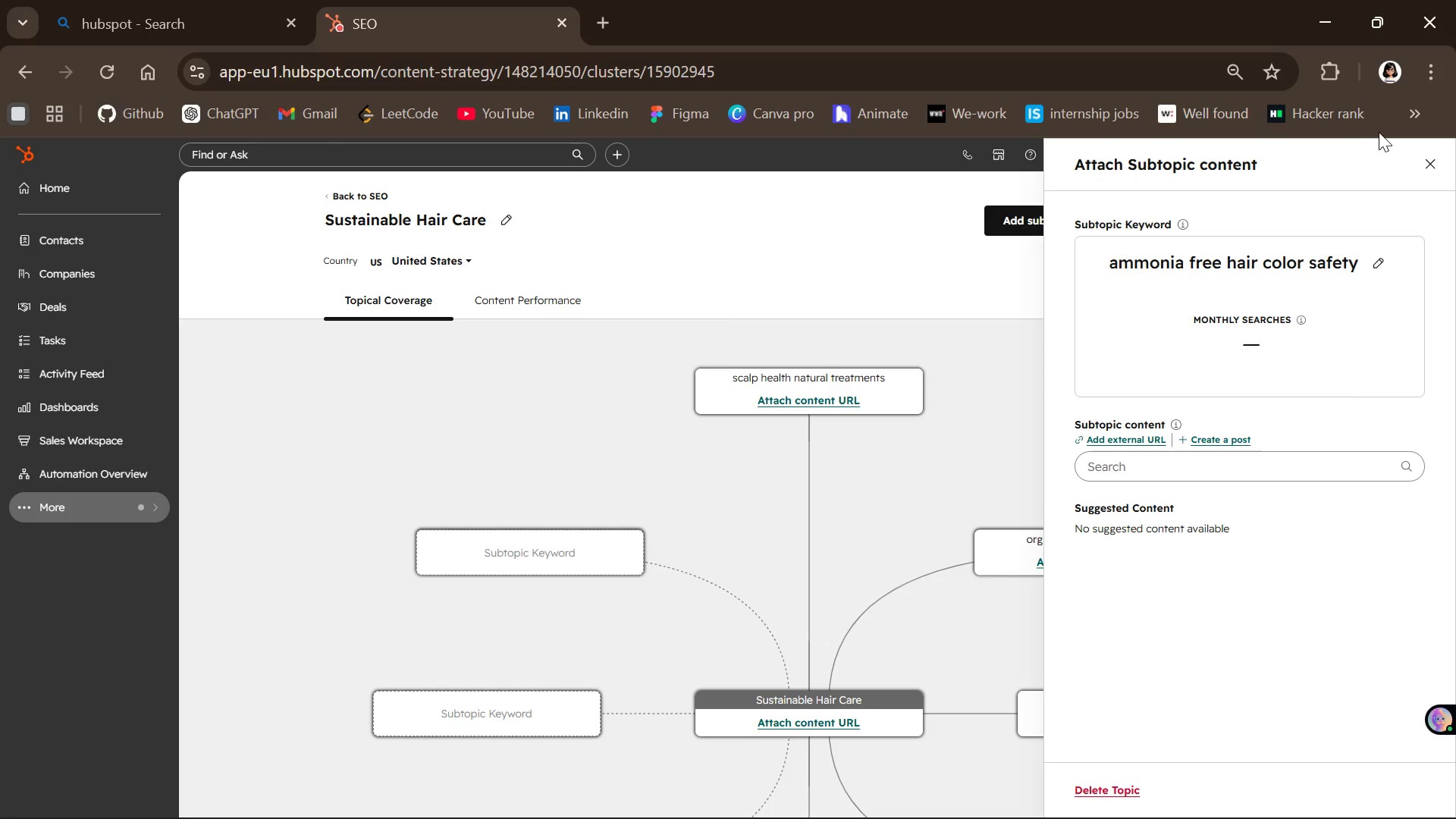 
left_click([1427, 159])
 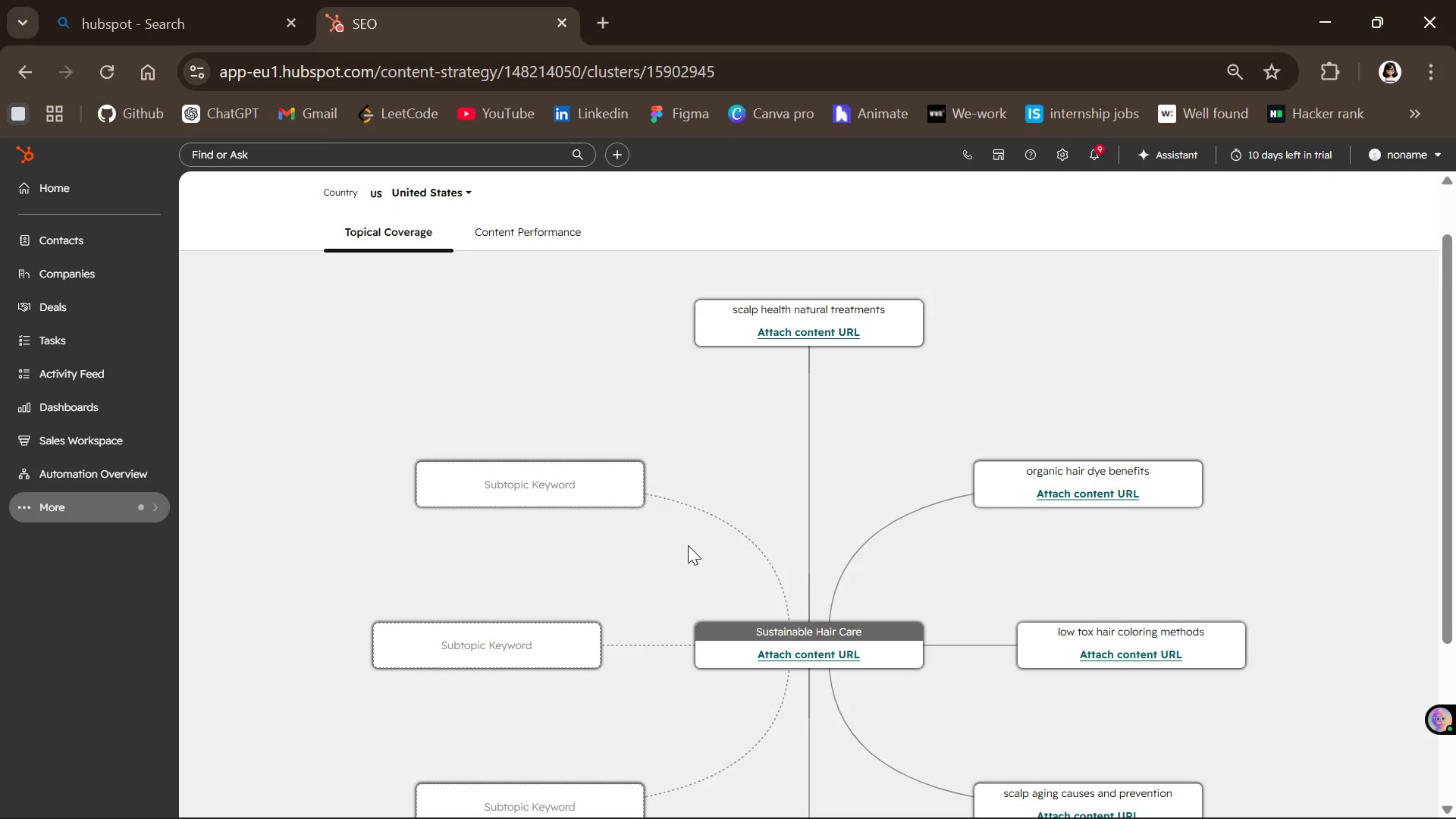 
wait(72.61)
 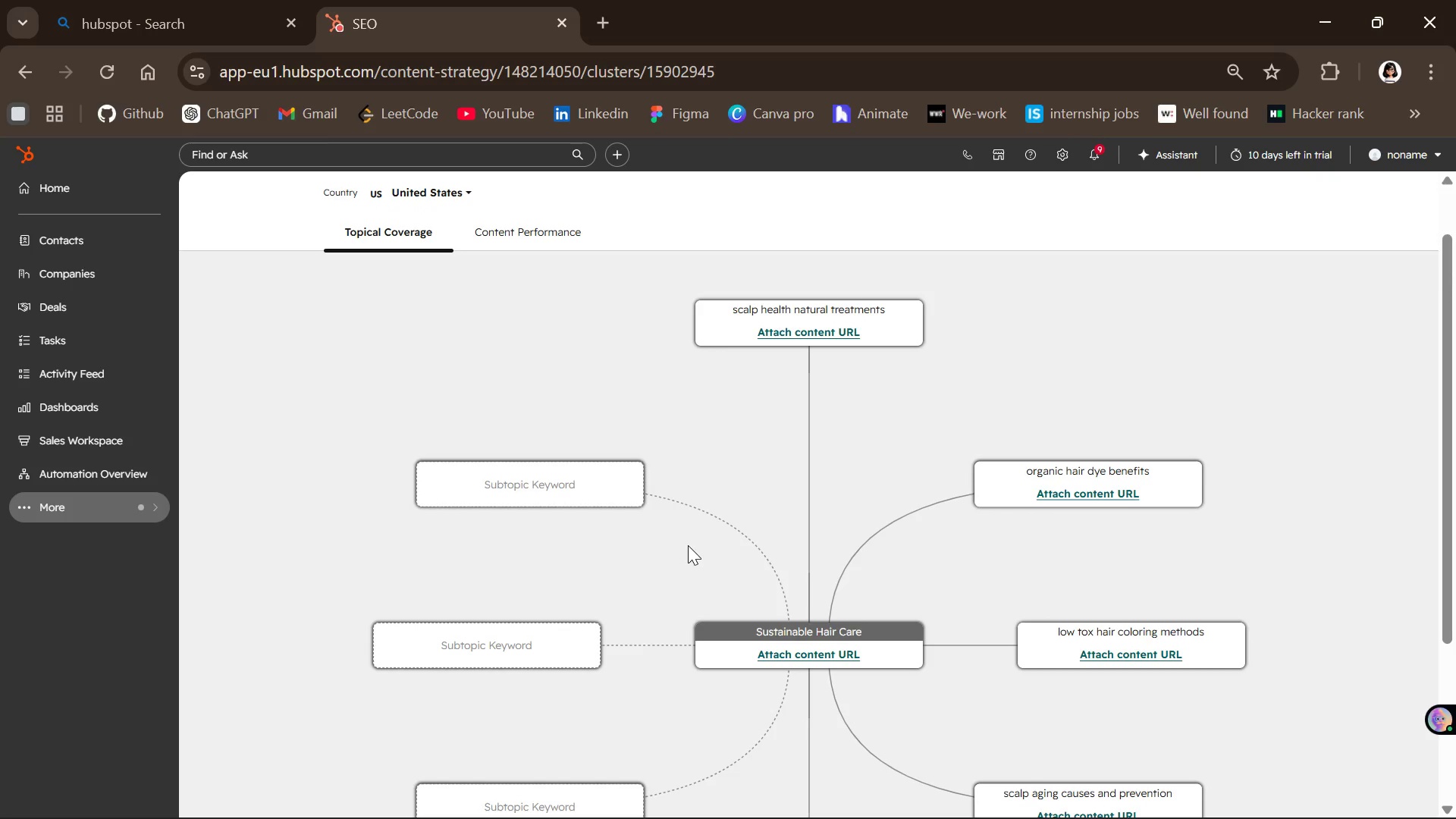 
left_click([570, 477])
 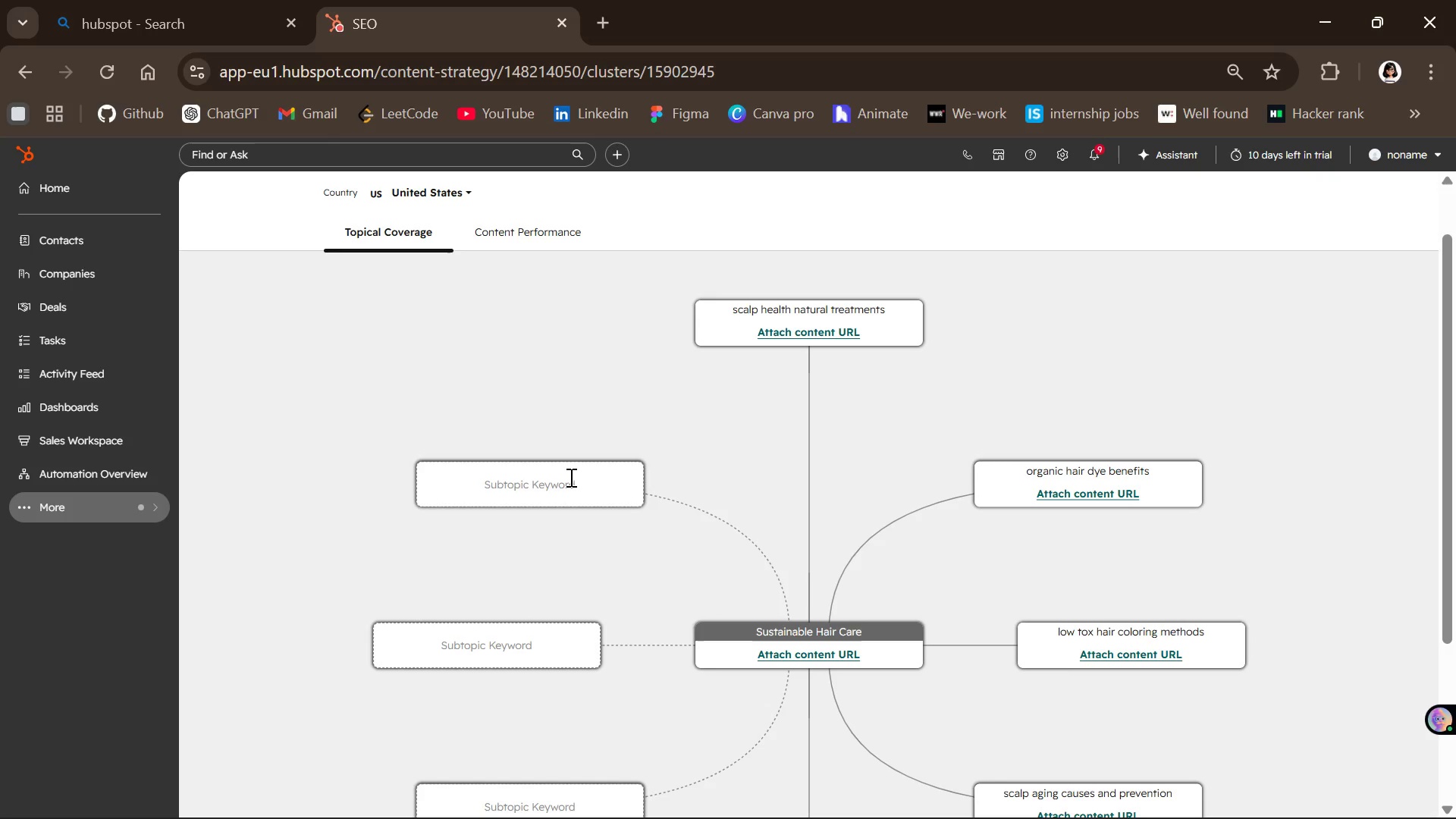 
double_click([570, 477])
 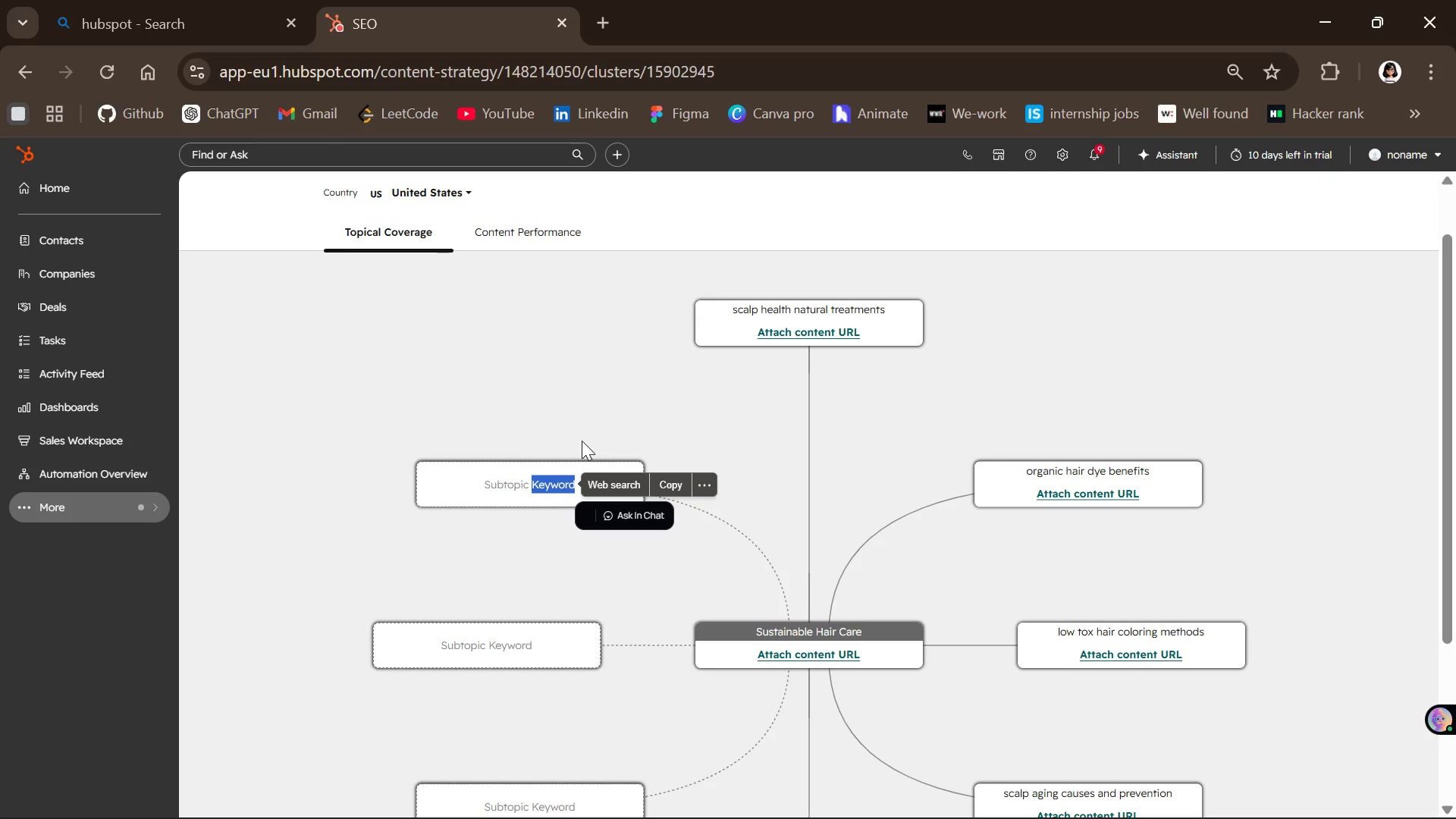 
left_click([515, 436])
 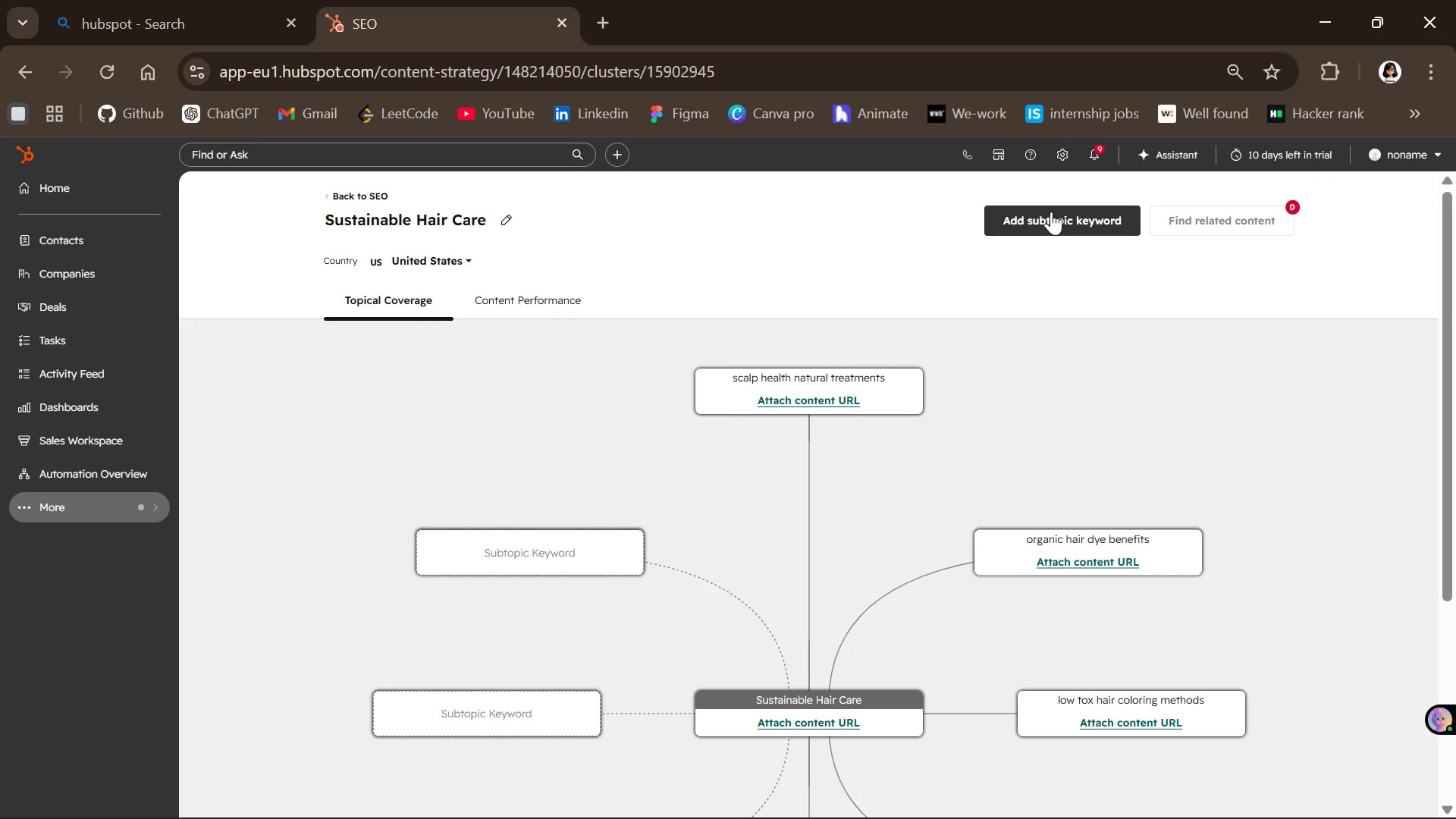 
left_click([1051, 212])
 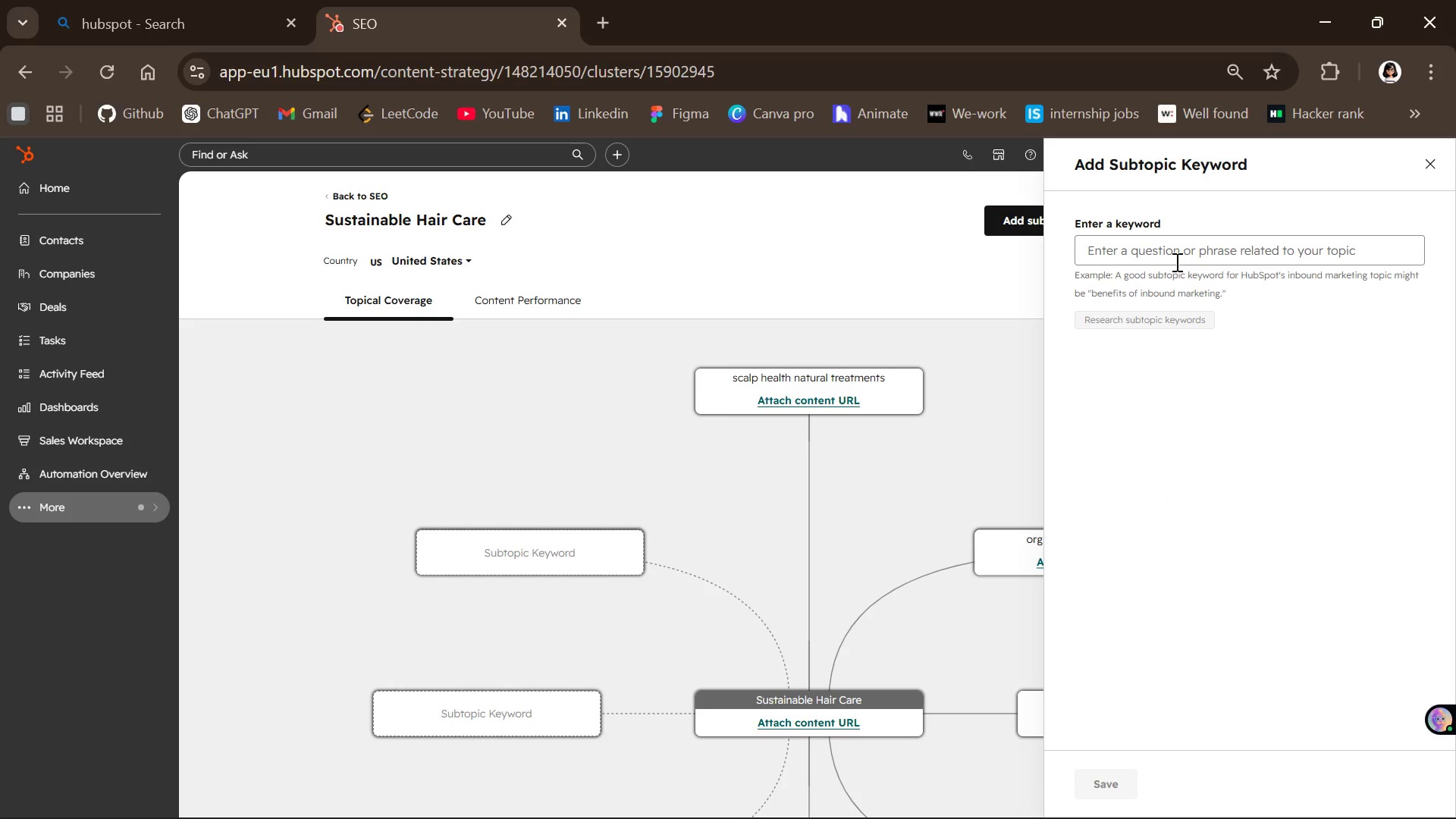 
left_click([1175, 256])
 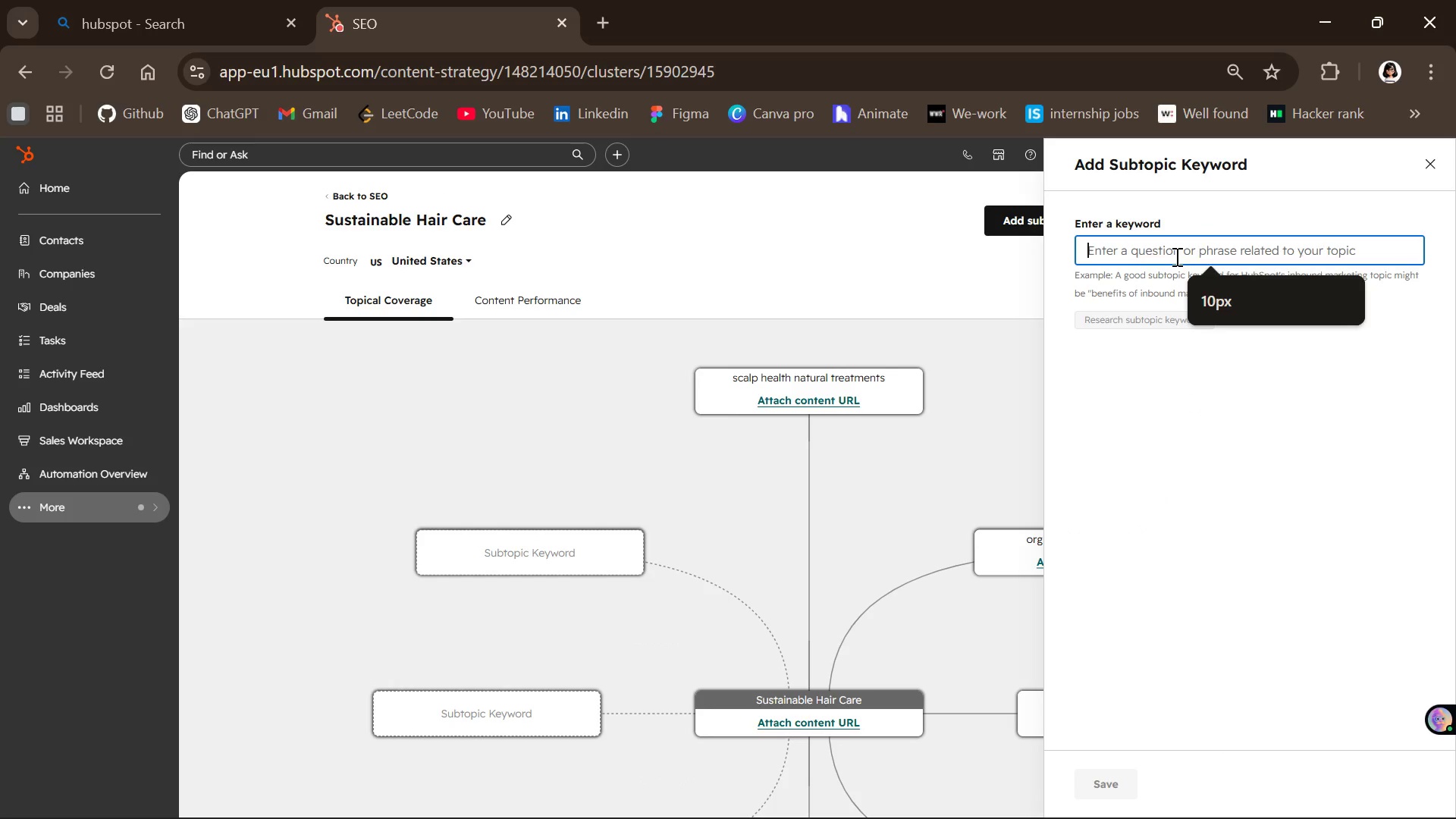 
type(jnjnkjnnm)
 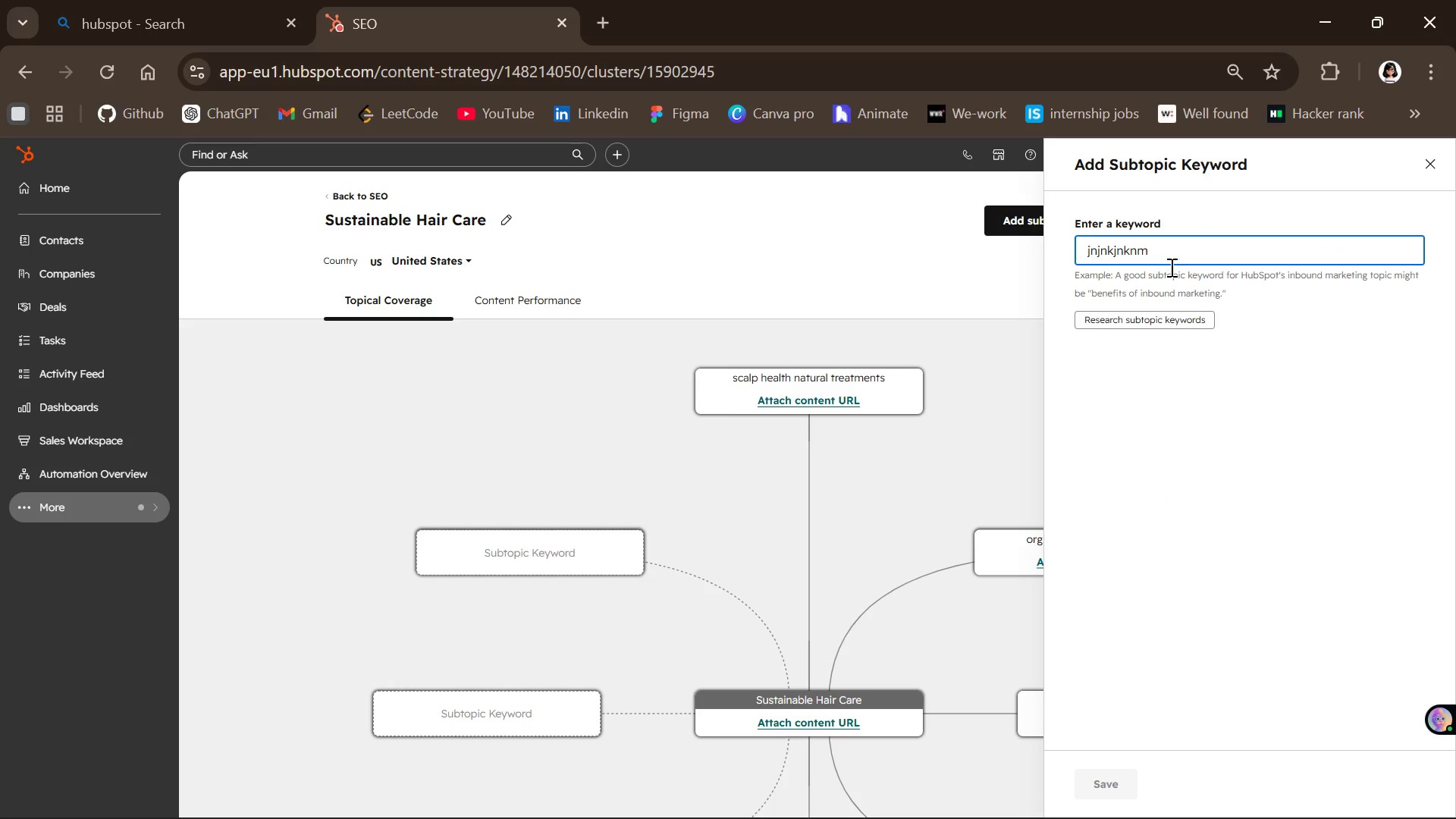 
left_click([1150, 312])
 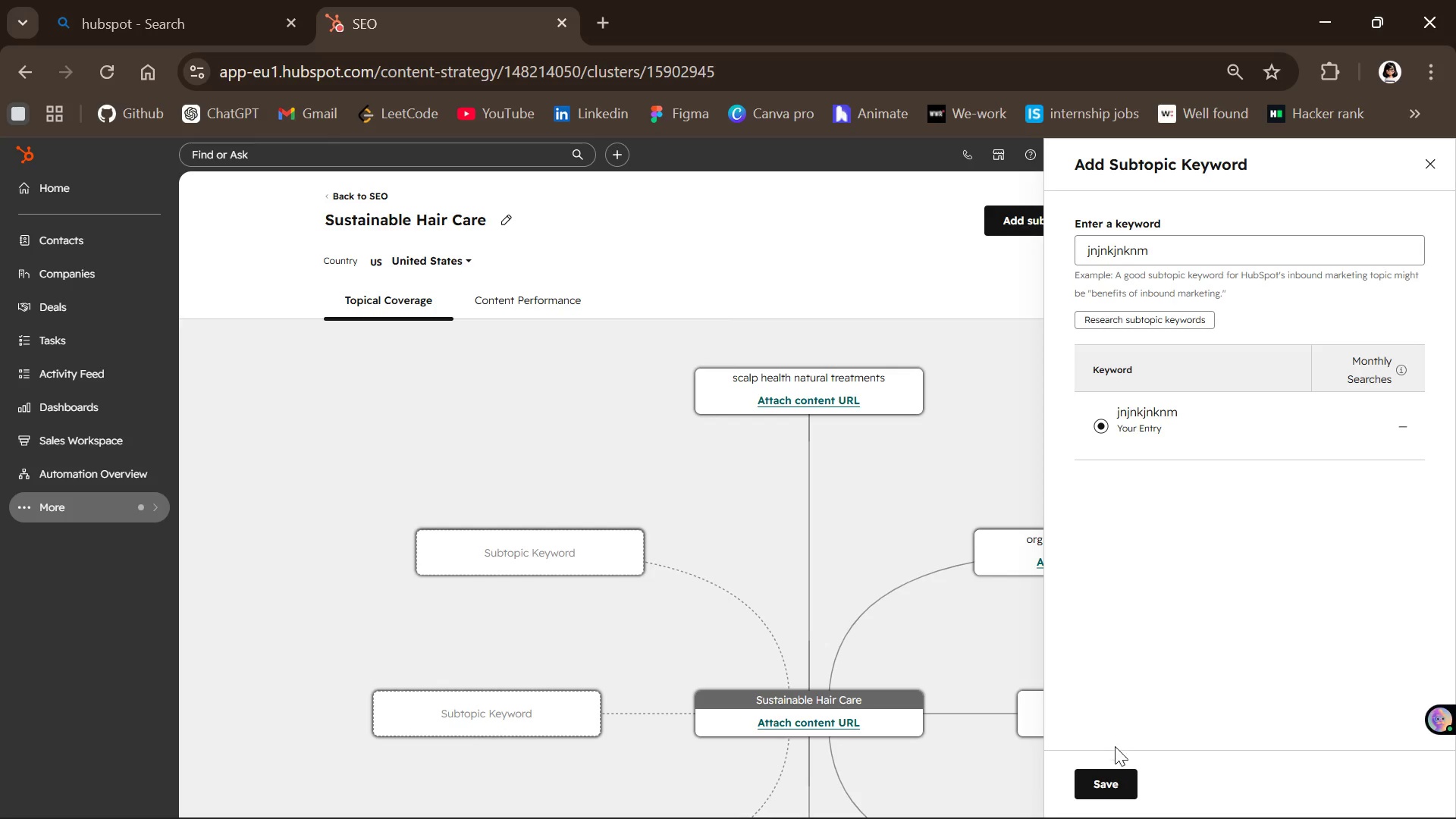 
left_click([1108, 769])
 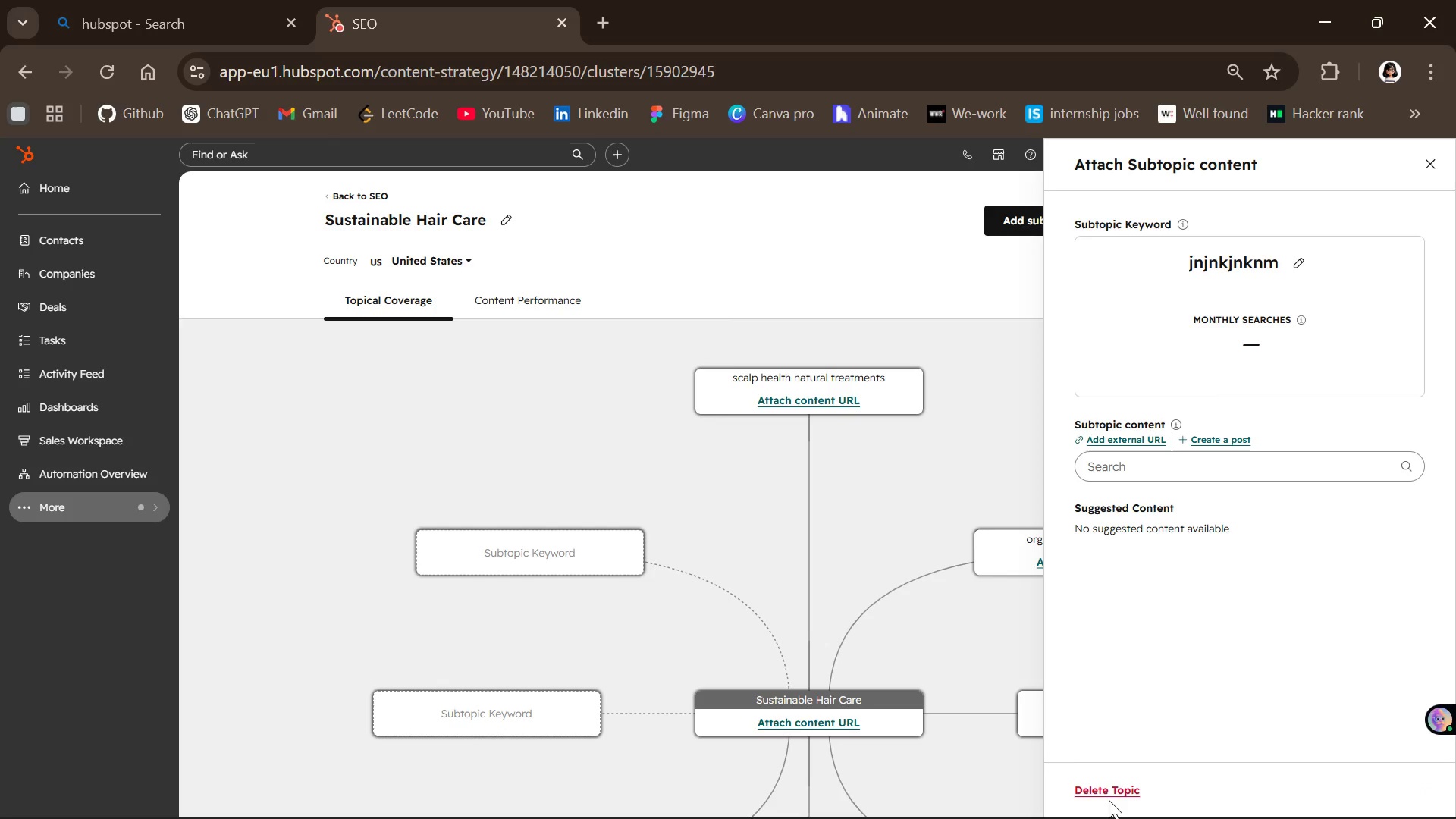 
left_click([1107, 786])
 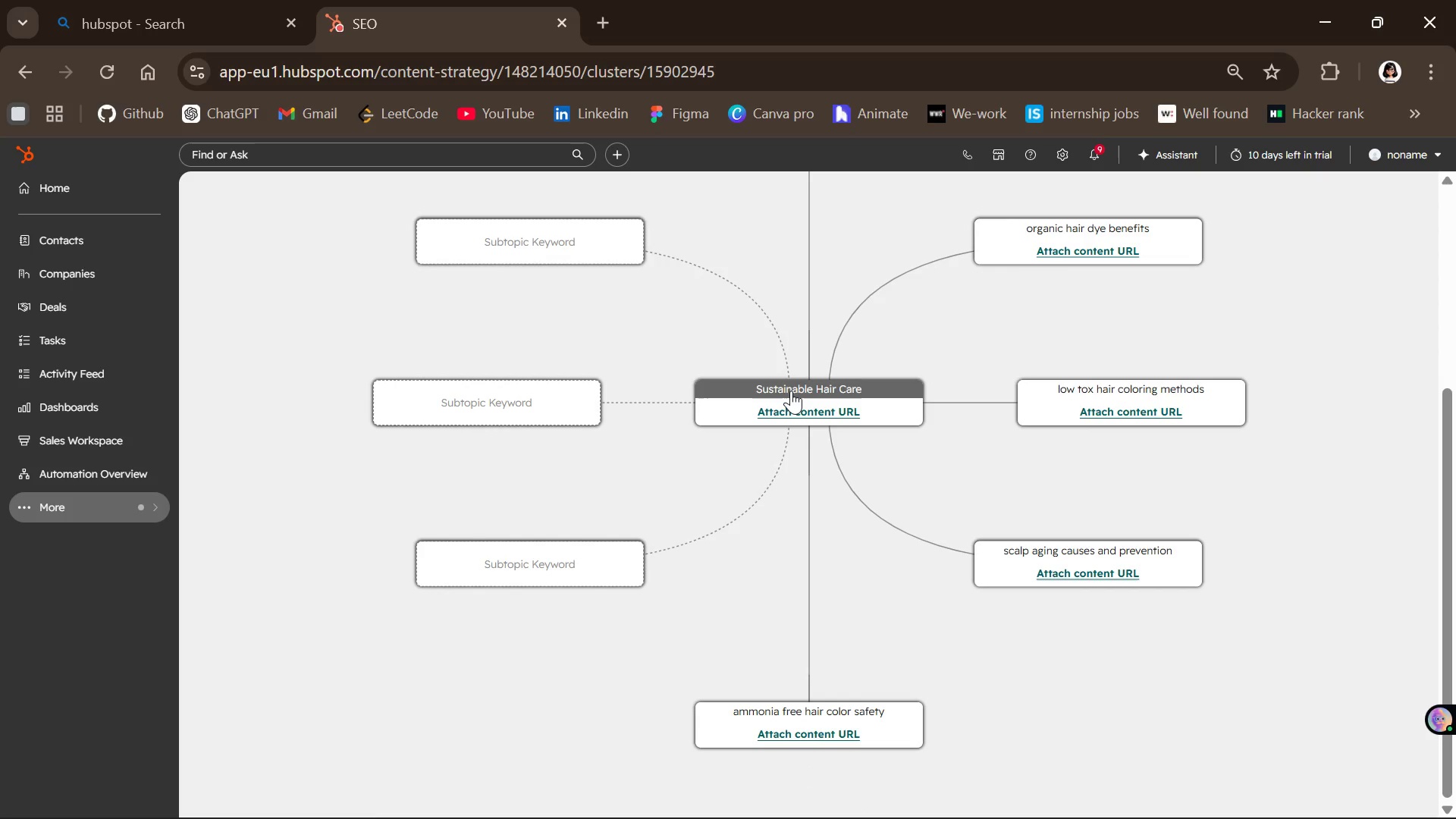 
wait(32.81)
 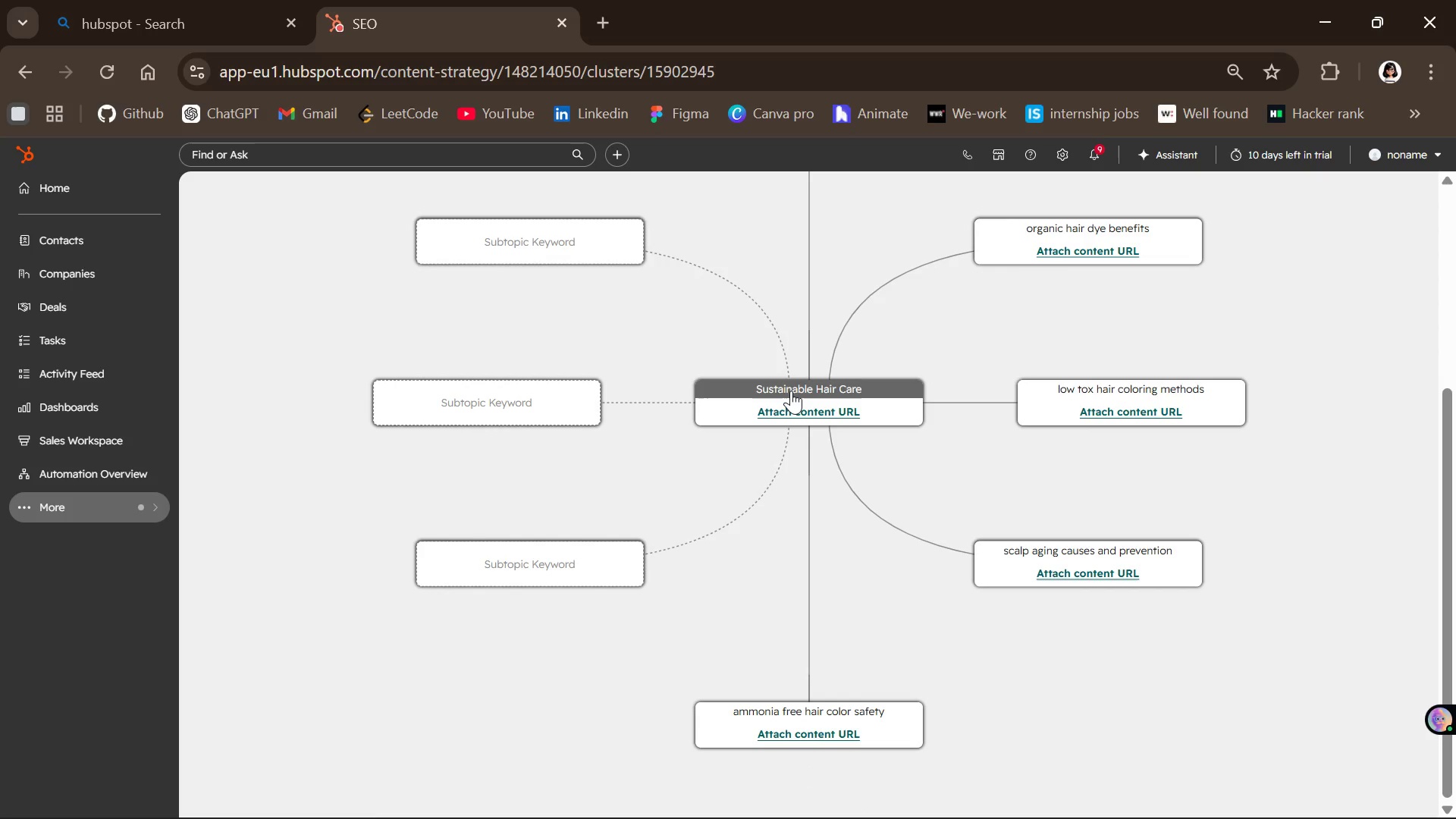 
left_click([66, 504])
 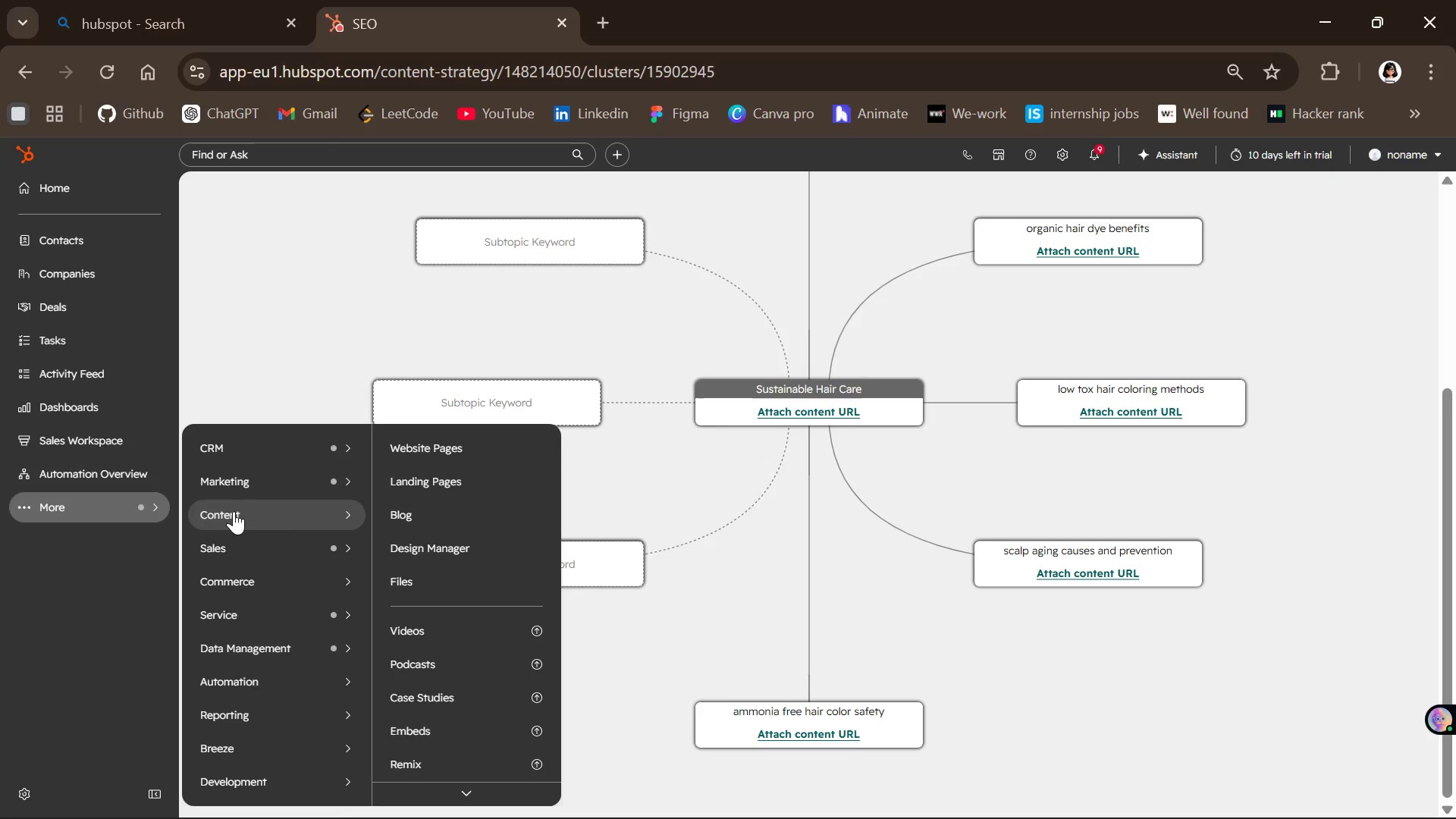 
left_click([390, 507])
 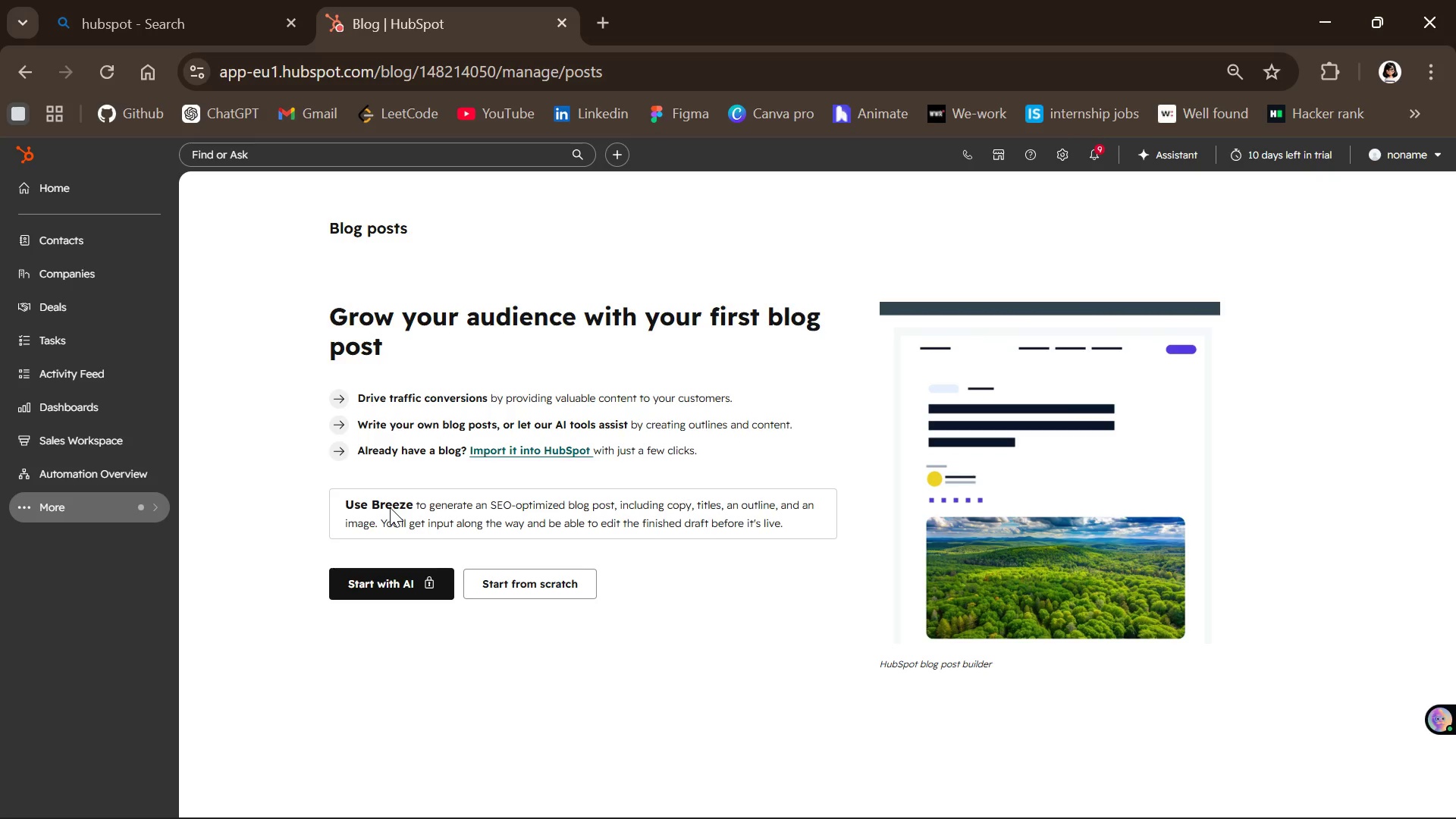 
wait(32.31)
 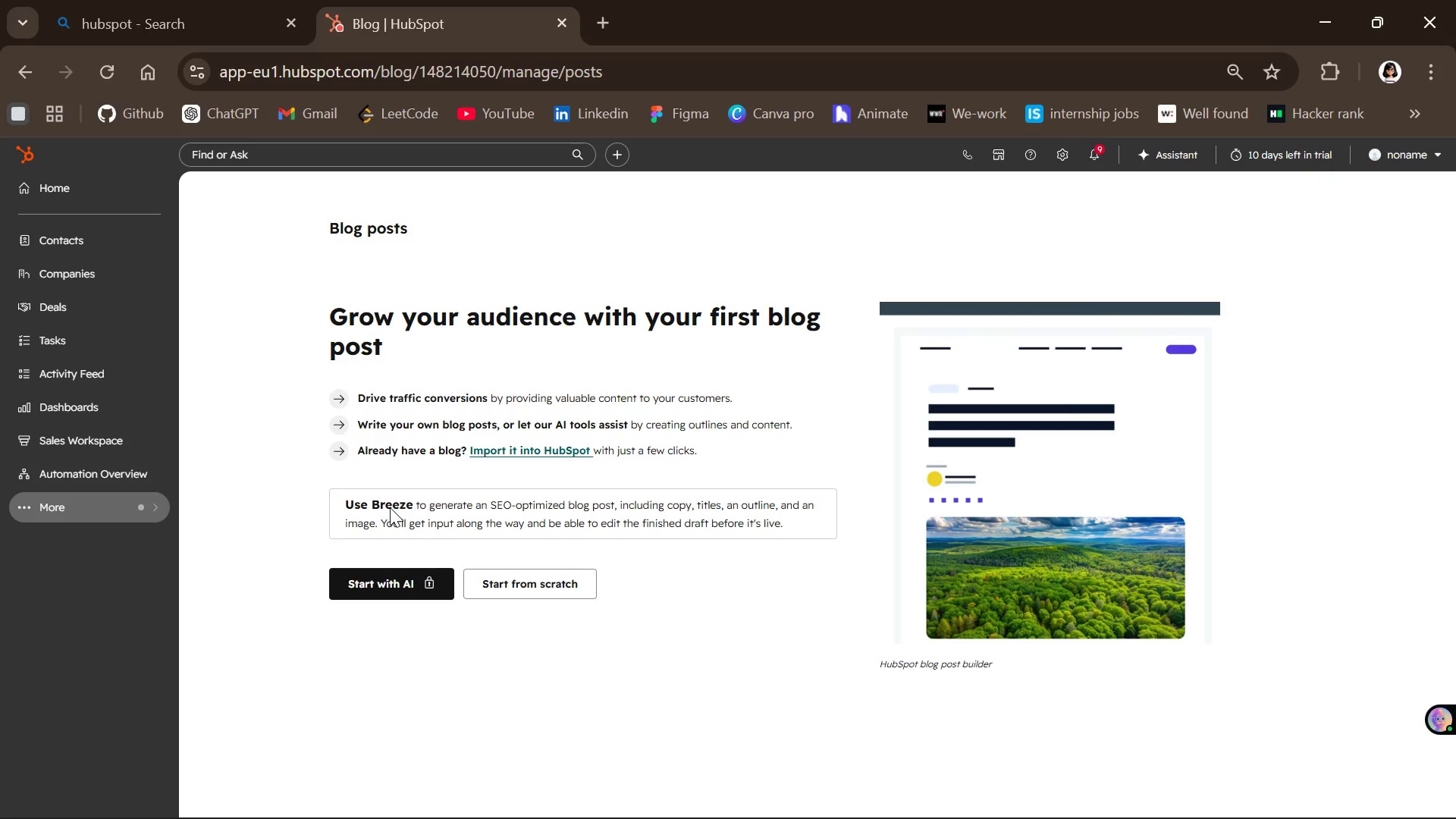 
left_click([531, 585])
 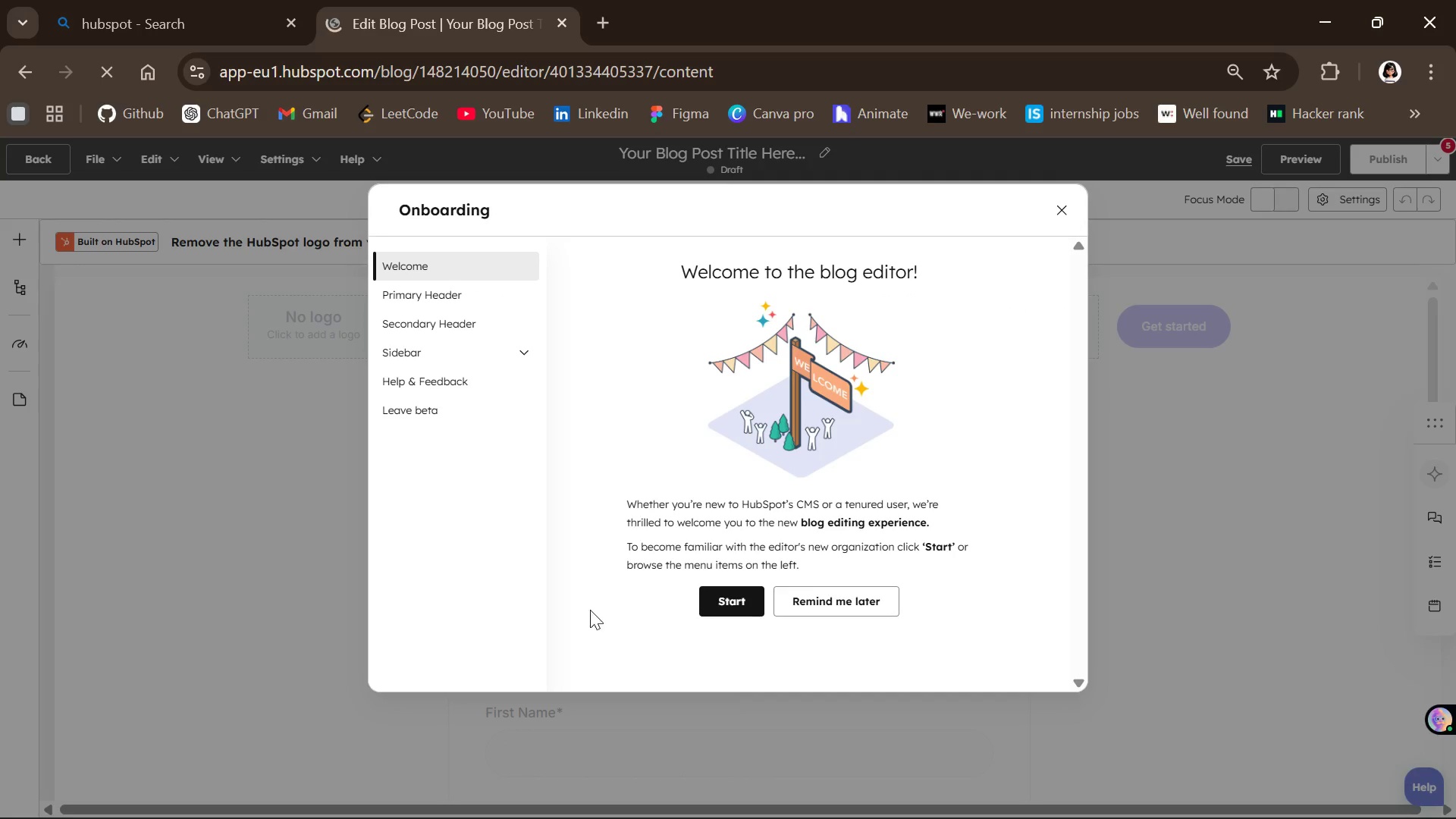 
wait(25.89)
 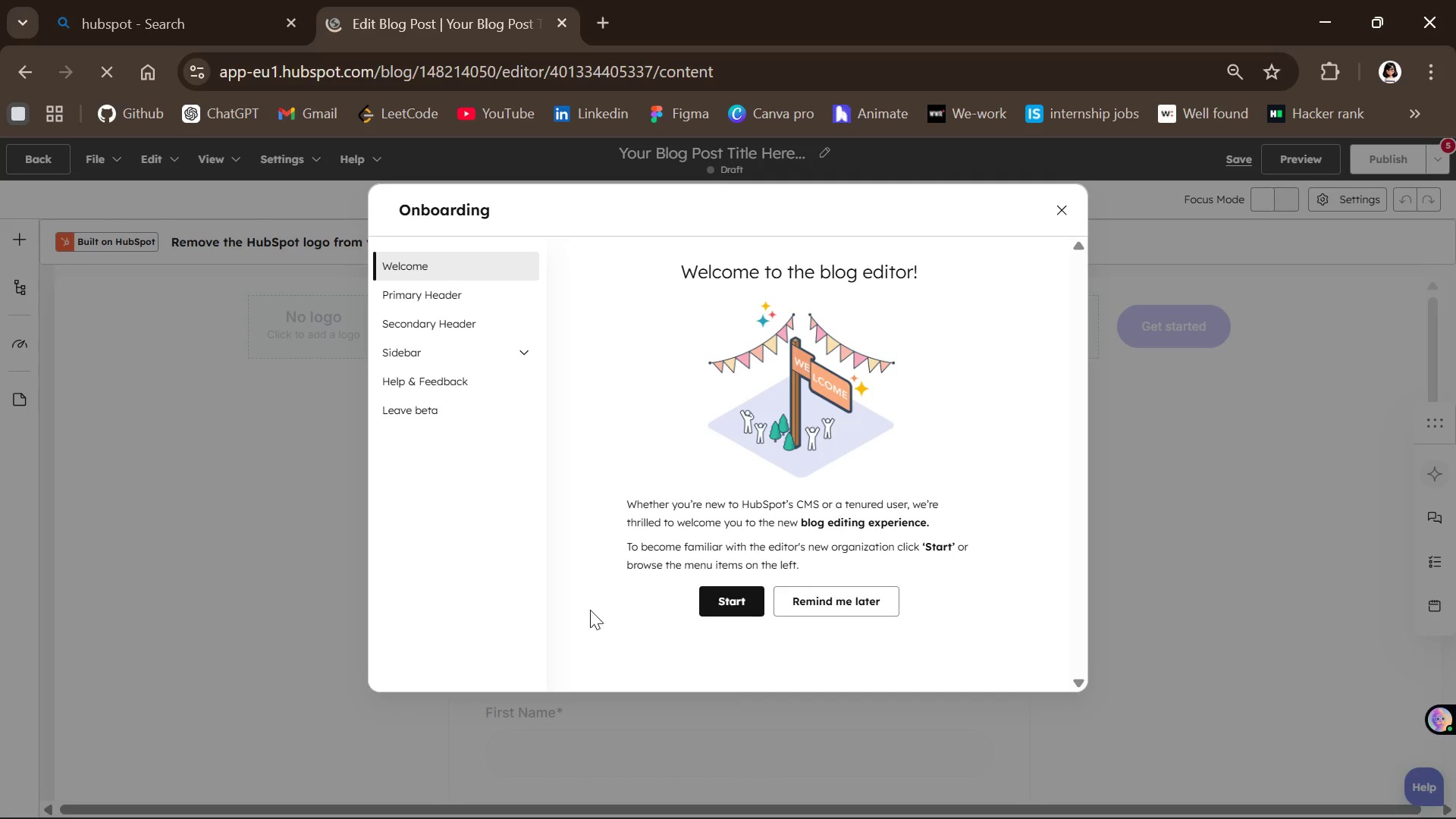 
left_click([732, 601])
 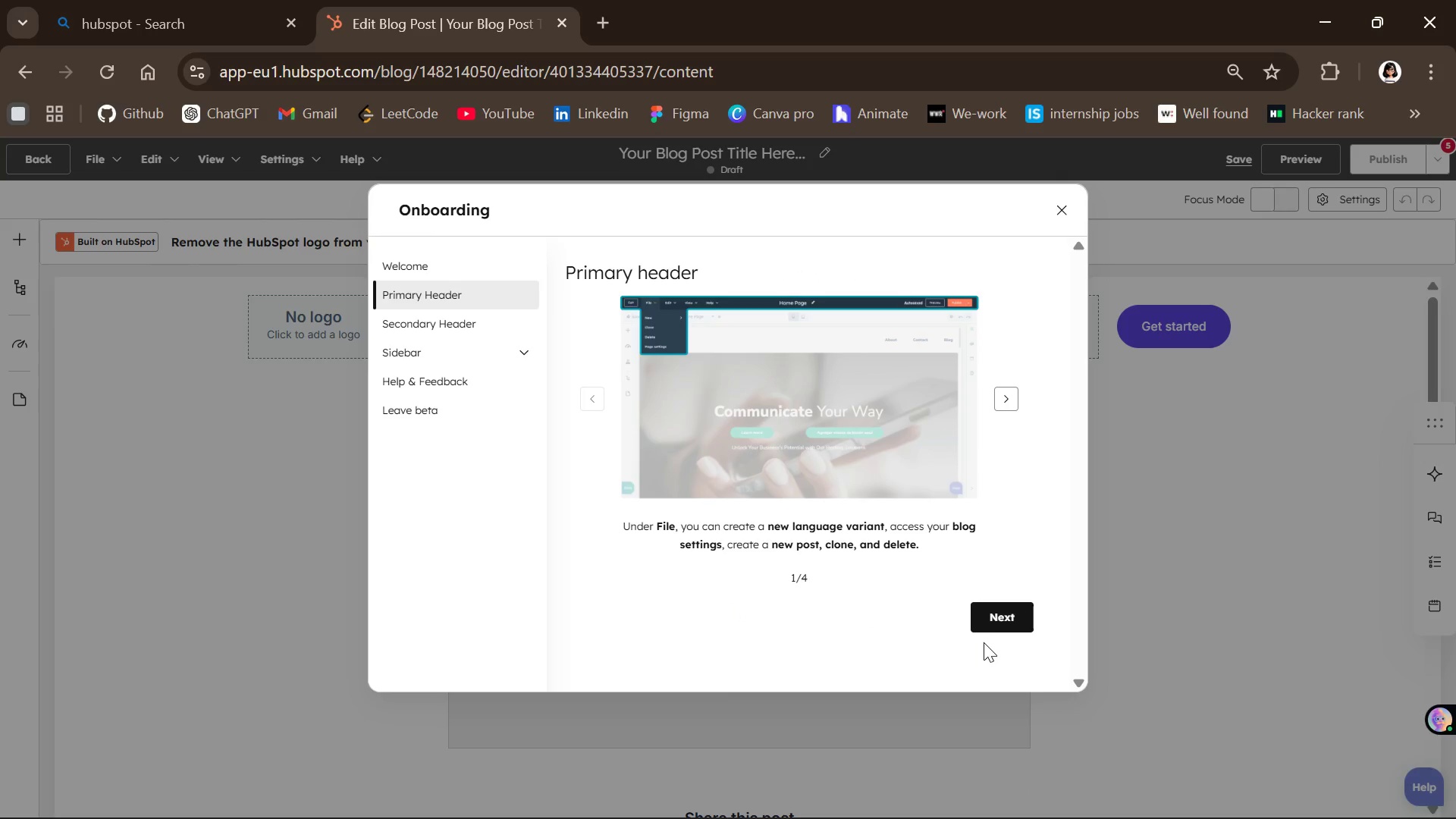 
left_click([996, 624])
 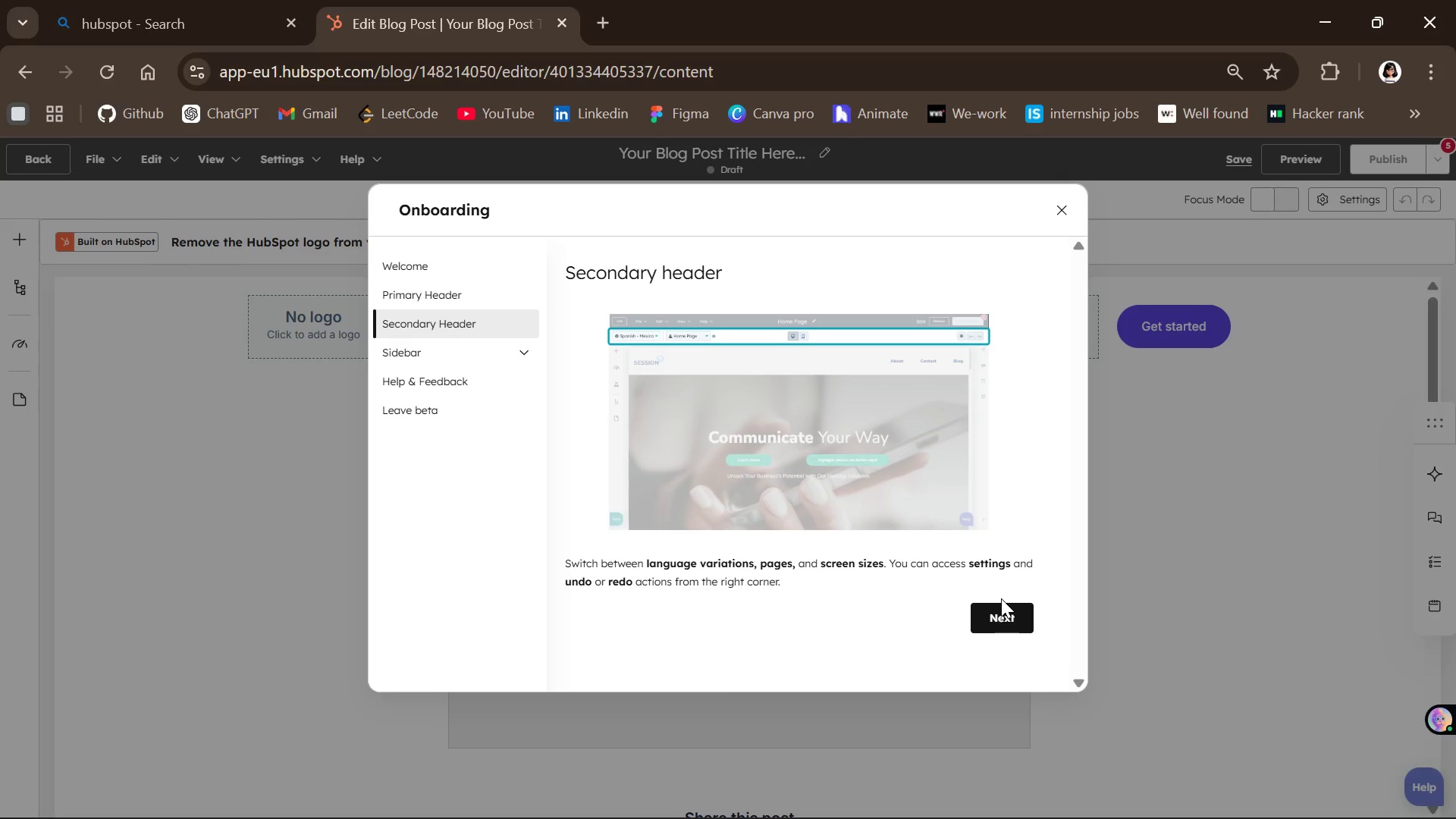 
left_click([992, 617])
 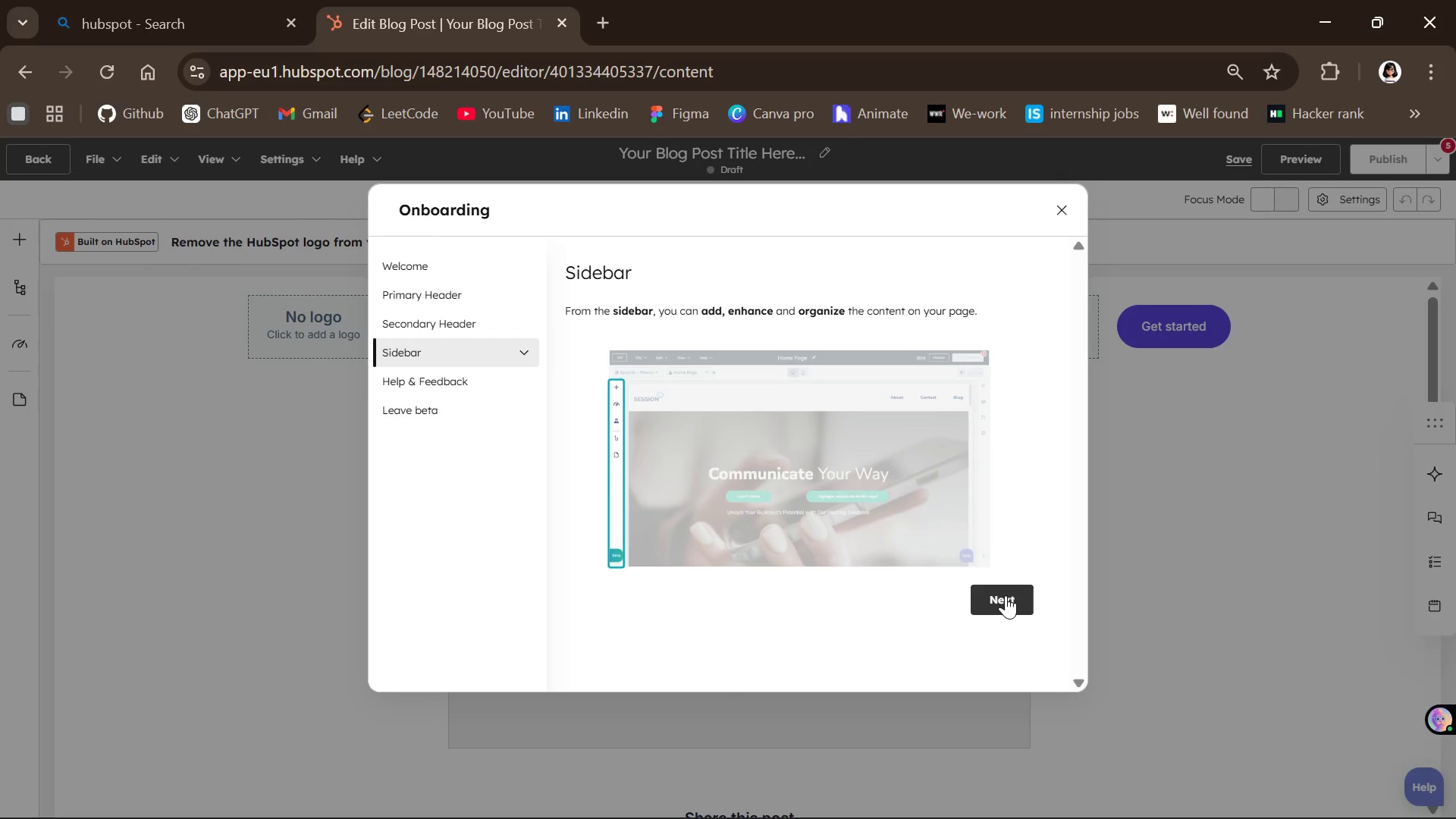 
left_click([1006, 595])
 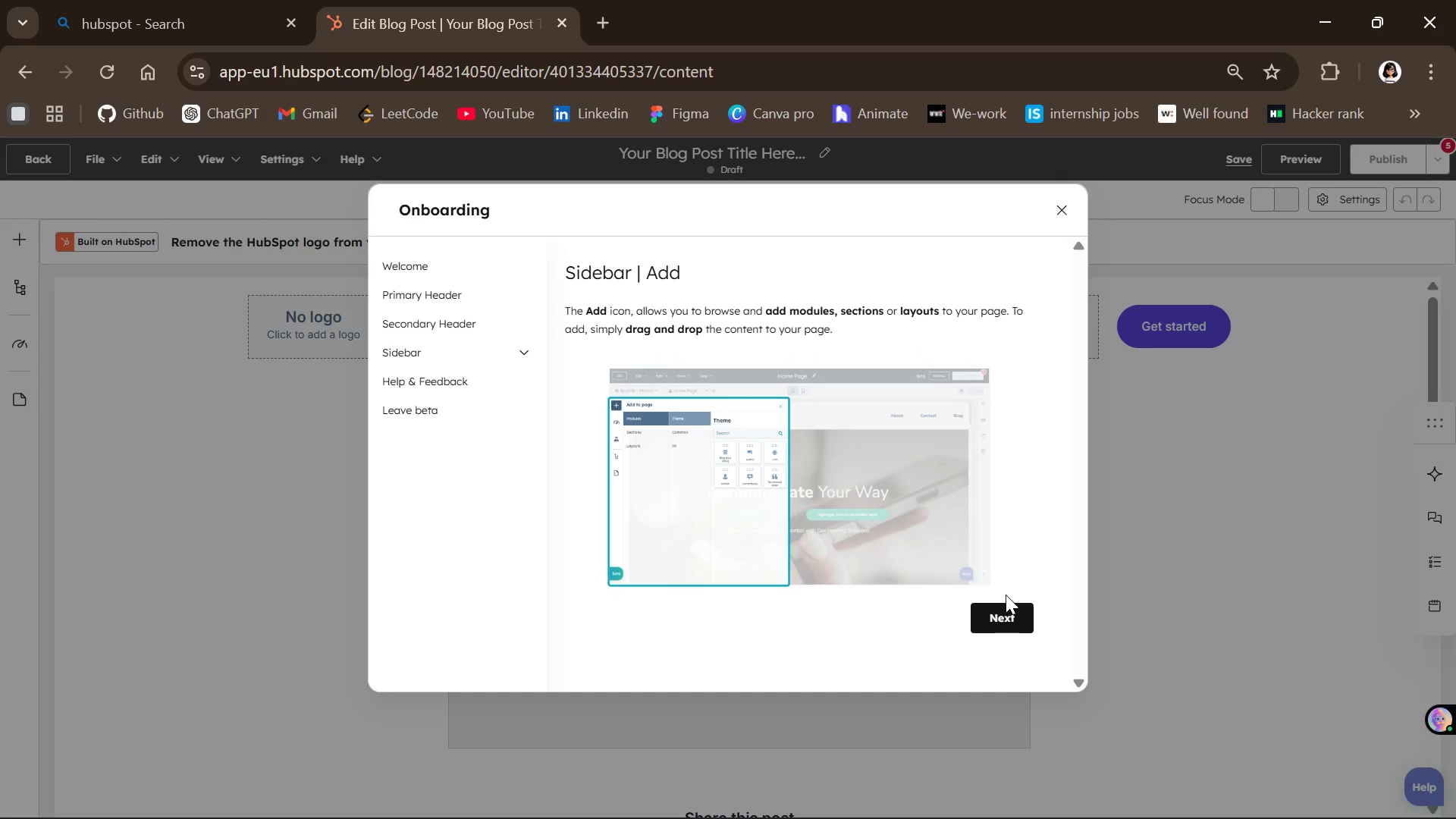 
left_click([1006, 595])
 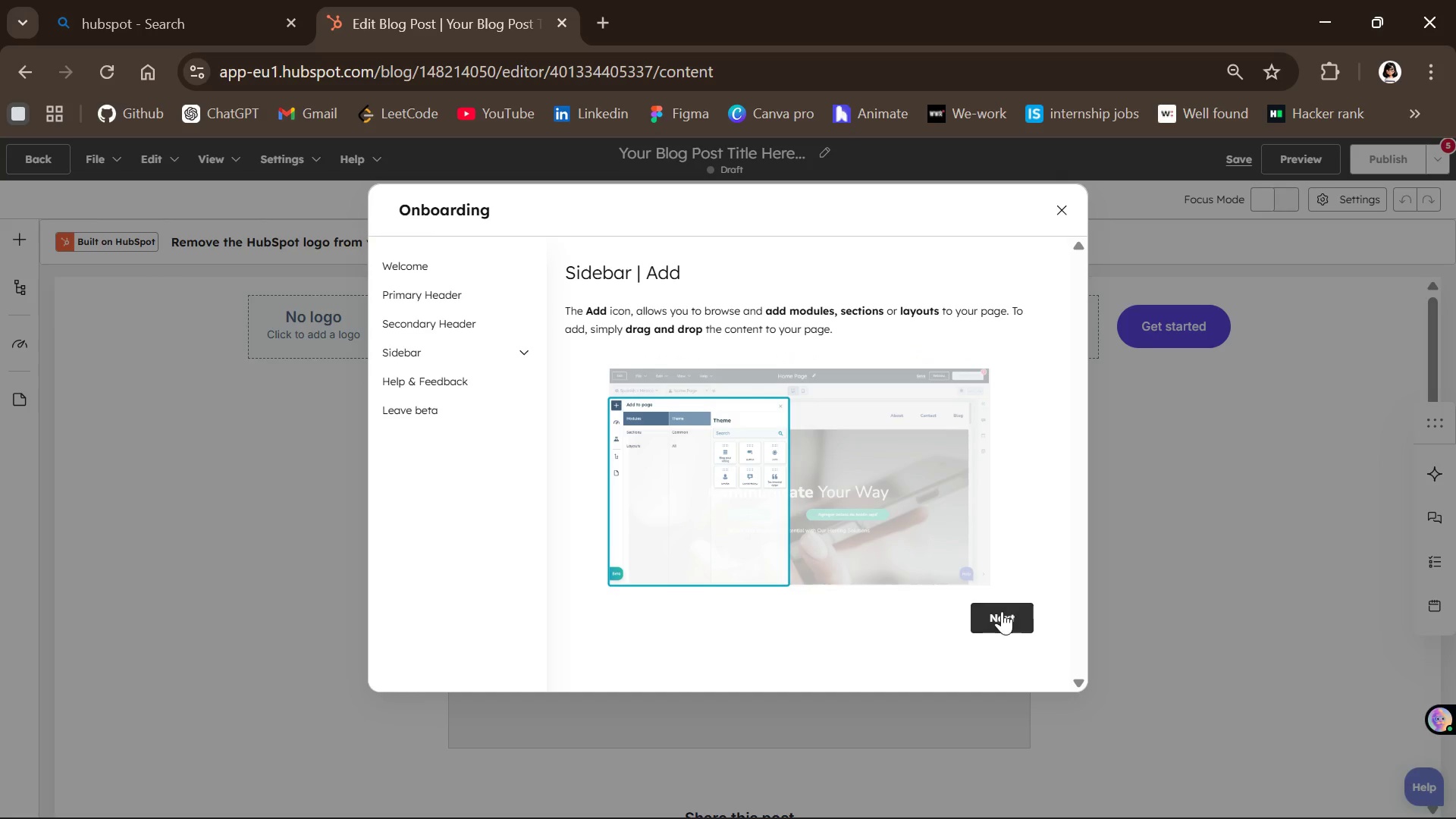 
left_click([1002, 611])
 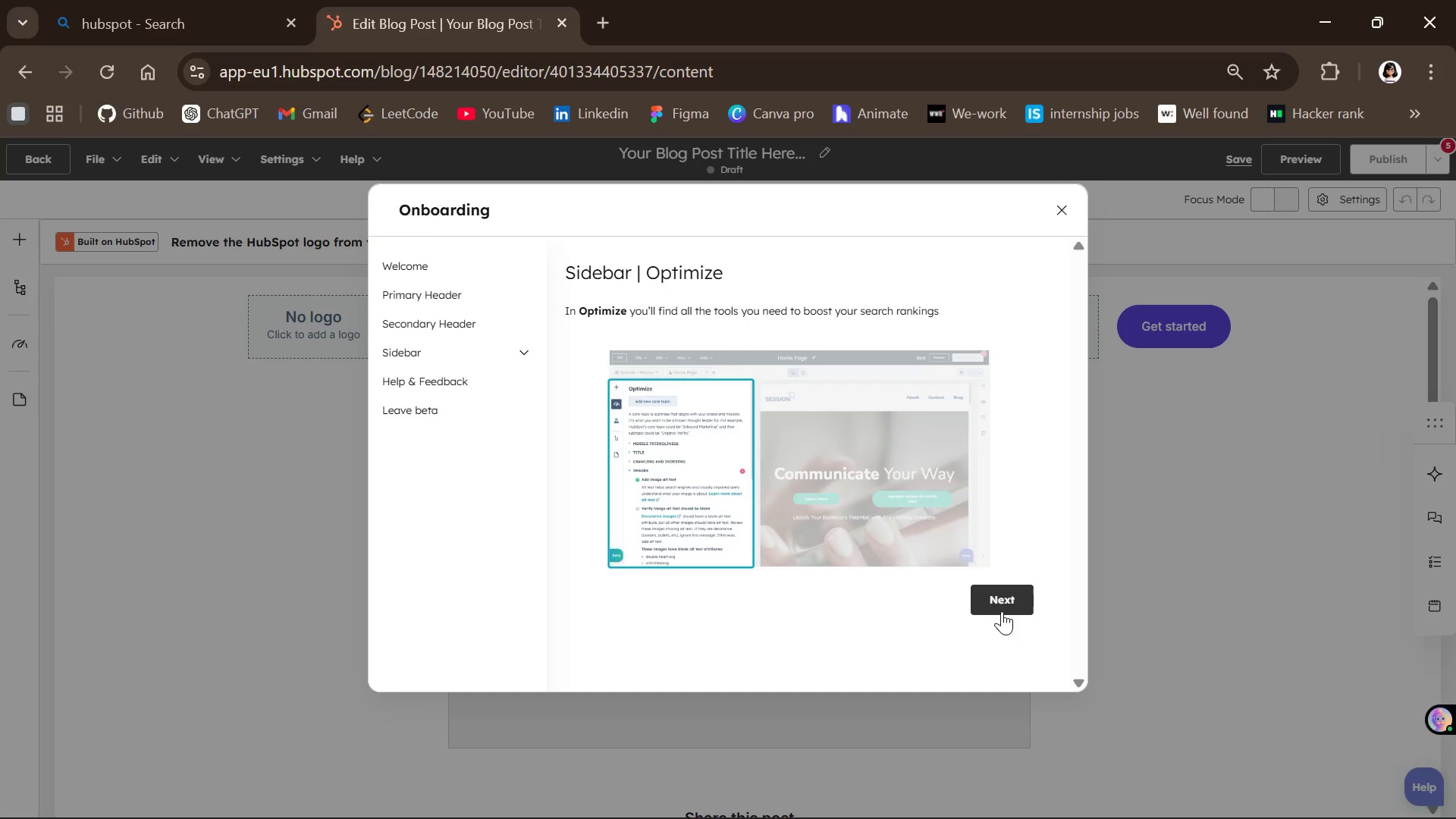 
left_click([1002, 611])
 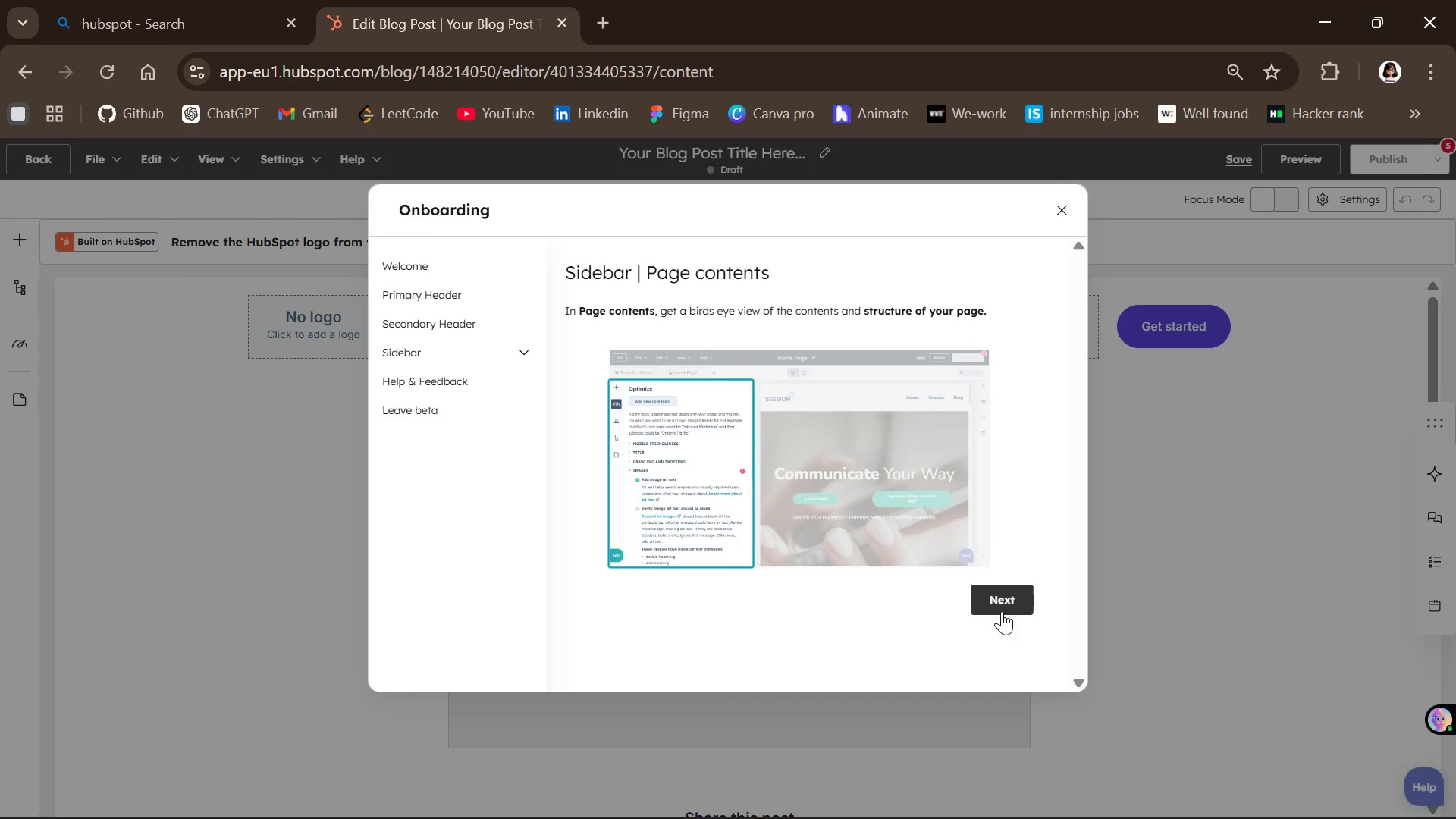 
left_click([1002, 611])
 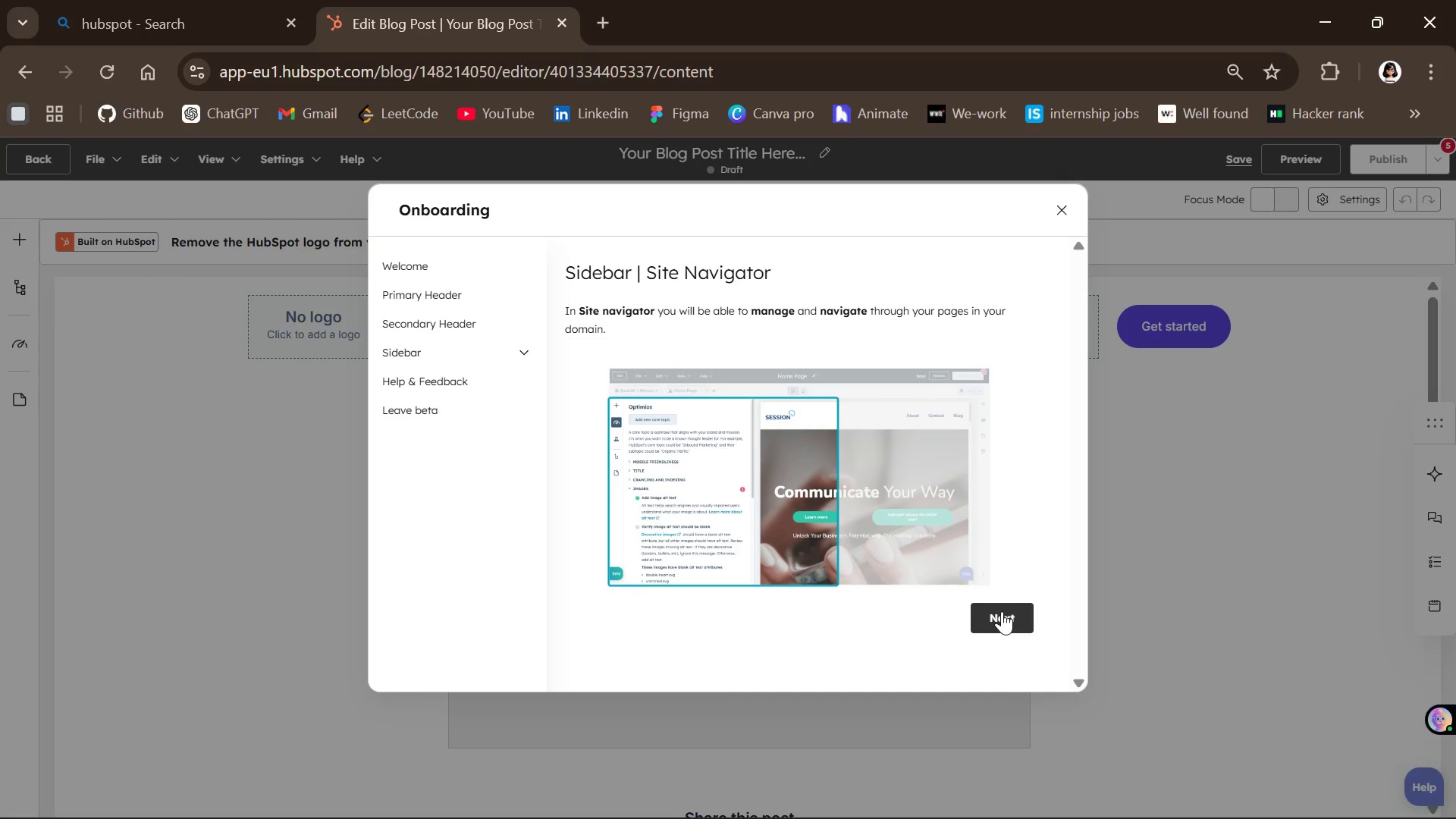 
left_click([1002, 611])
 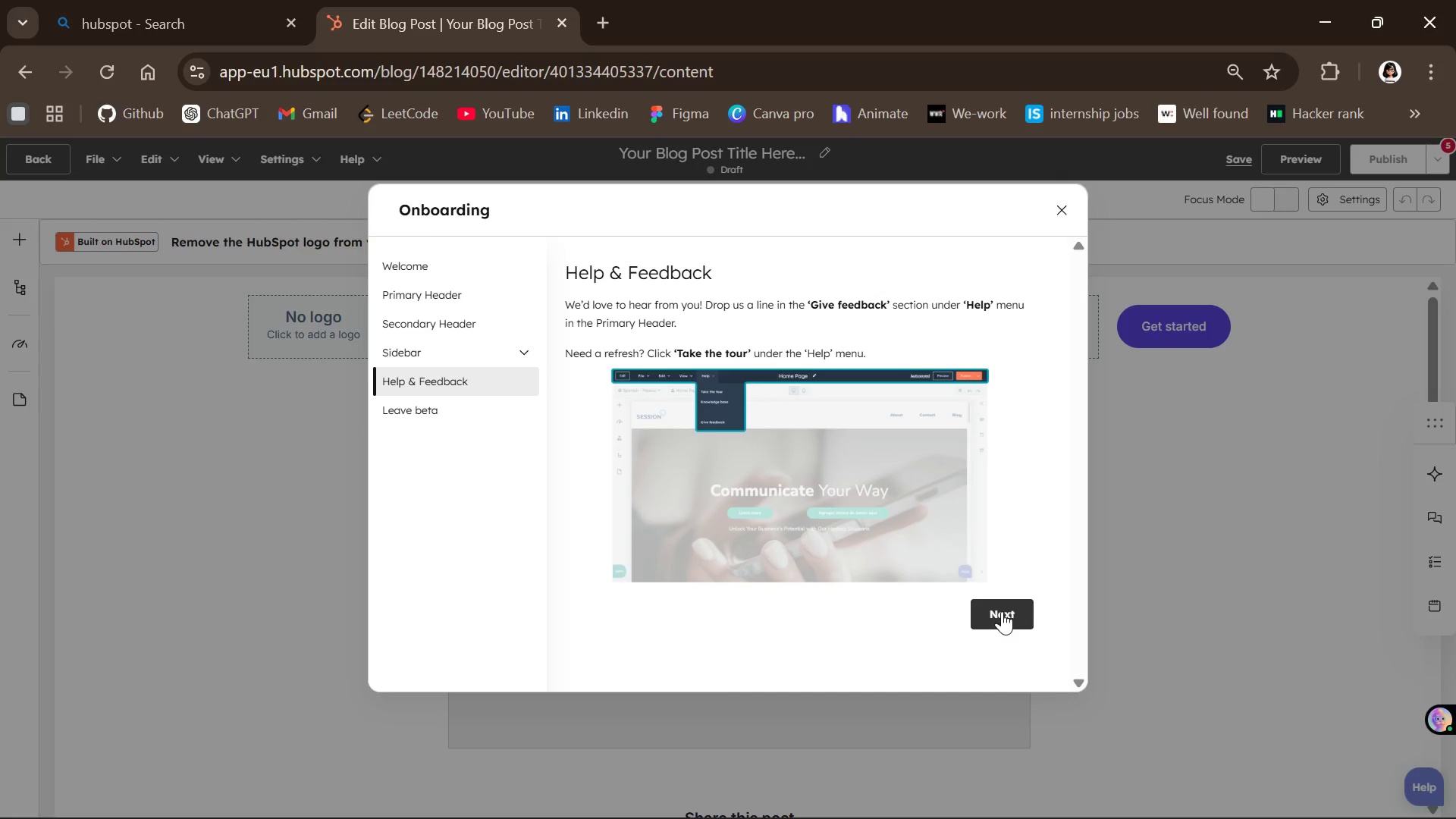 
left_click([1002, 611])
 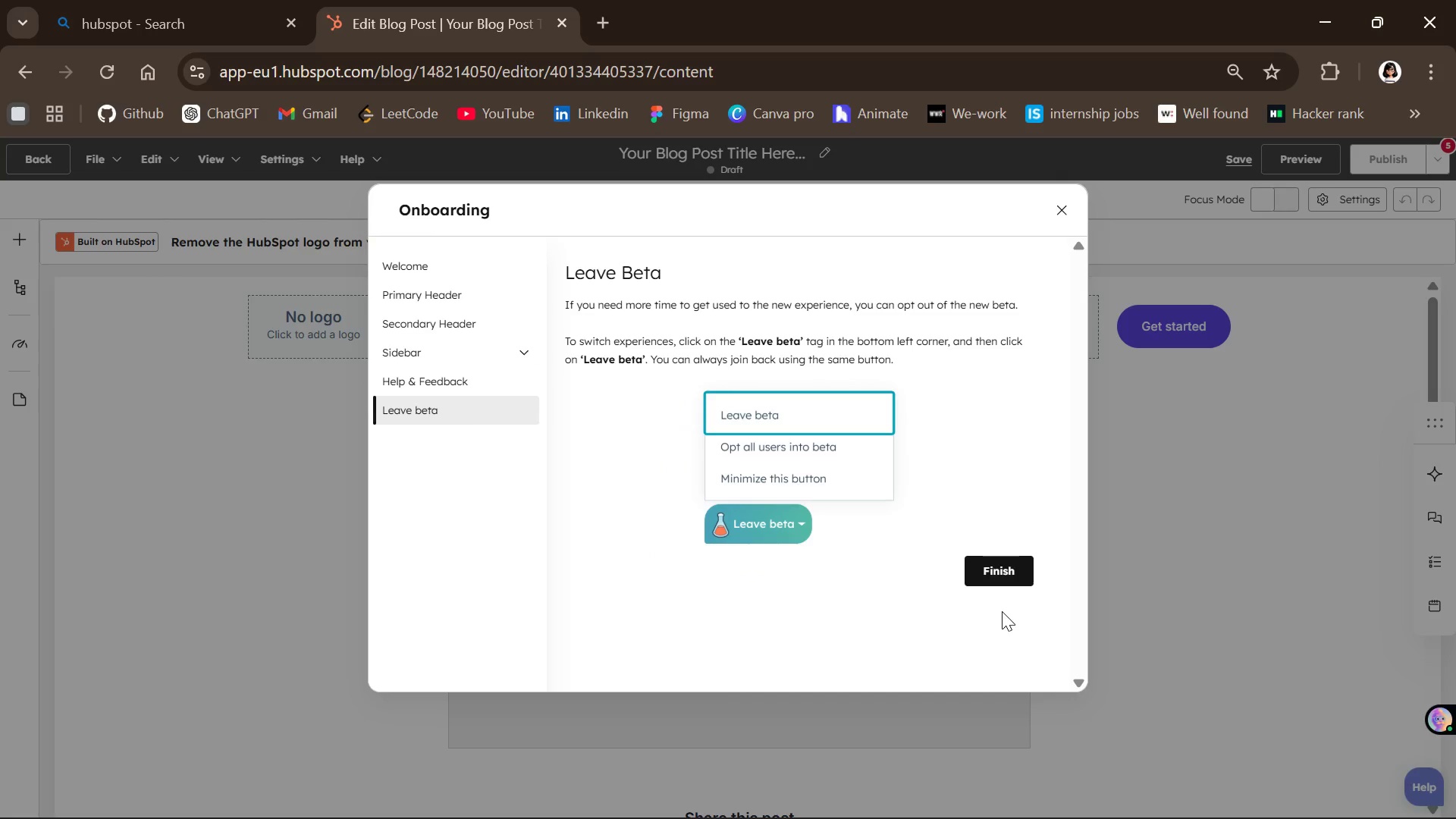 
left_click([1002, 611])
 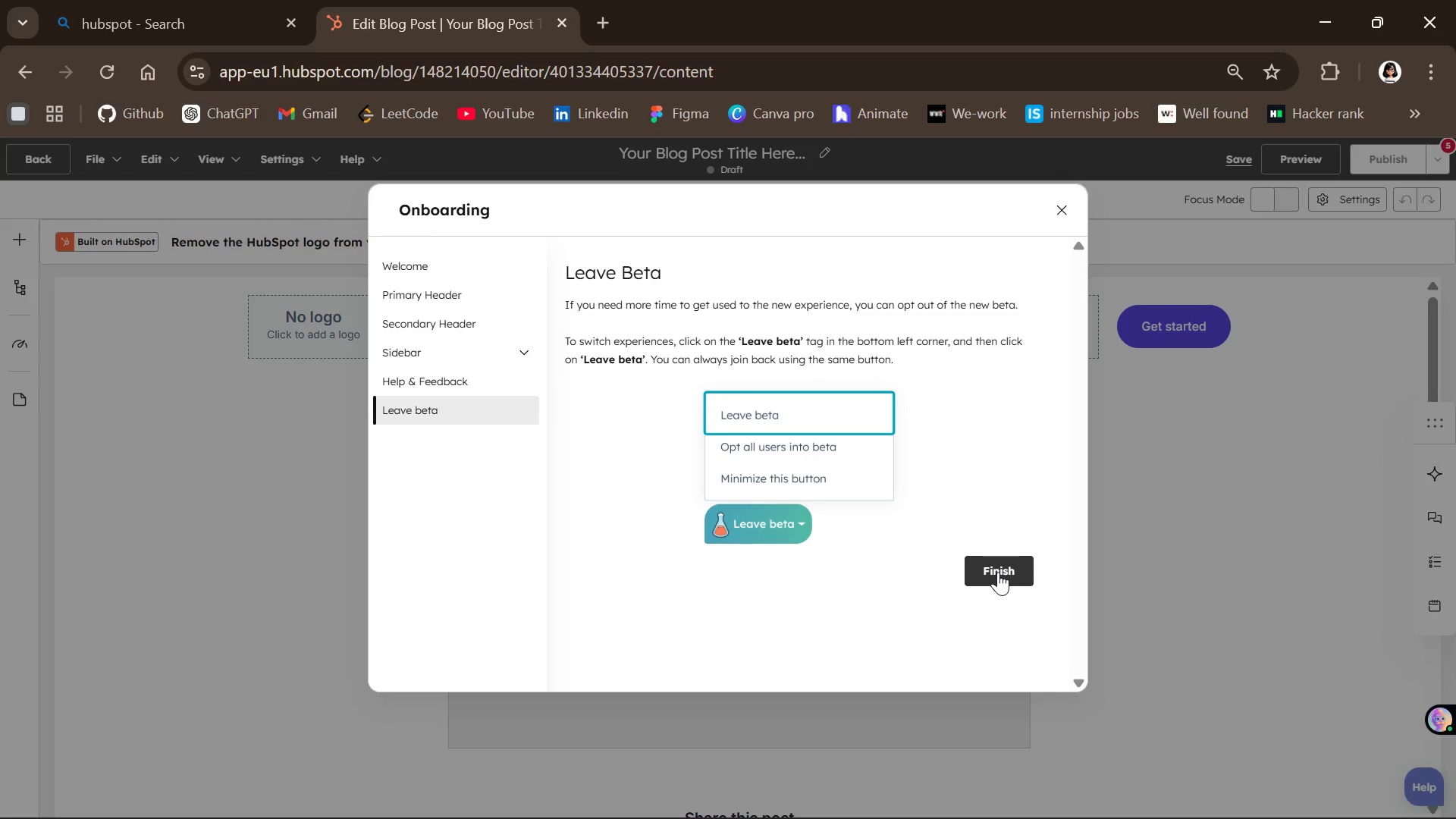 
left_click([998, 572])
 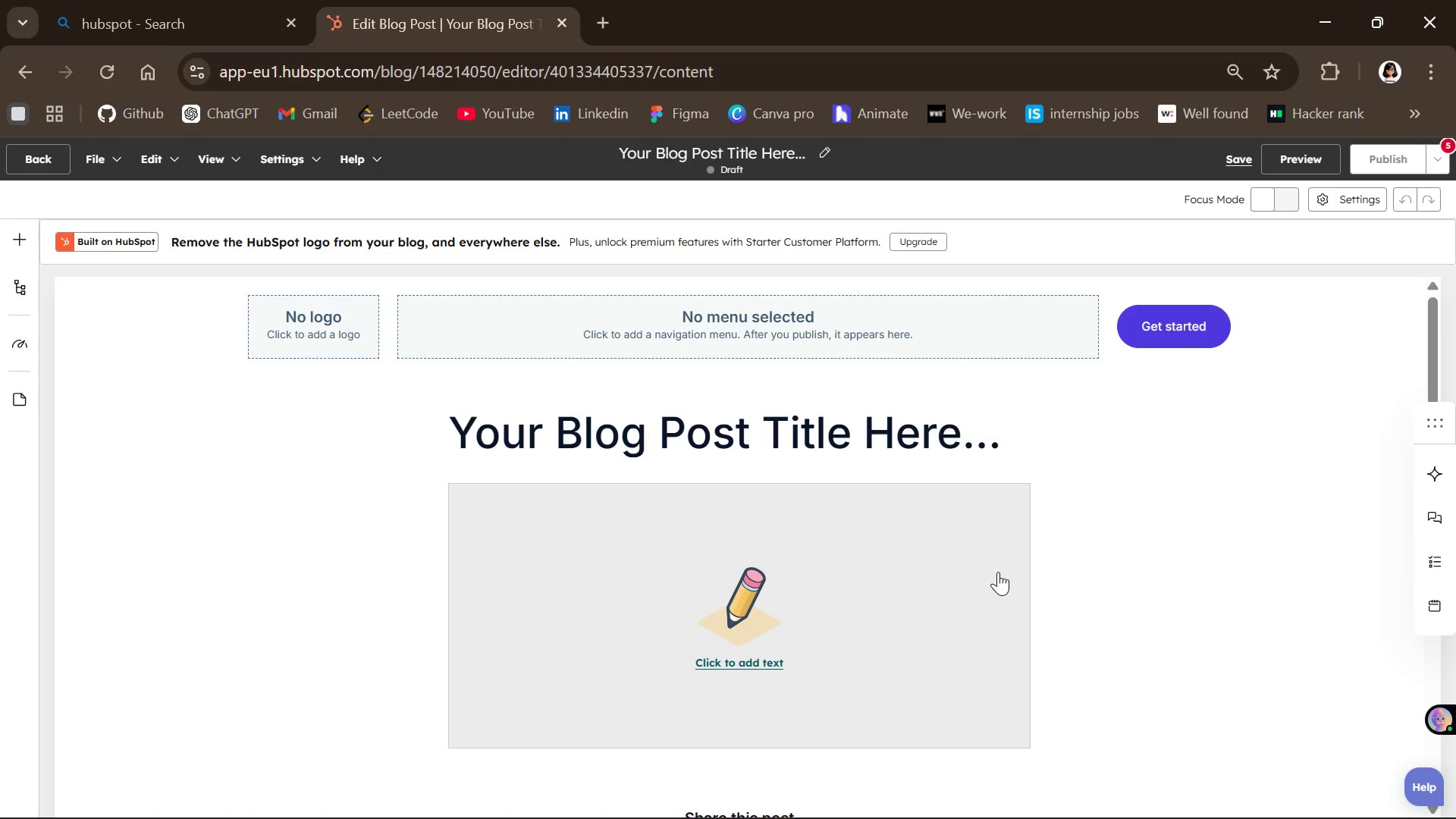 
wait(8.28)
 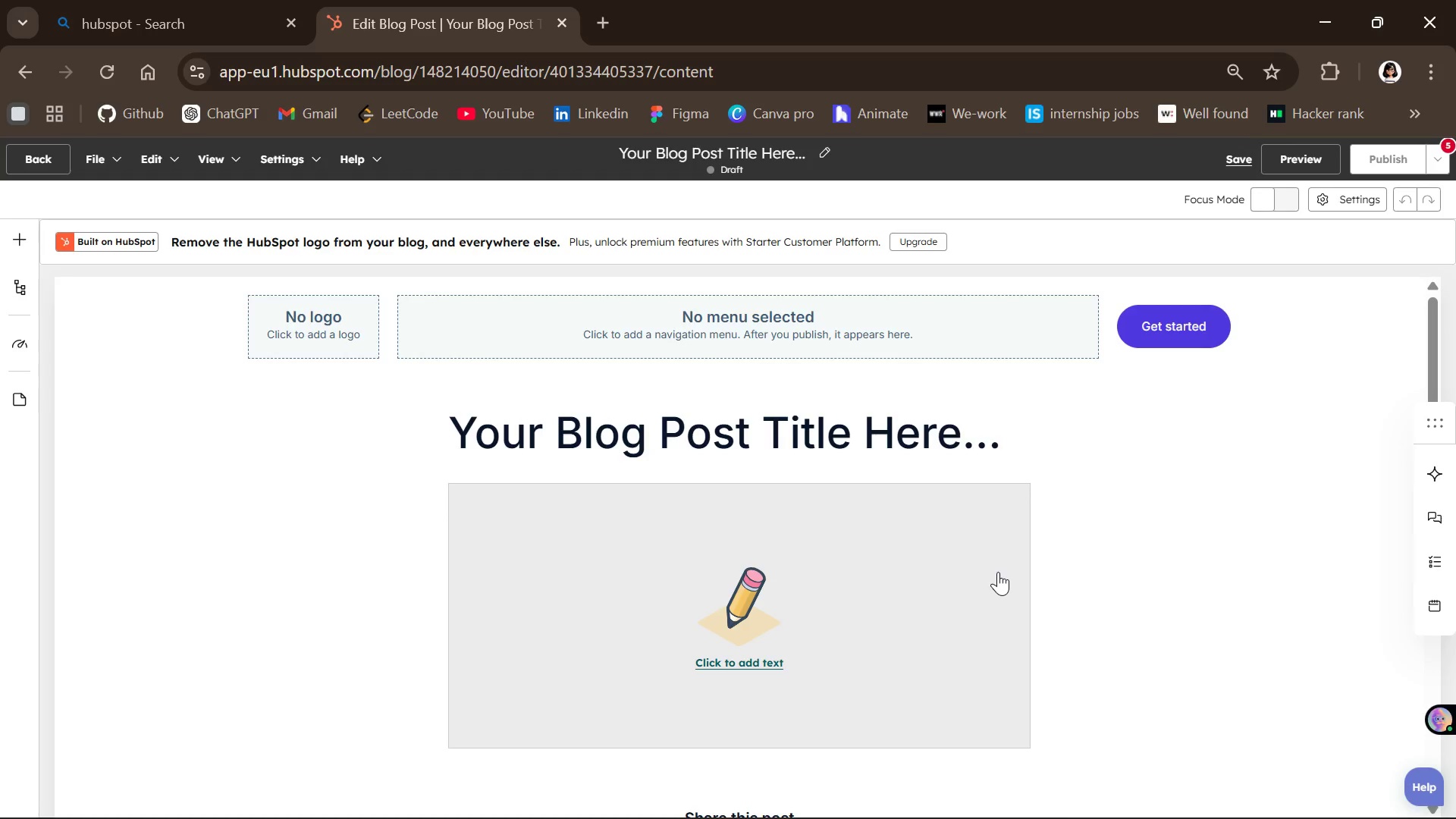 
left_click([829, 430])
 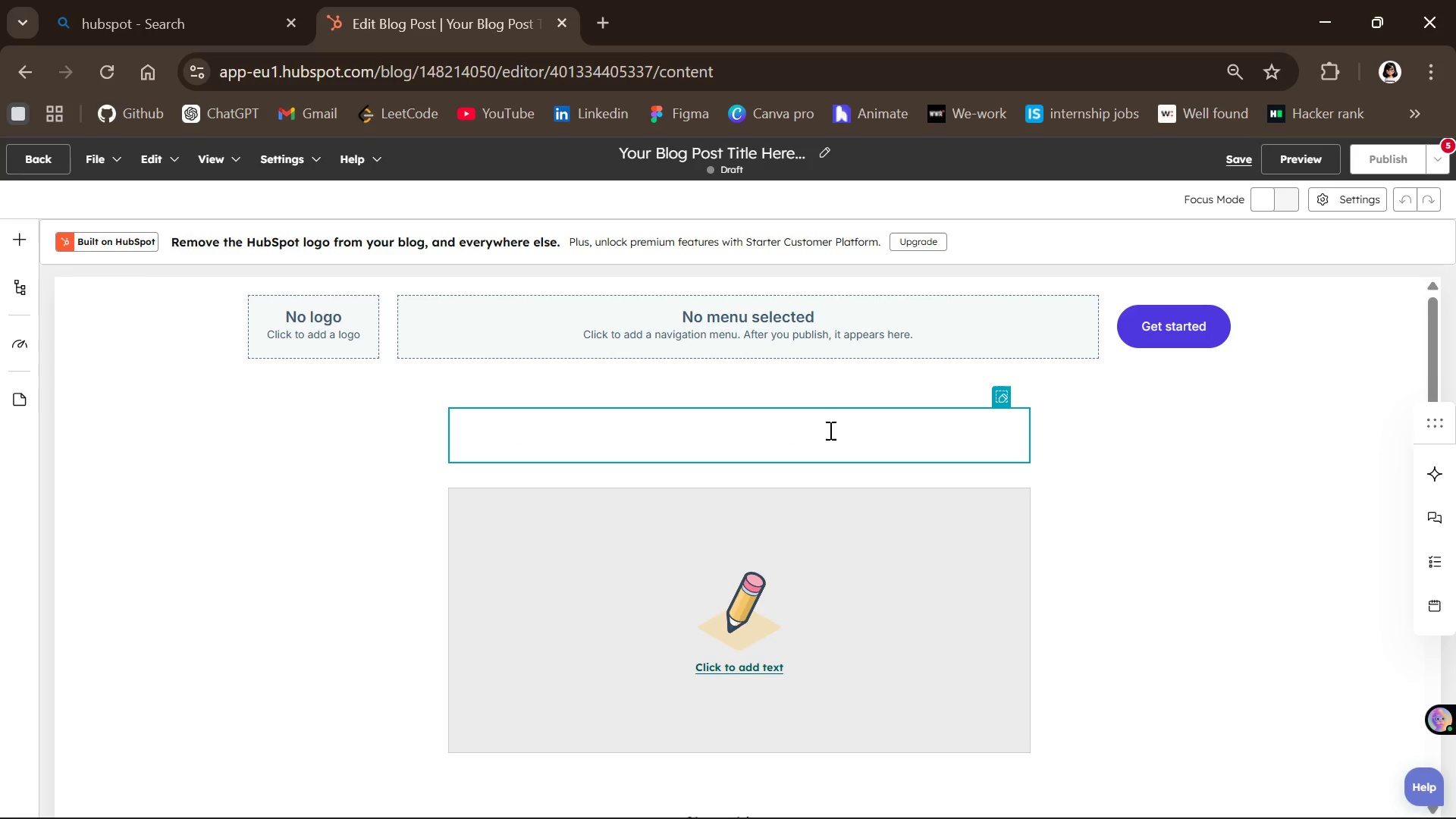 
wait(5.09)
 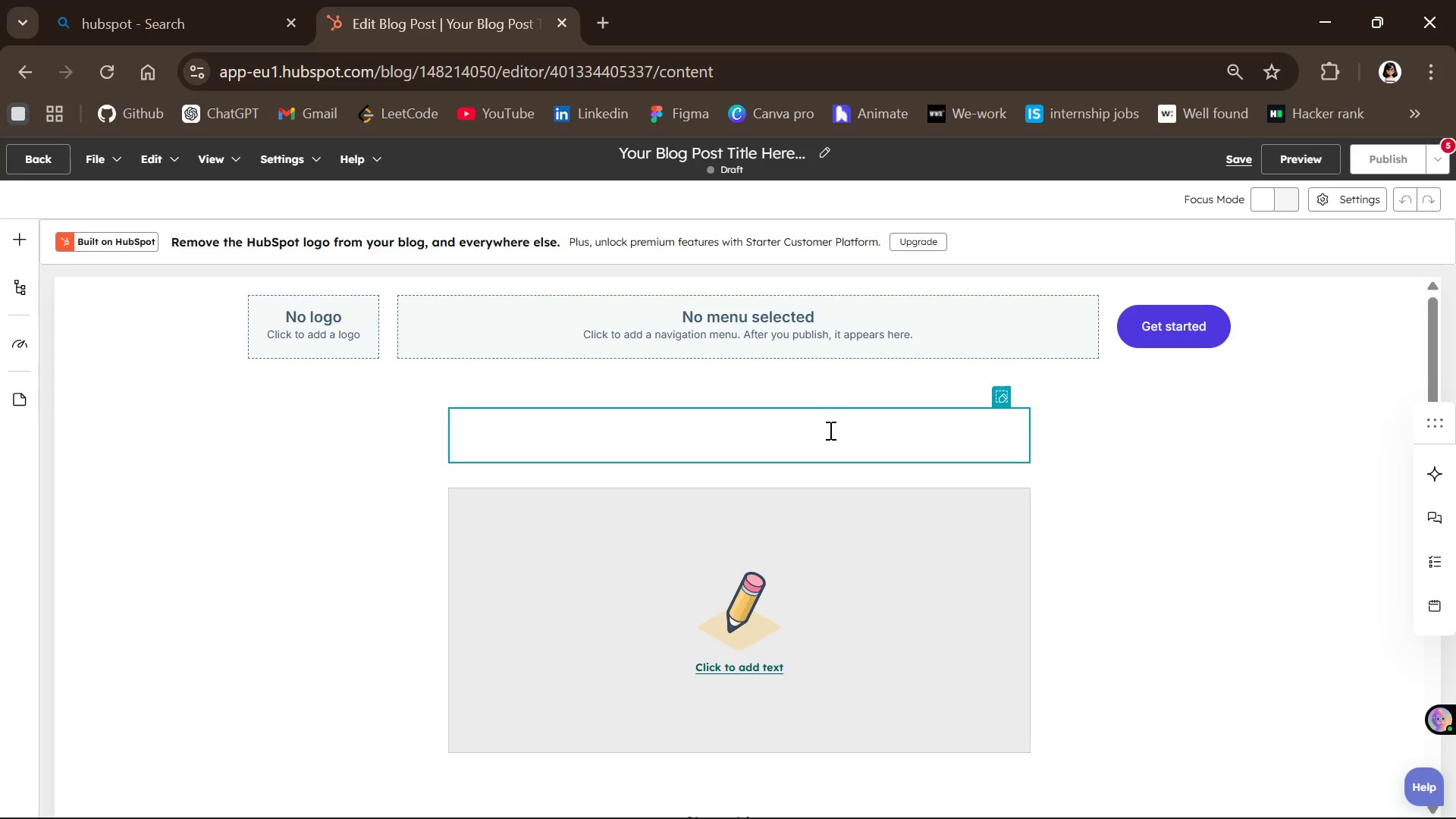 
type(The )
 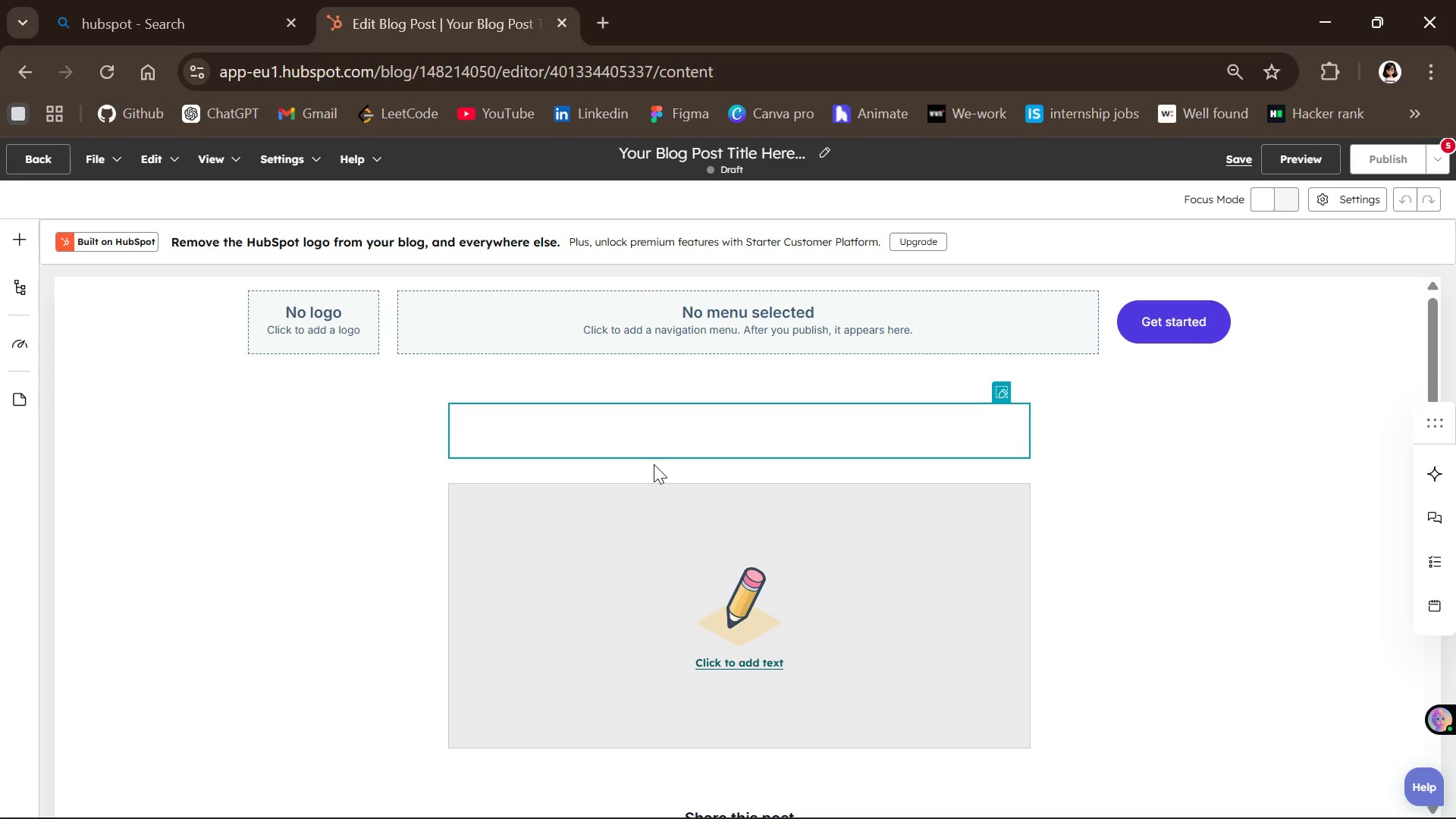 
left_click([563, 439])
 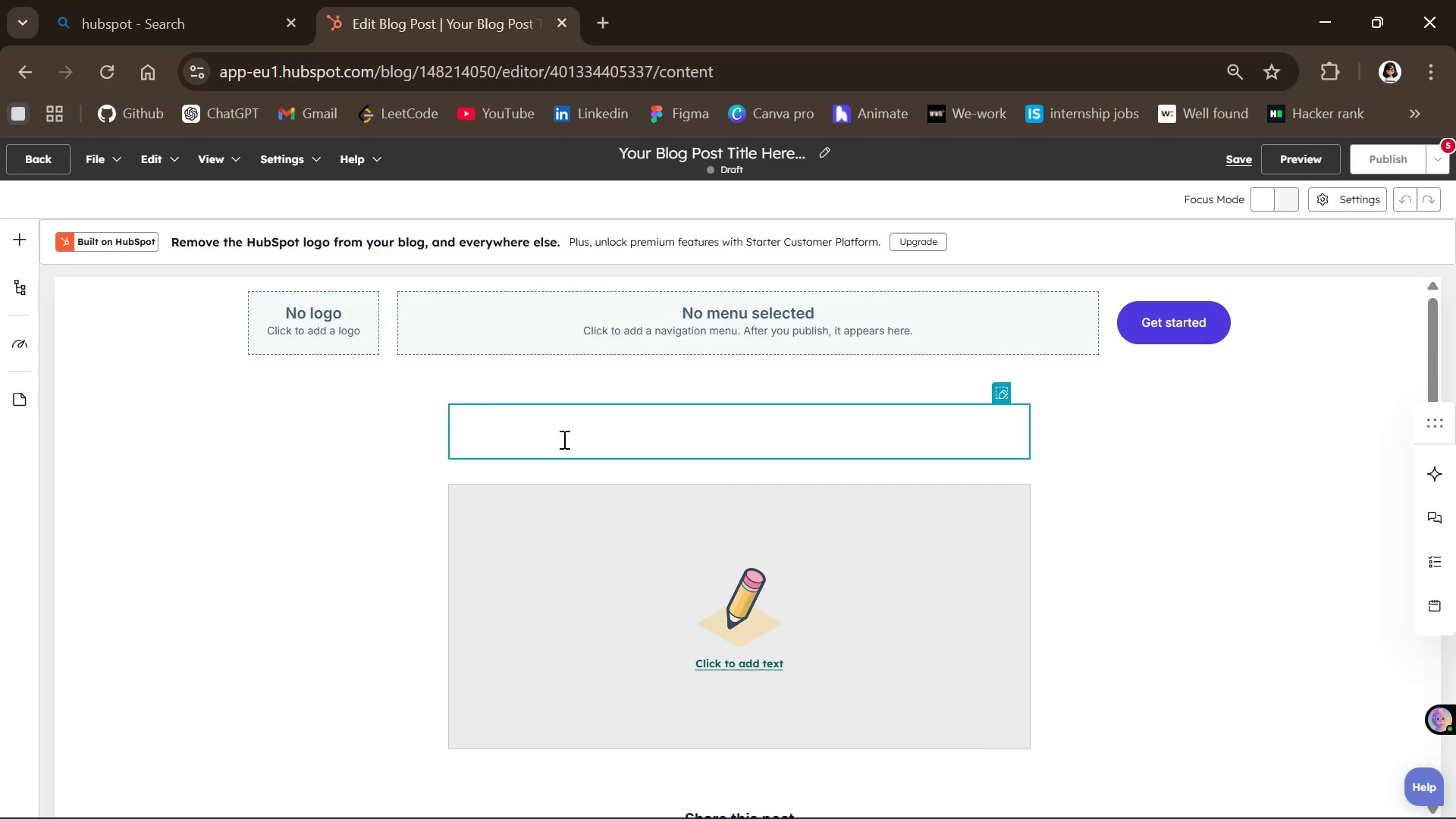 
double_click([563, 439])
 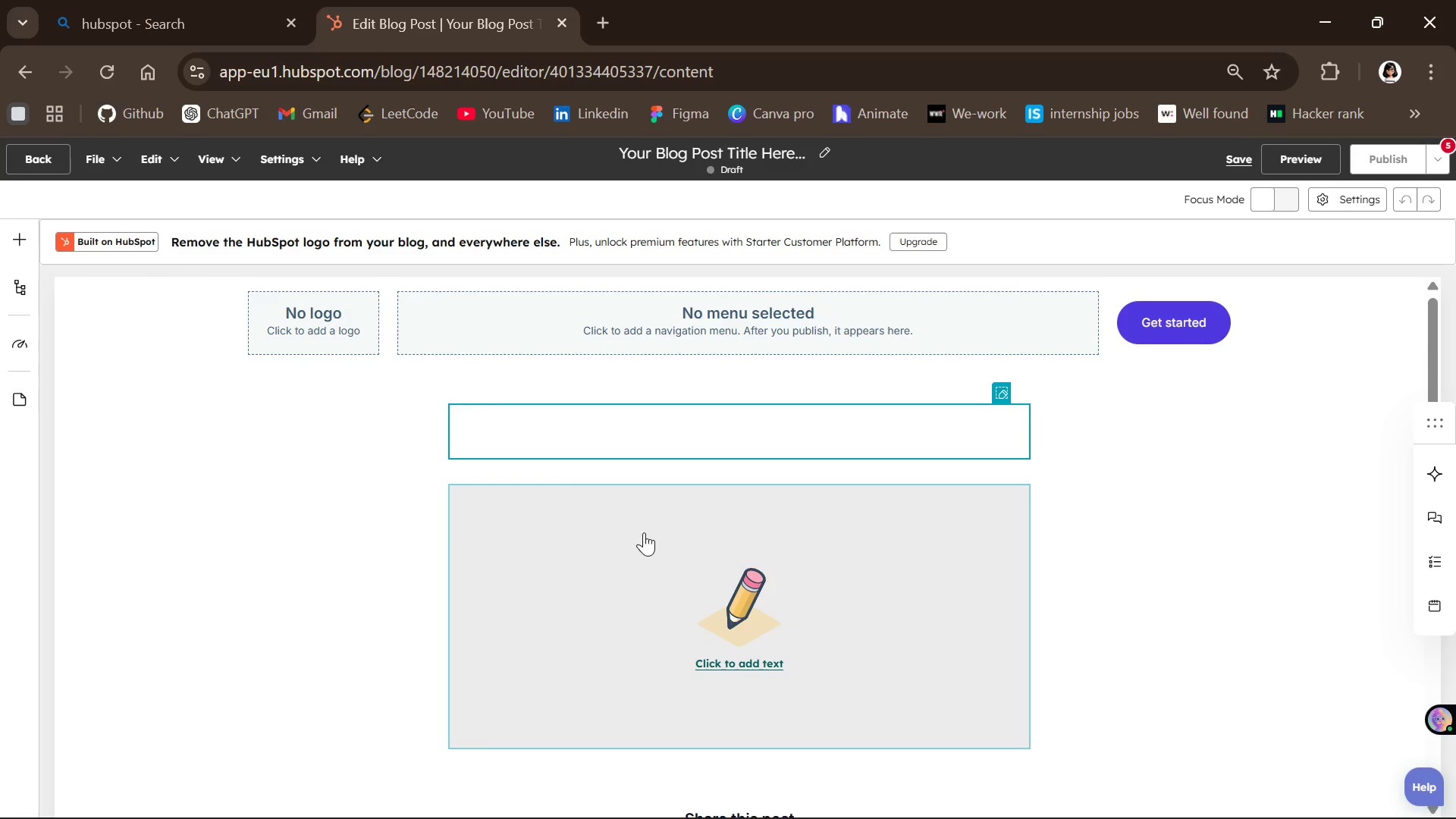 
left_click([566, 424])
 